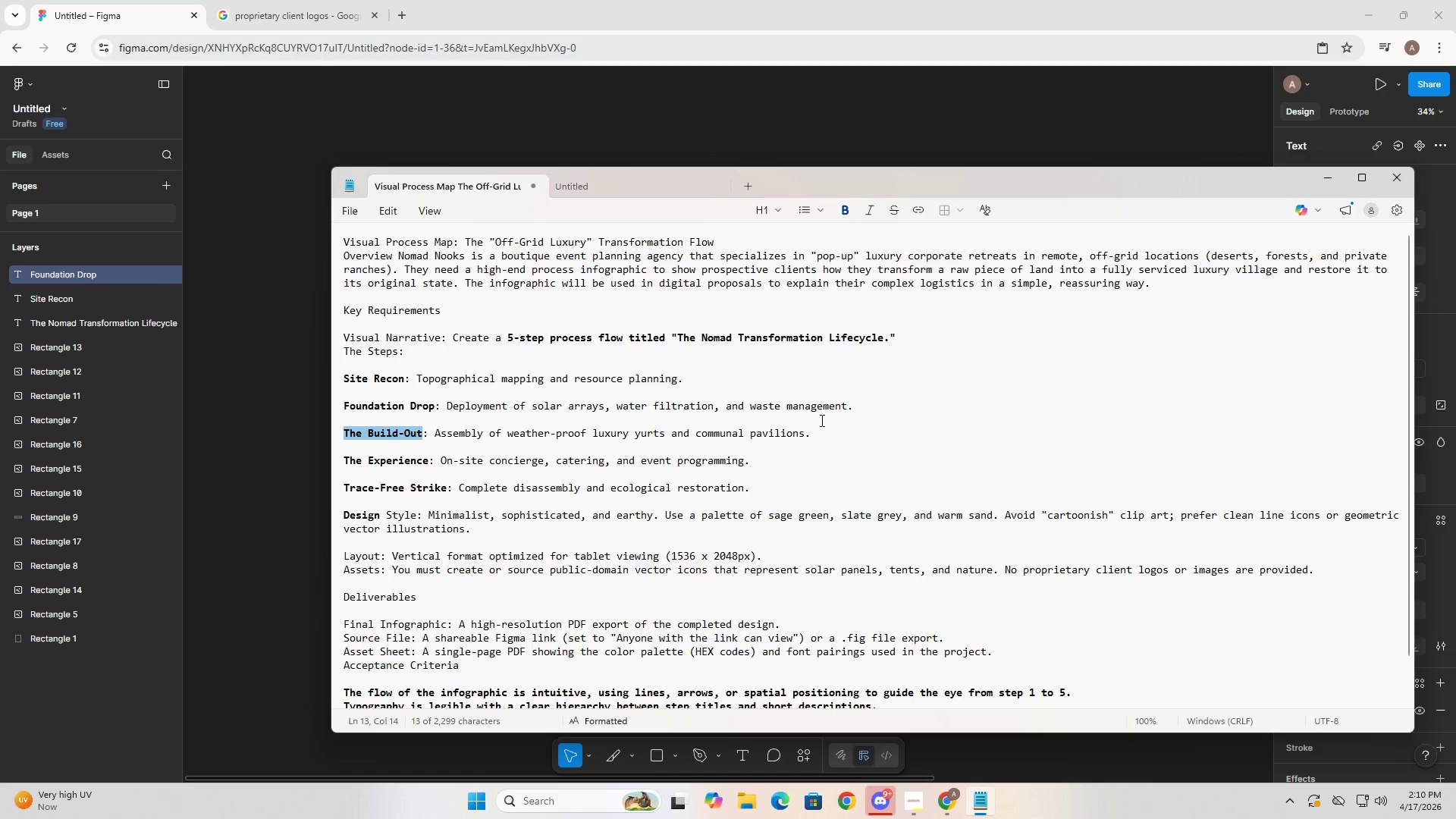 
key(Alt+Tab)
 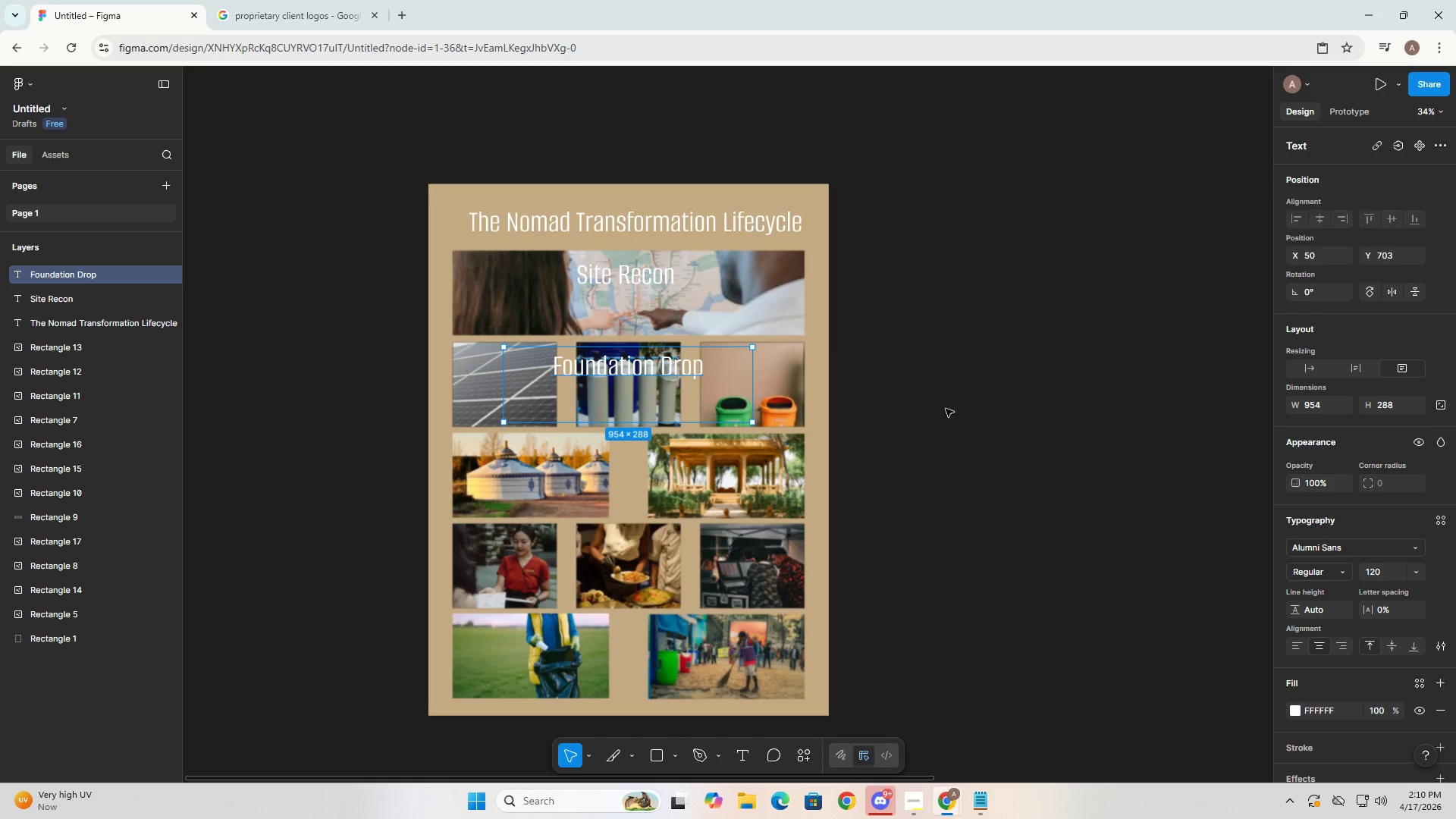 
left_click([949, 407])
 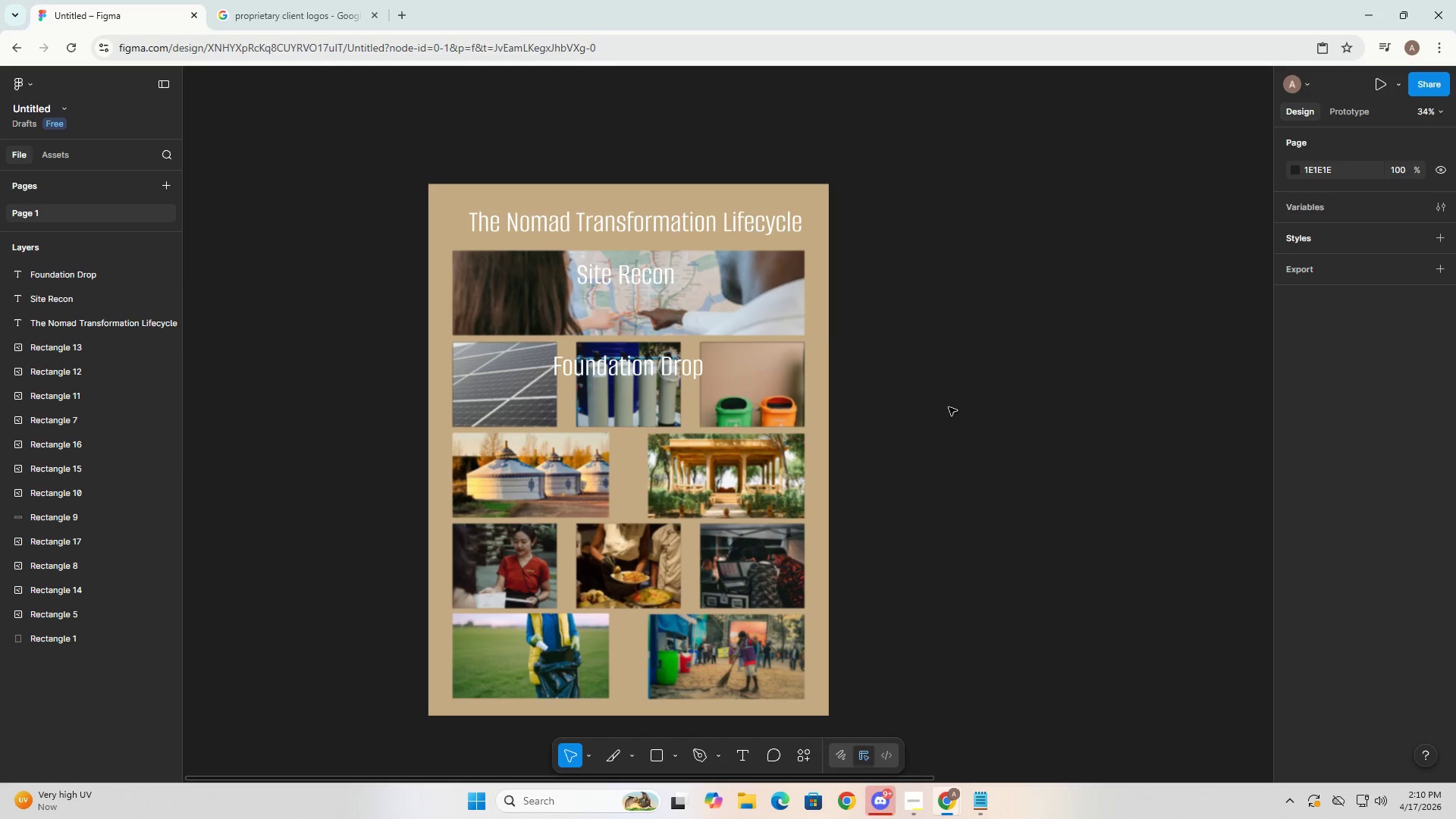 
key(T)
 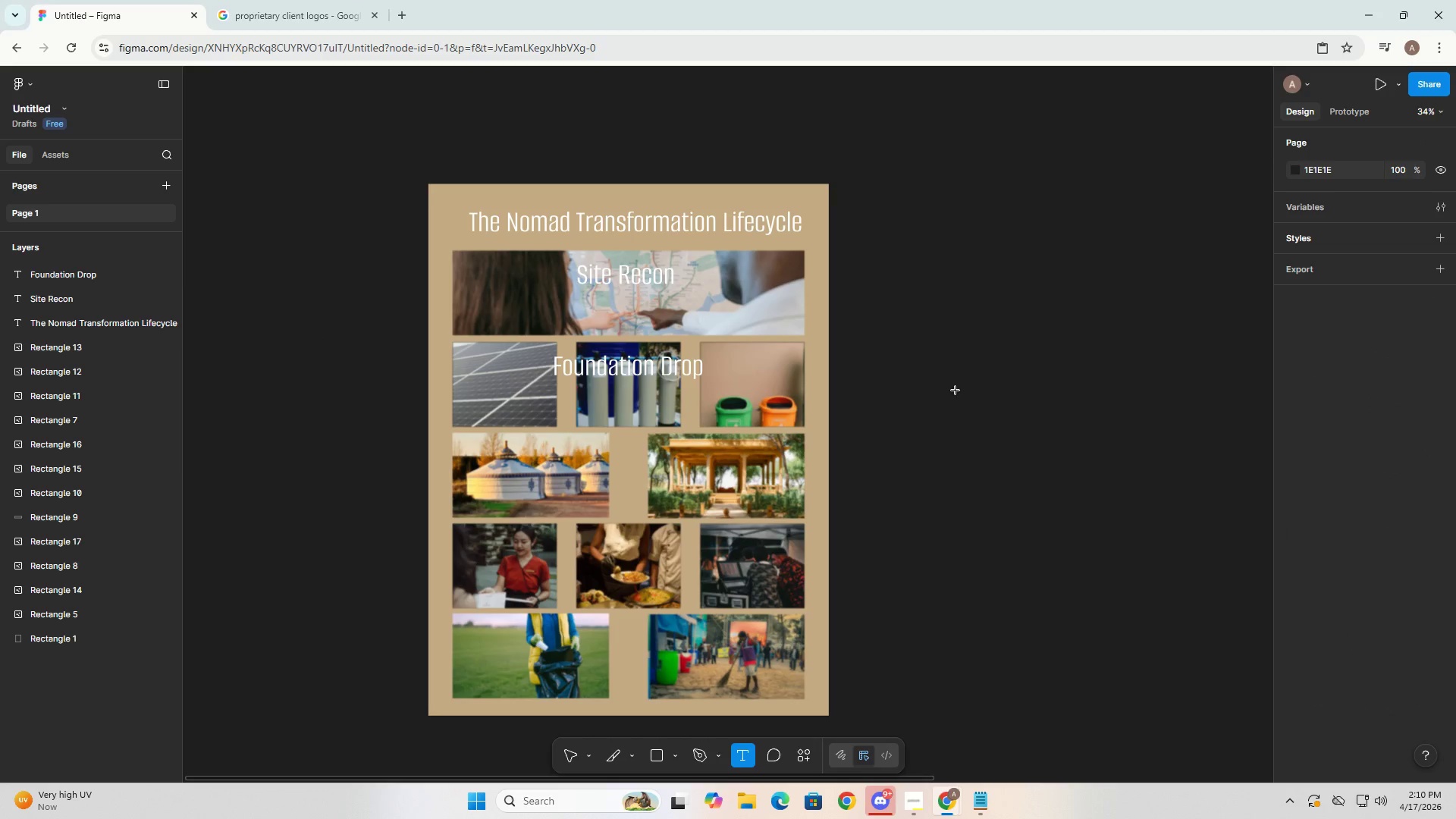 
left_click_drag(start_coordinate=[926, 362], to_coordinate=[1203, 513])
 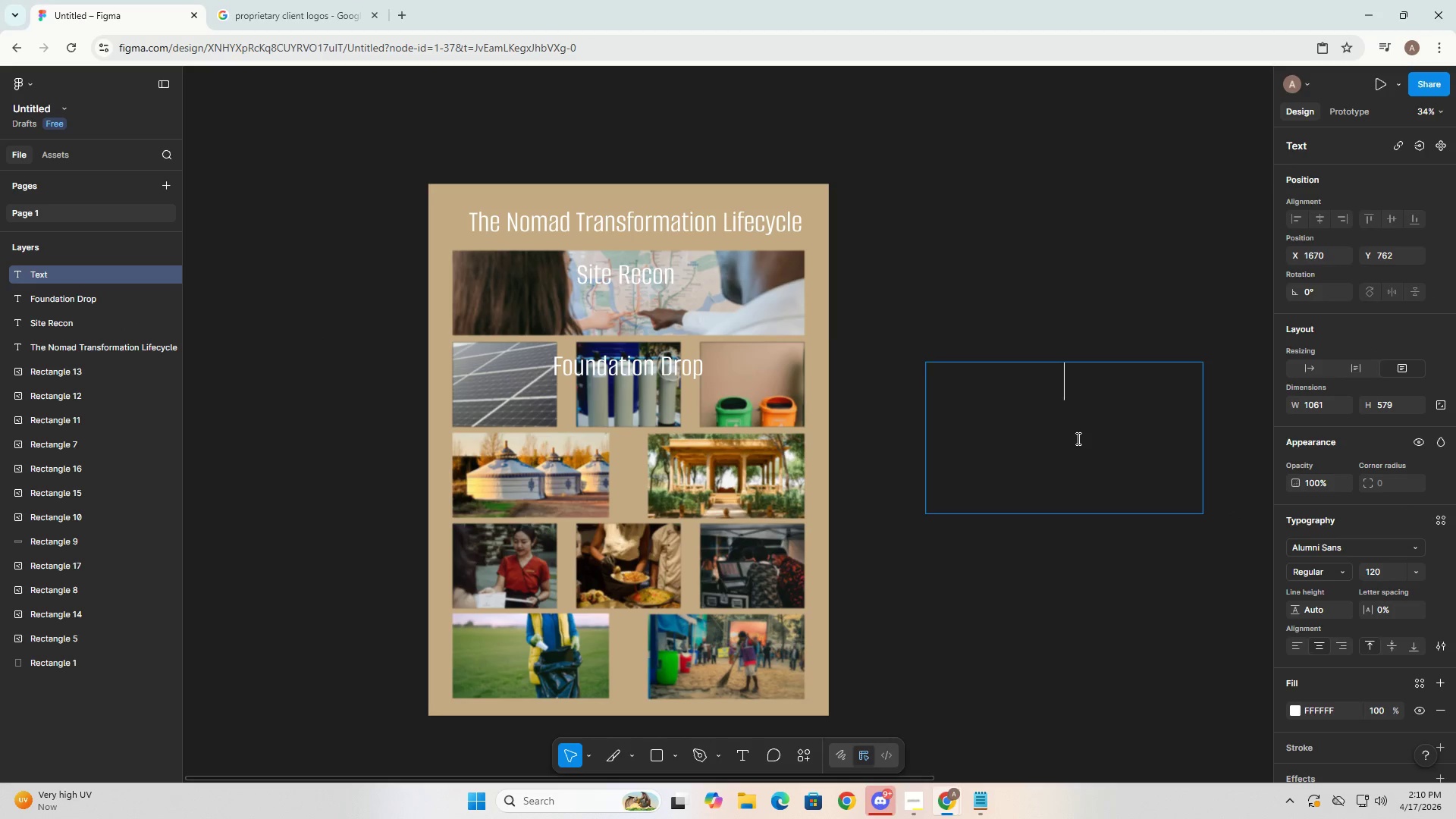 
key(Control+ControlLeft)
 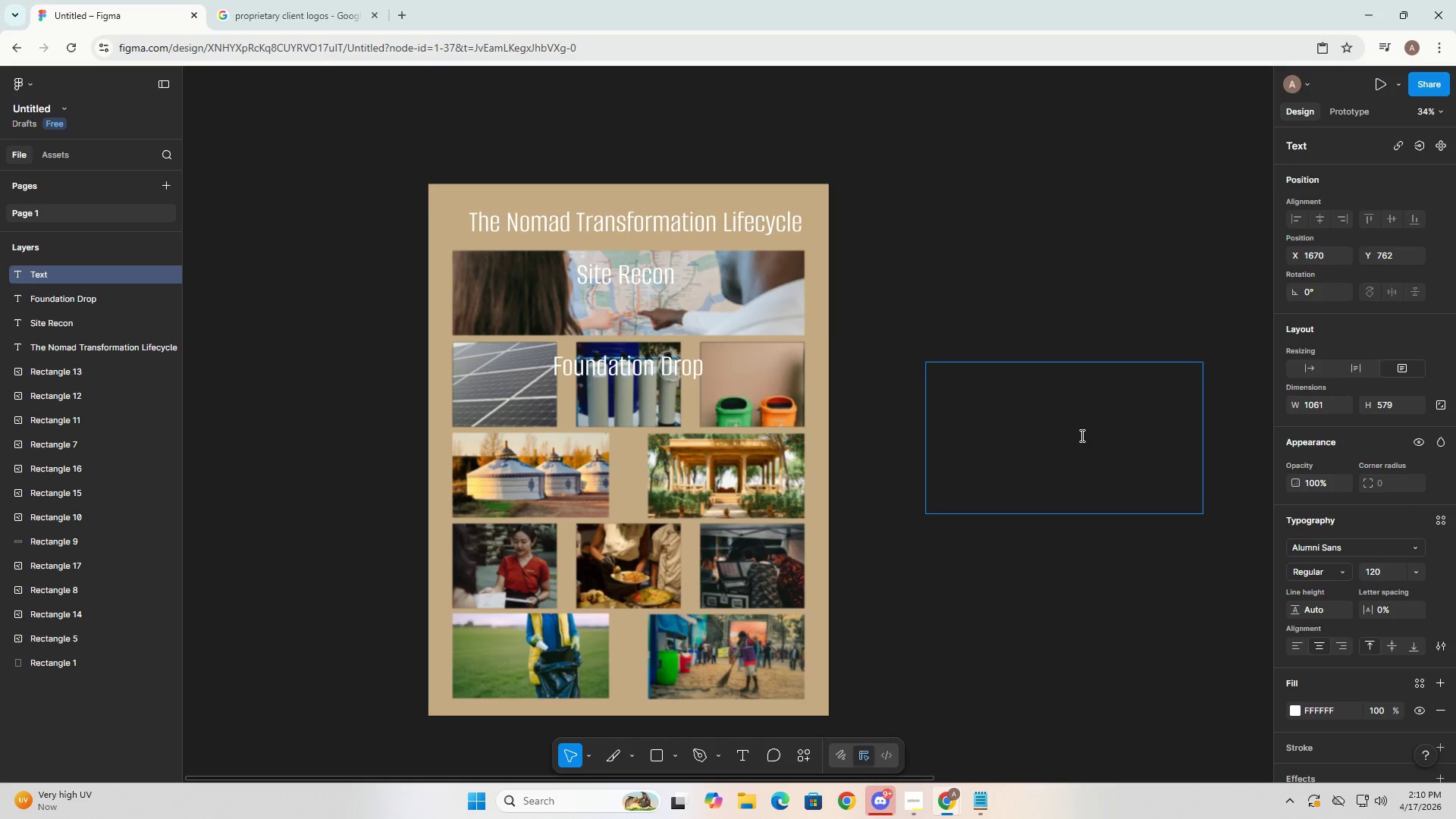 
key(Control+V)
 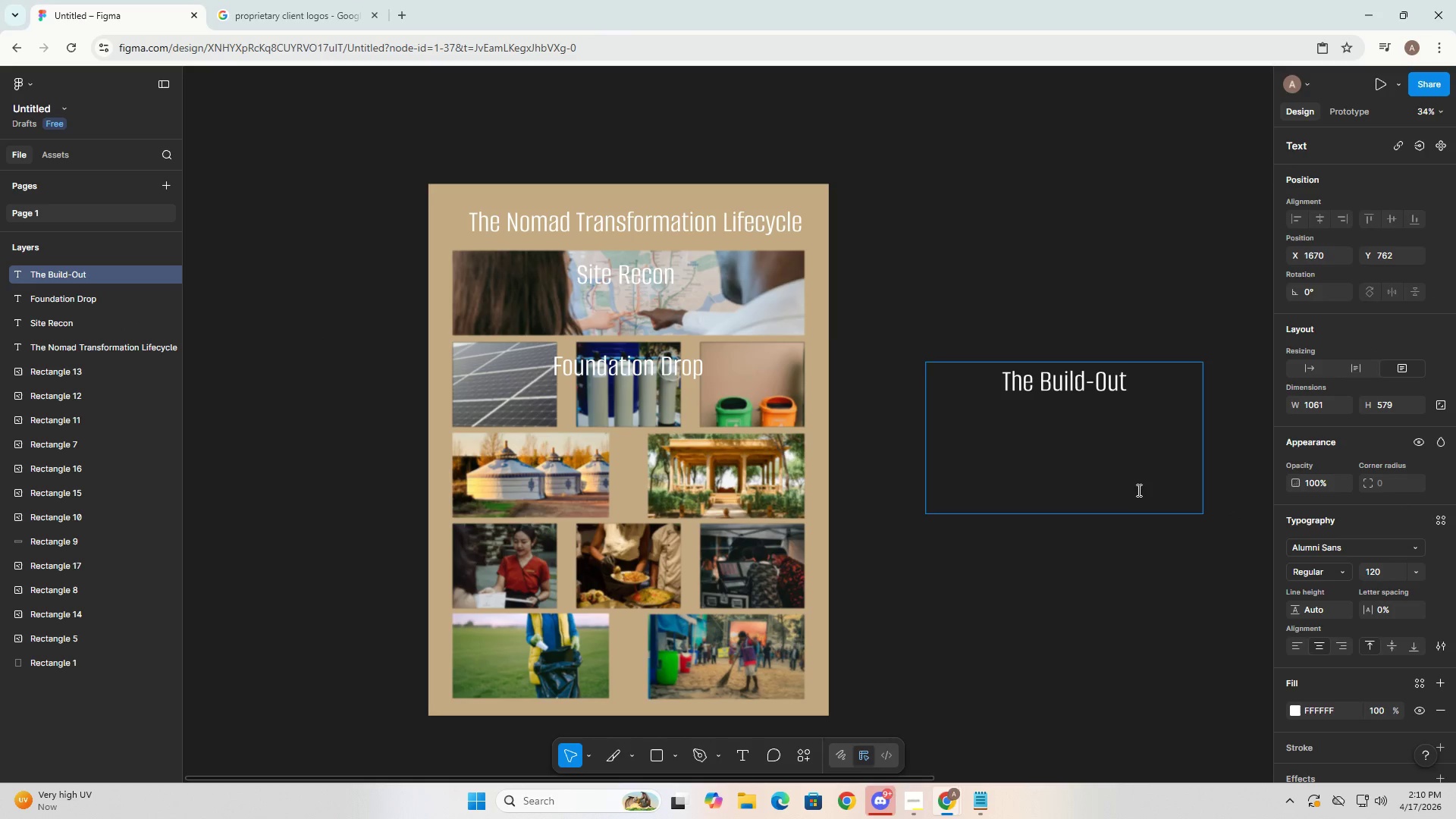 
left_click_drag(start_coordinate=[1111, 469], to_coordinate=[1046, 486])
 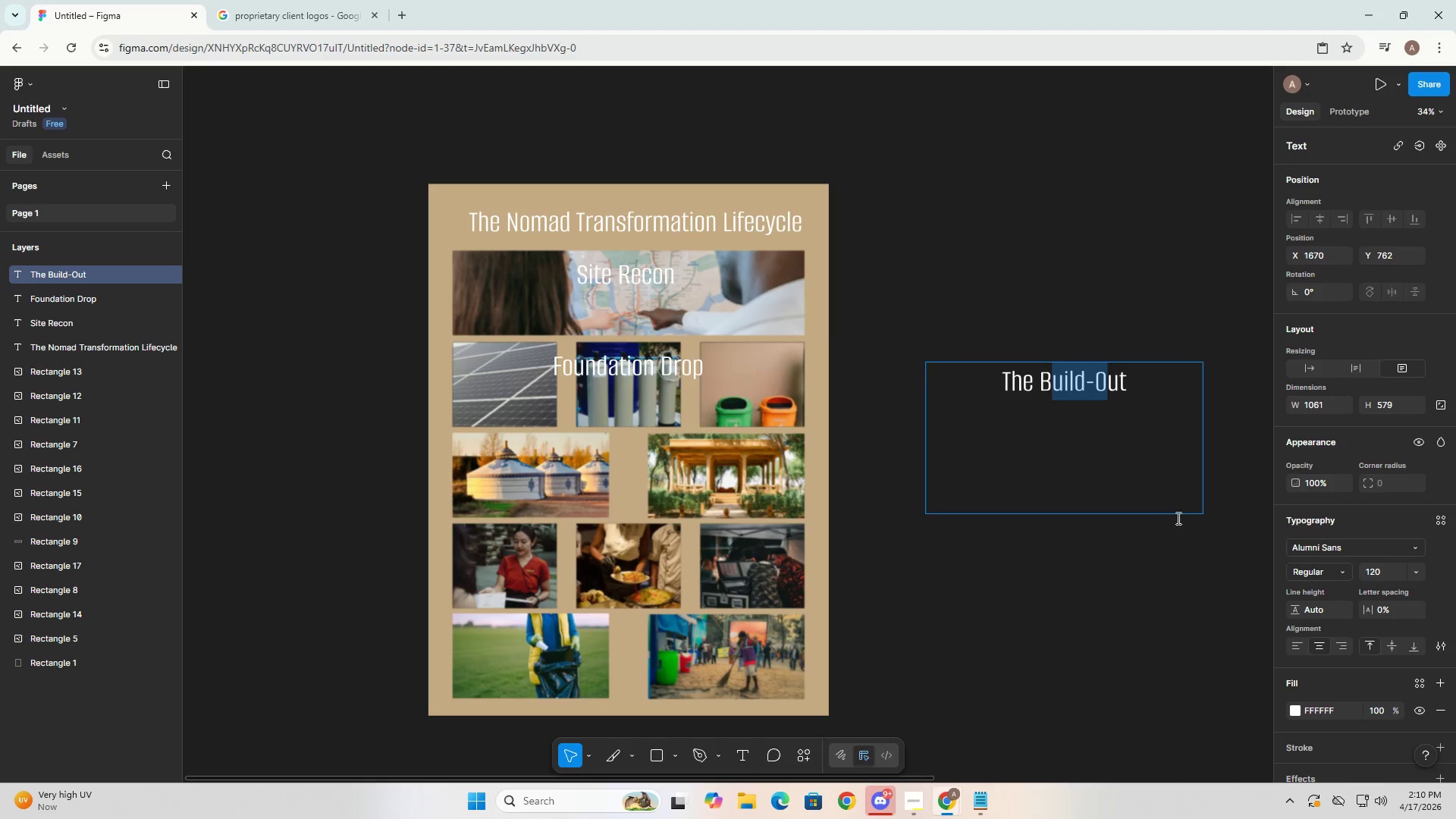 
left_click([1164, 569])
 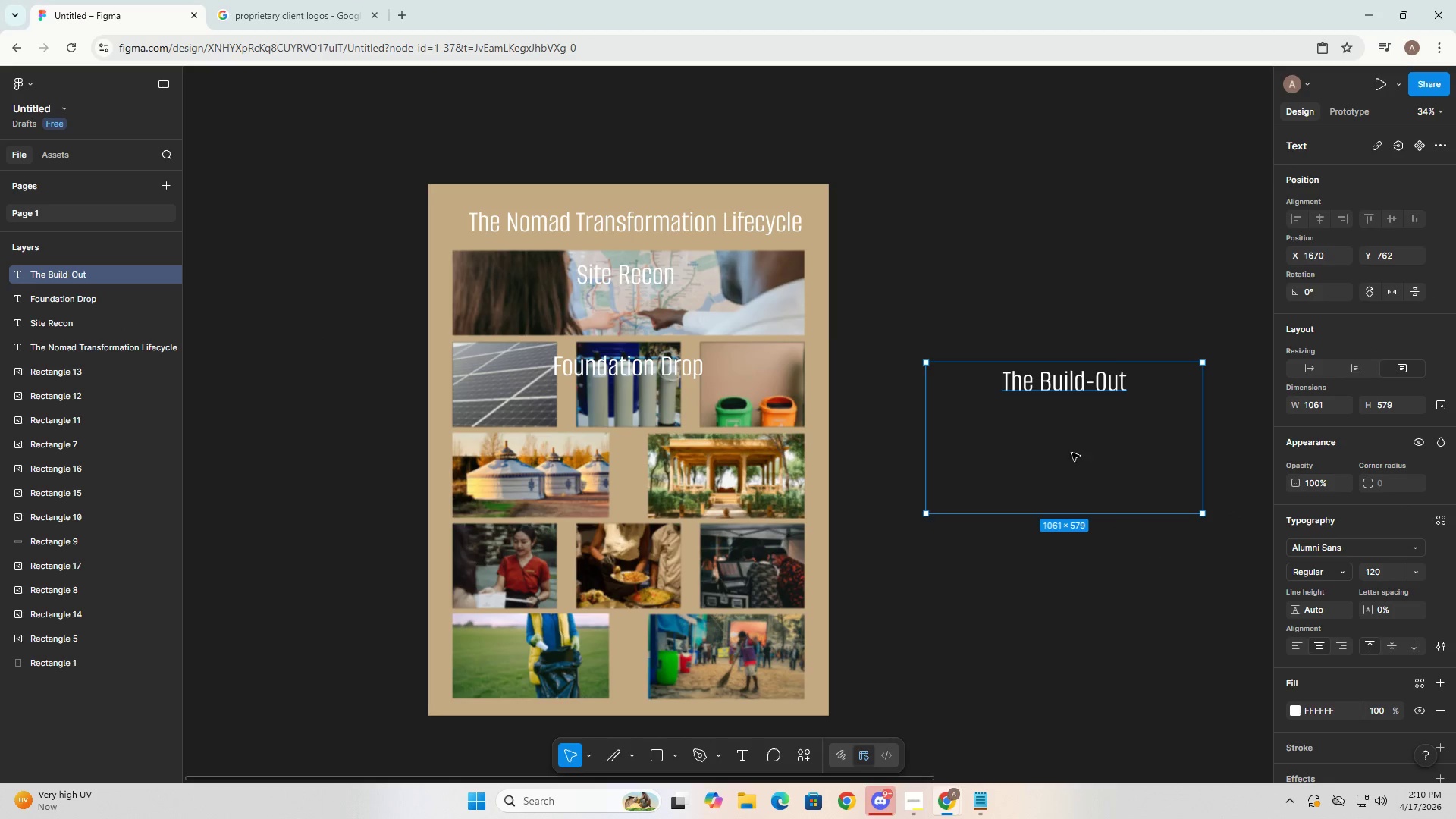 
left_click_drag(start_coordinate=[1071, 427], to_coordinate=[632, 501])
 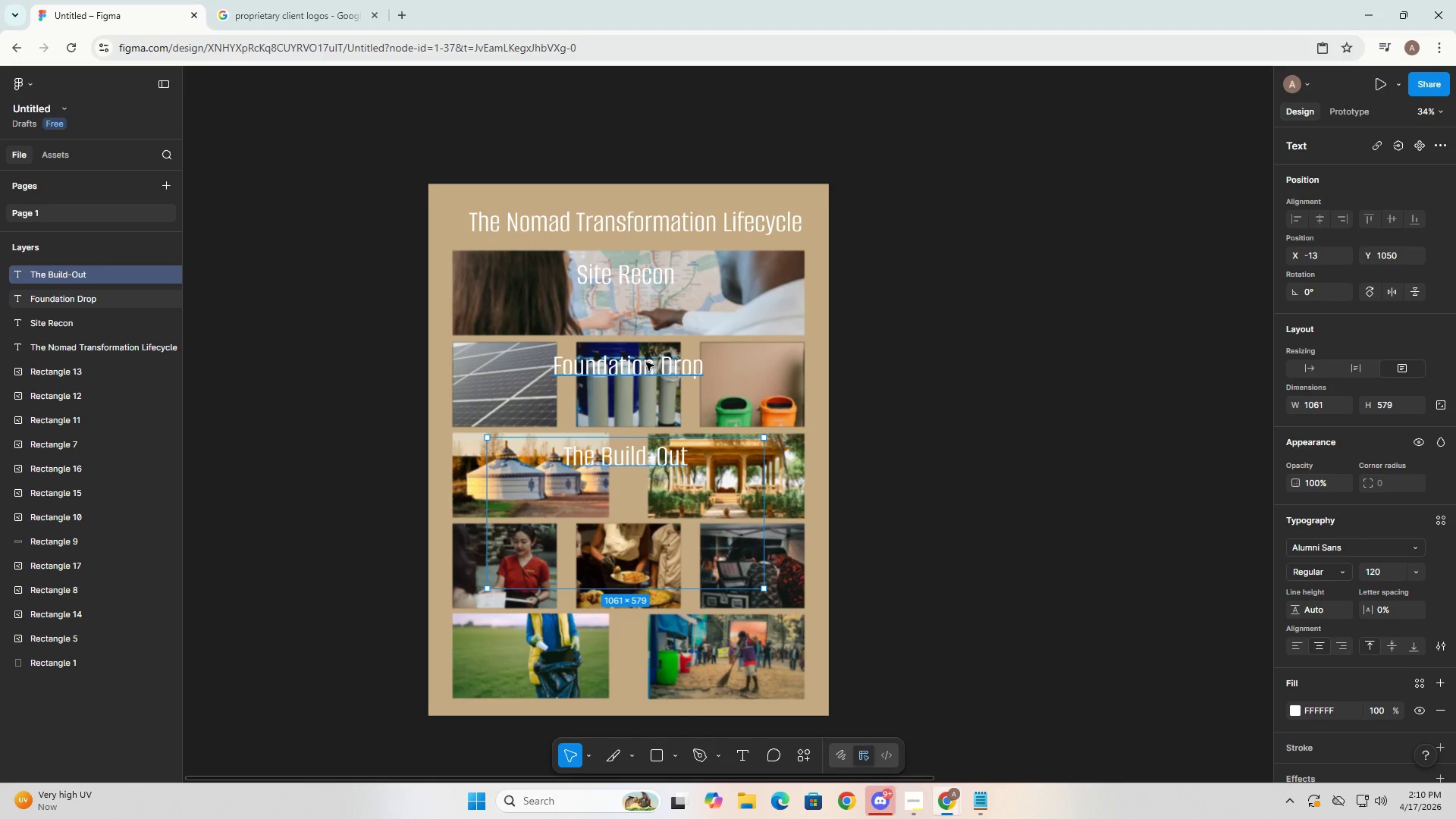 
left_click([646, 362])
 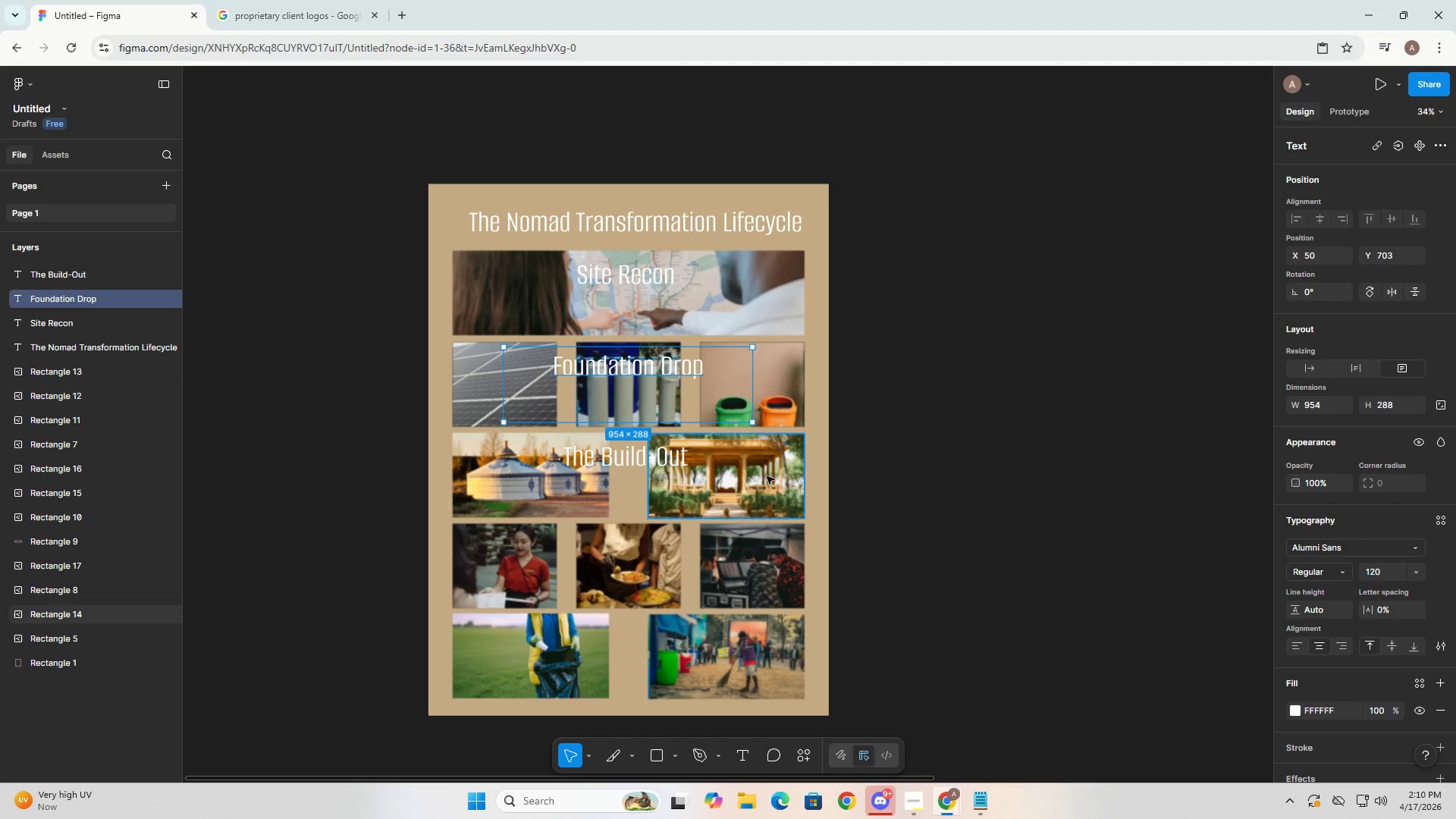 
left_click([969, 498])
 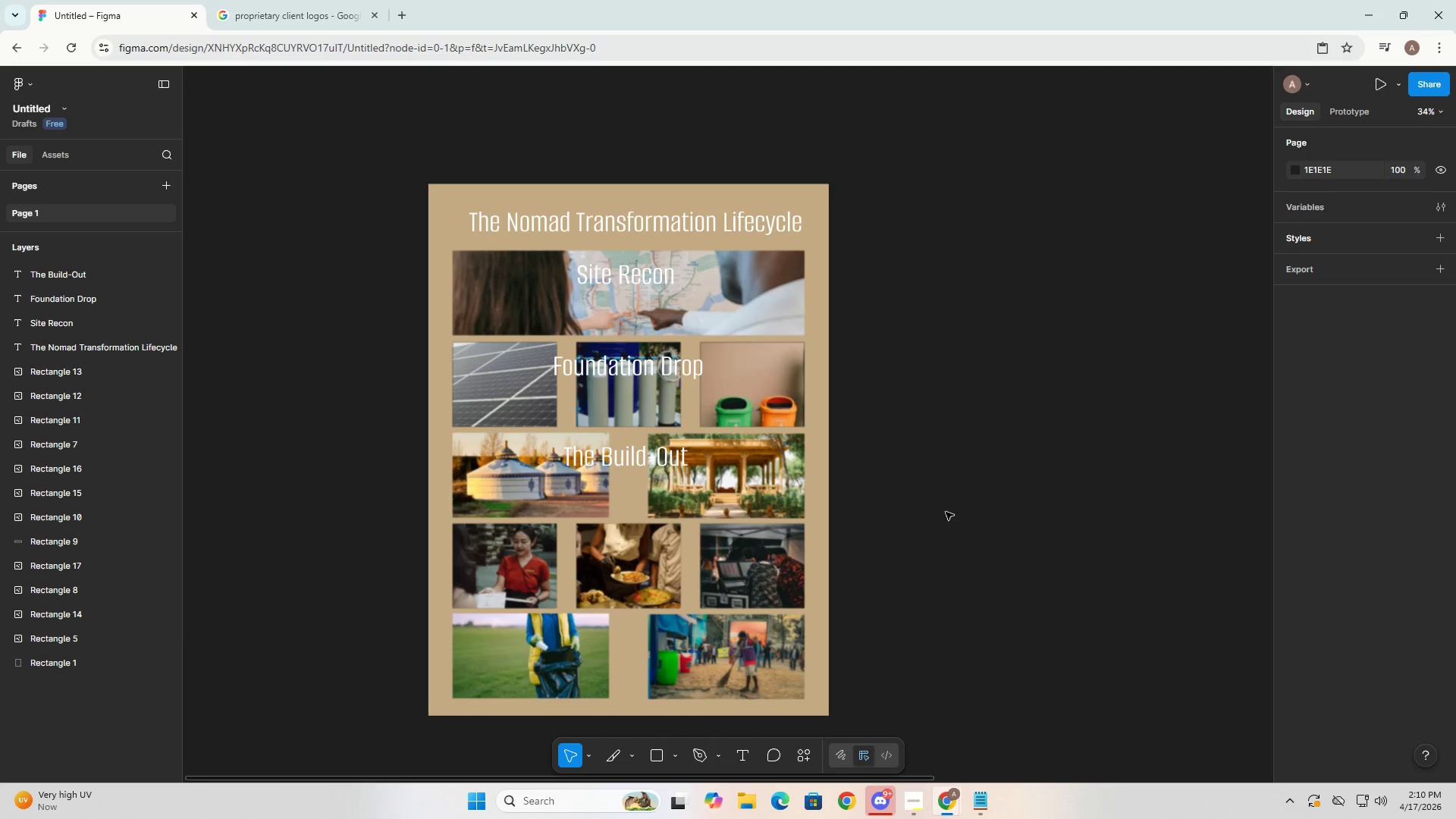 
key(Alt+AltLeft)
 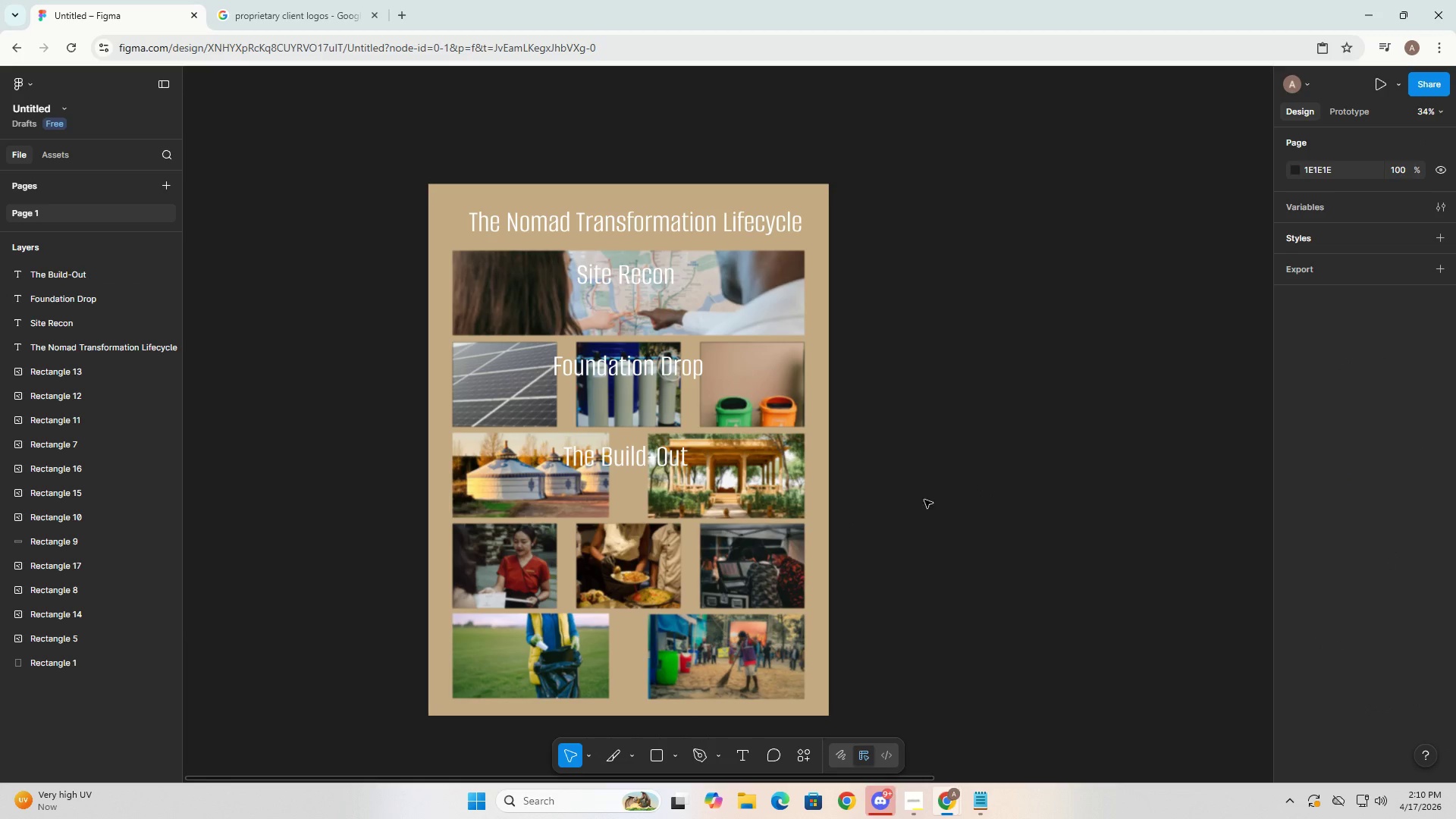 
left_click([956, 491])
 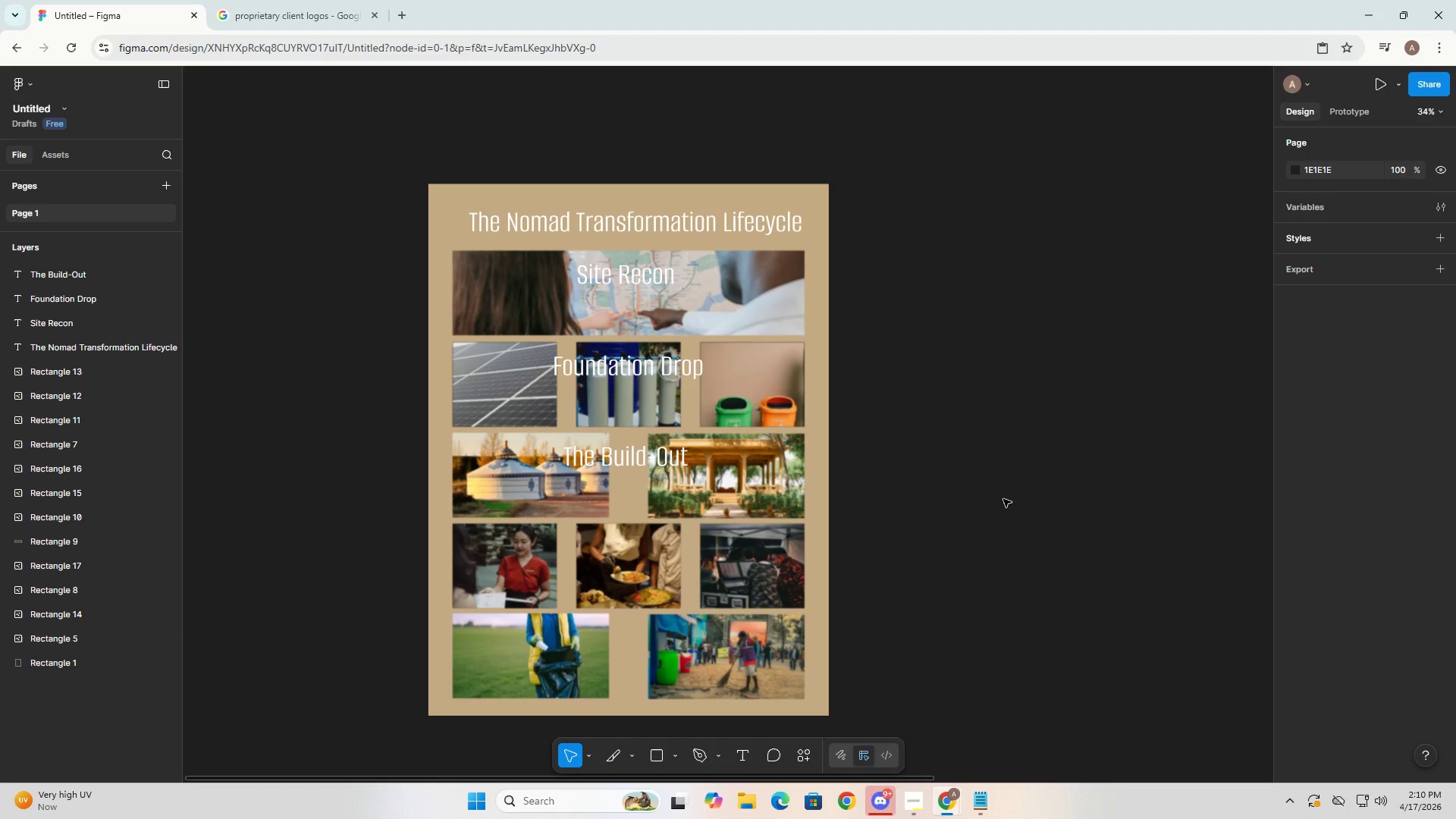 
key(T)
 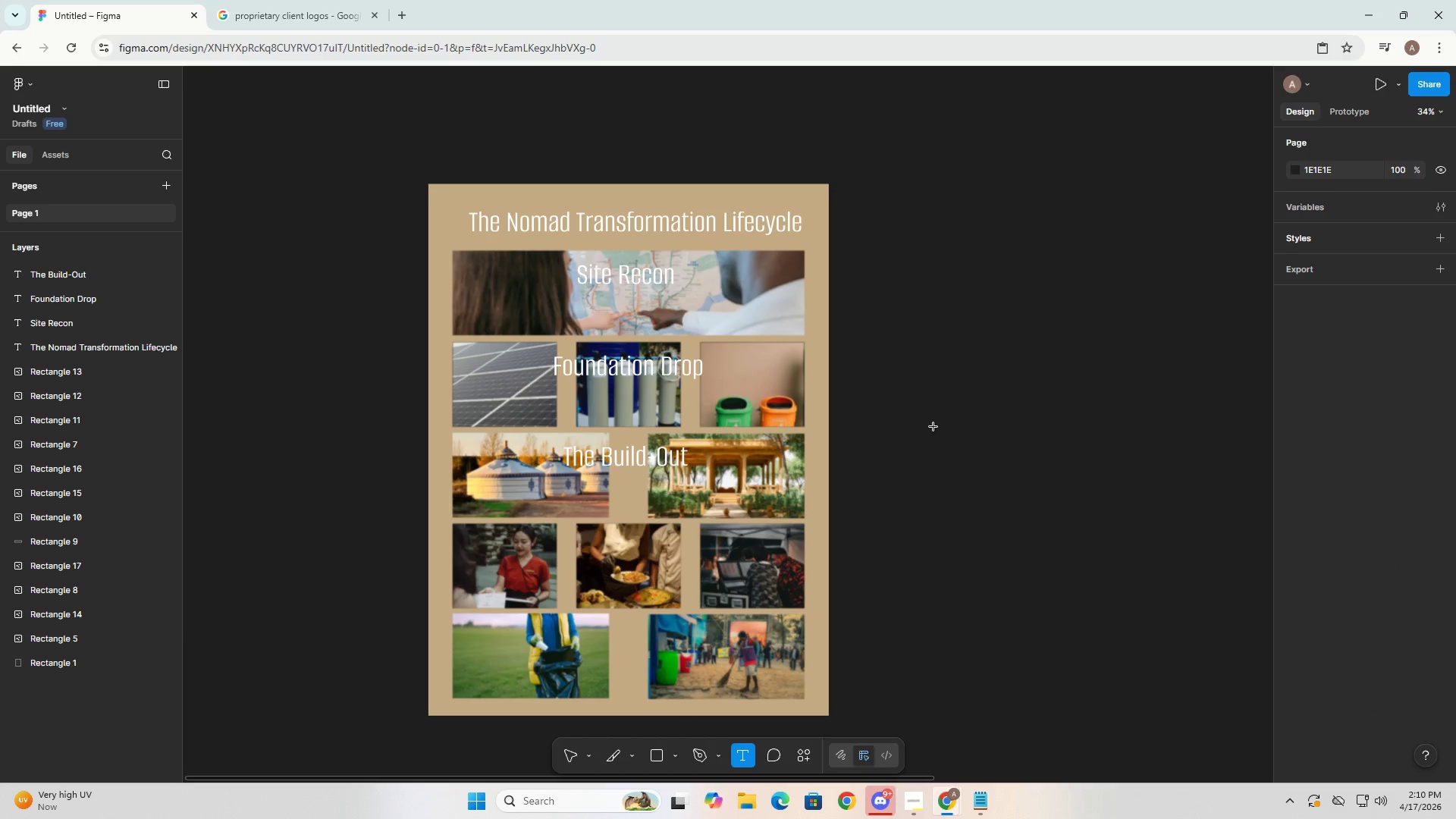 
left_click_drag(start_coordinate=[932, 413], to_coordinate=[1202, 645])
 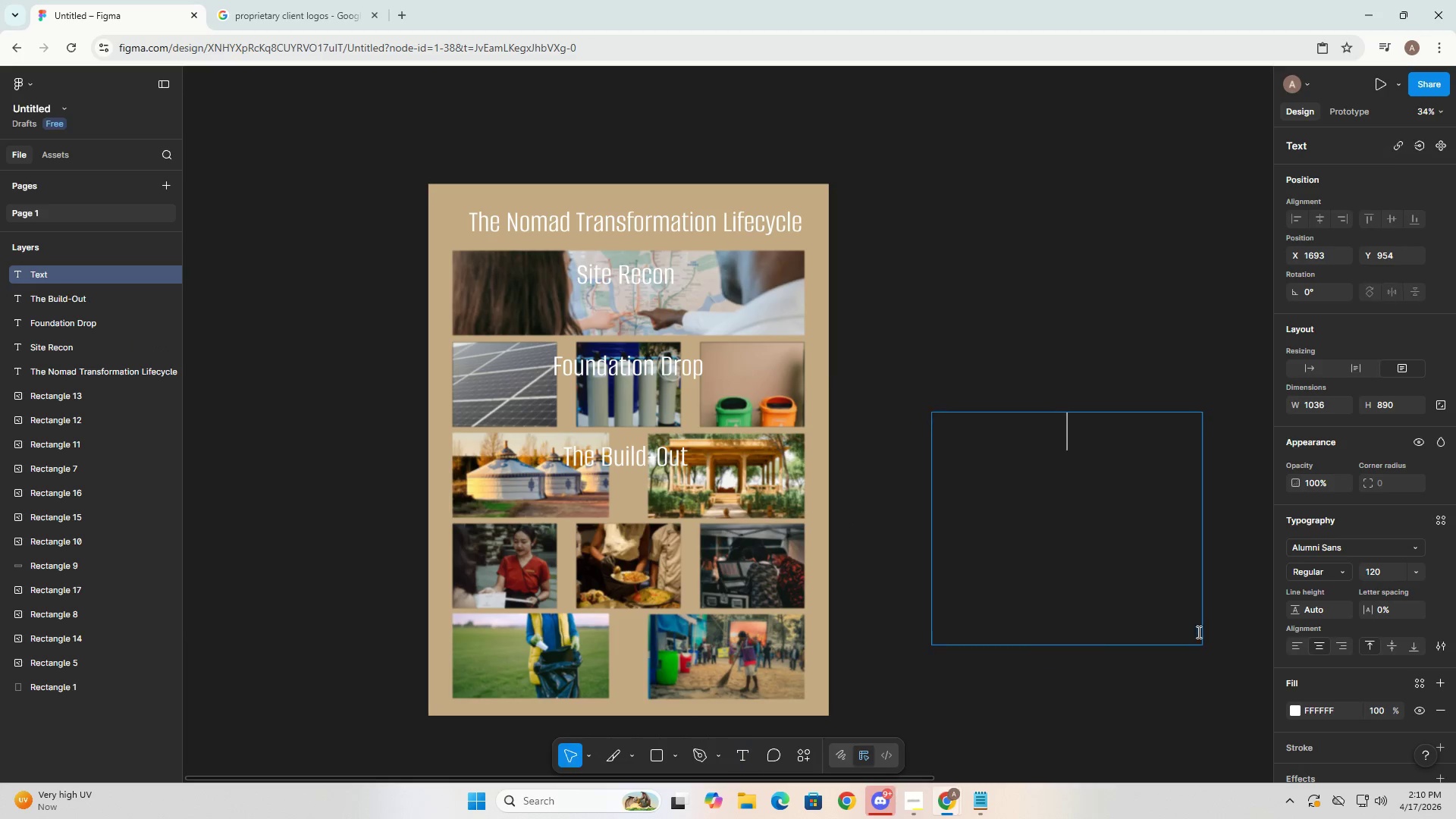 
key(Alt+AltLeft)
 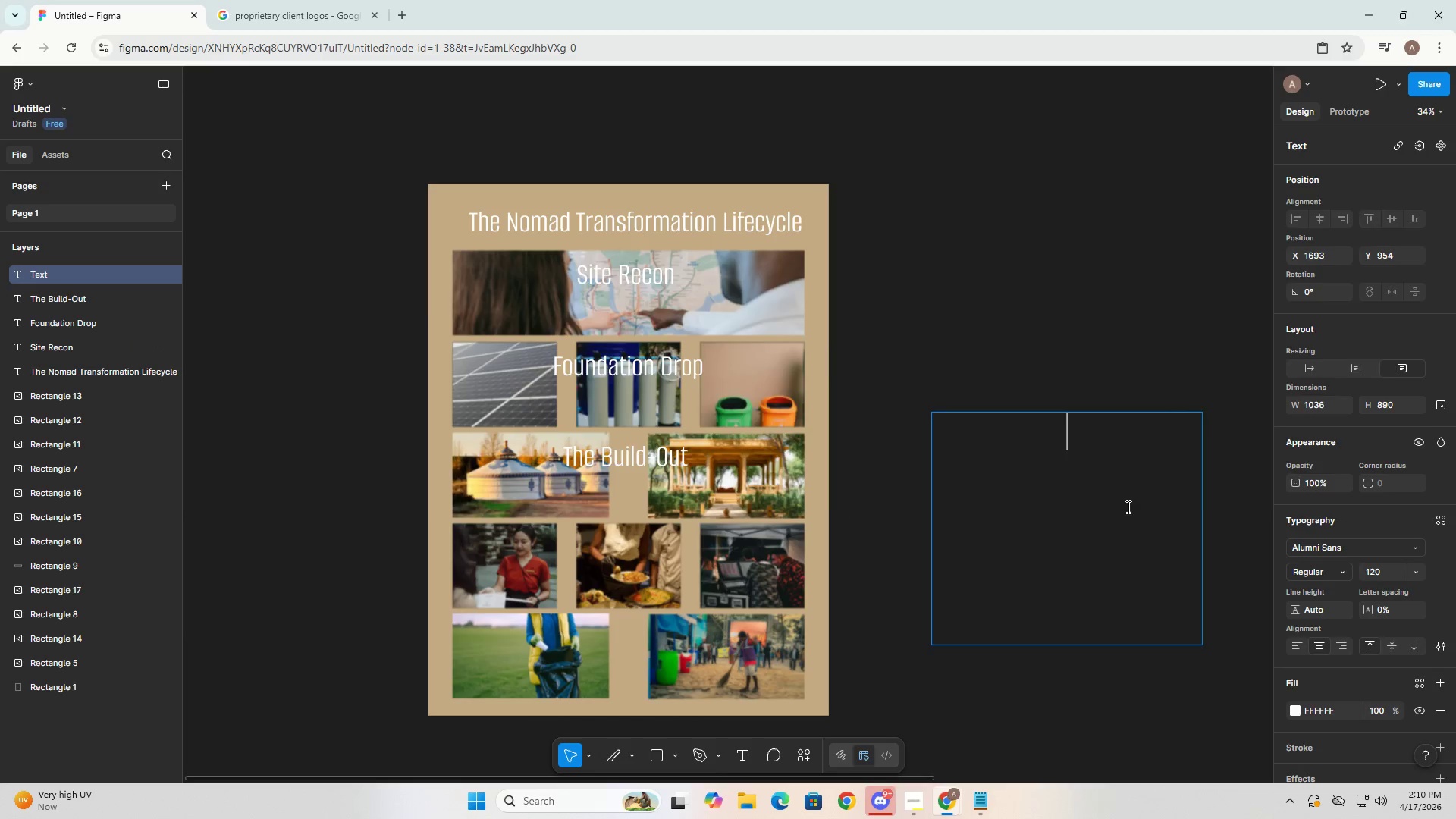 
key(Alt+Tab)
 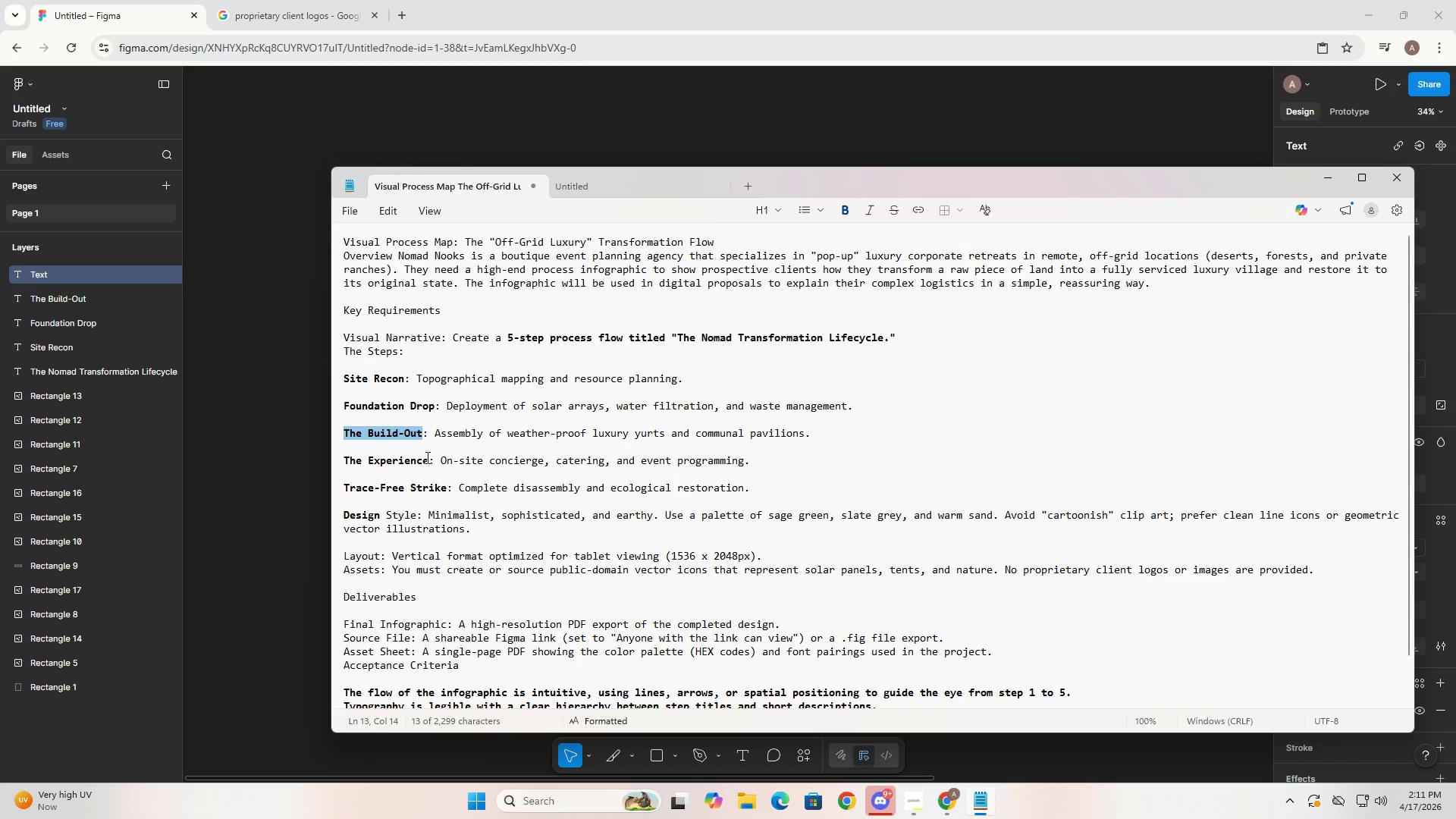 
left_click_drag(start_coordinate=[429, 457], to_coordinate=[344, 457])
 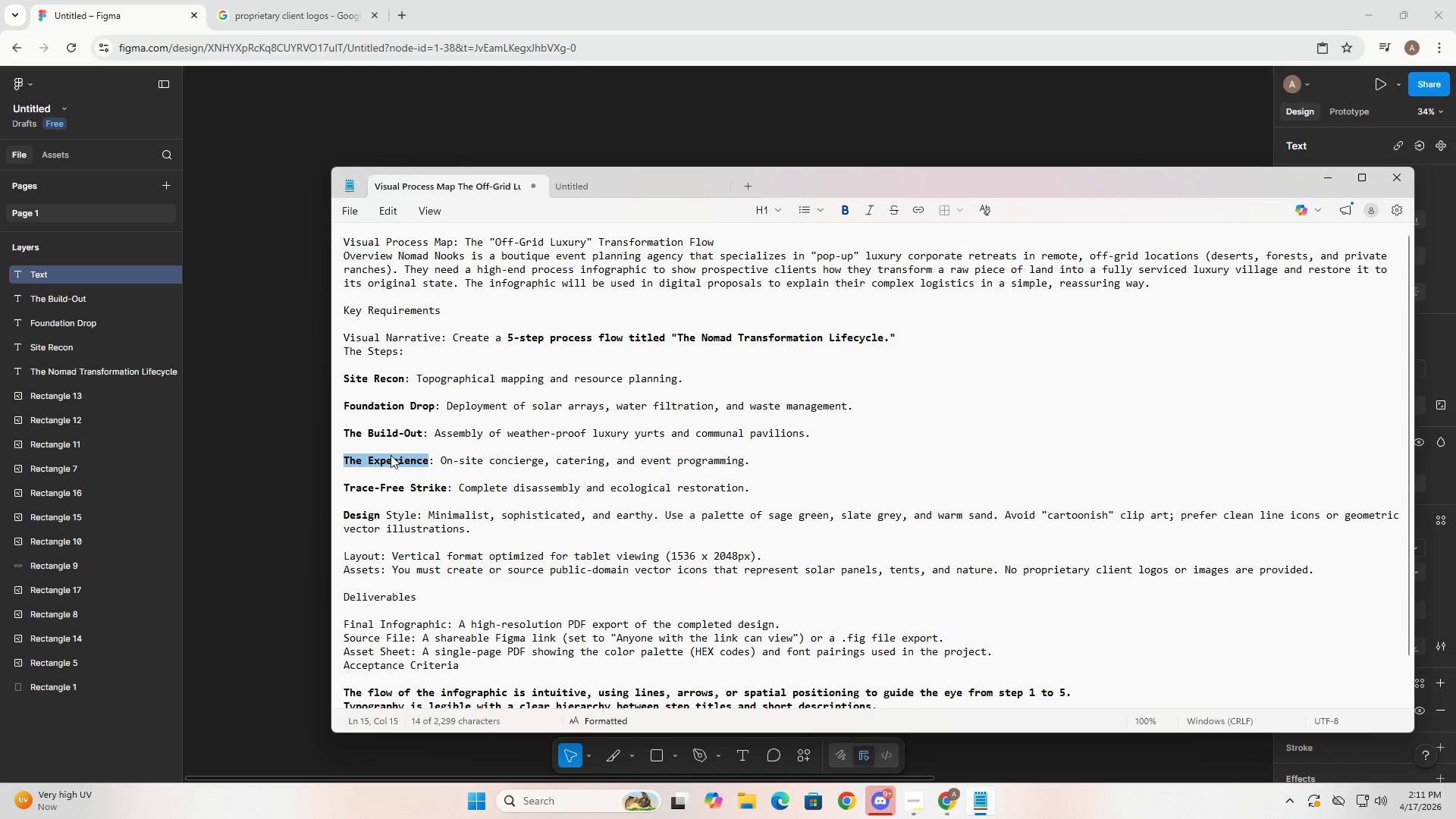 
key(Control+ControlLeft)
 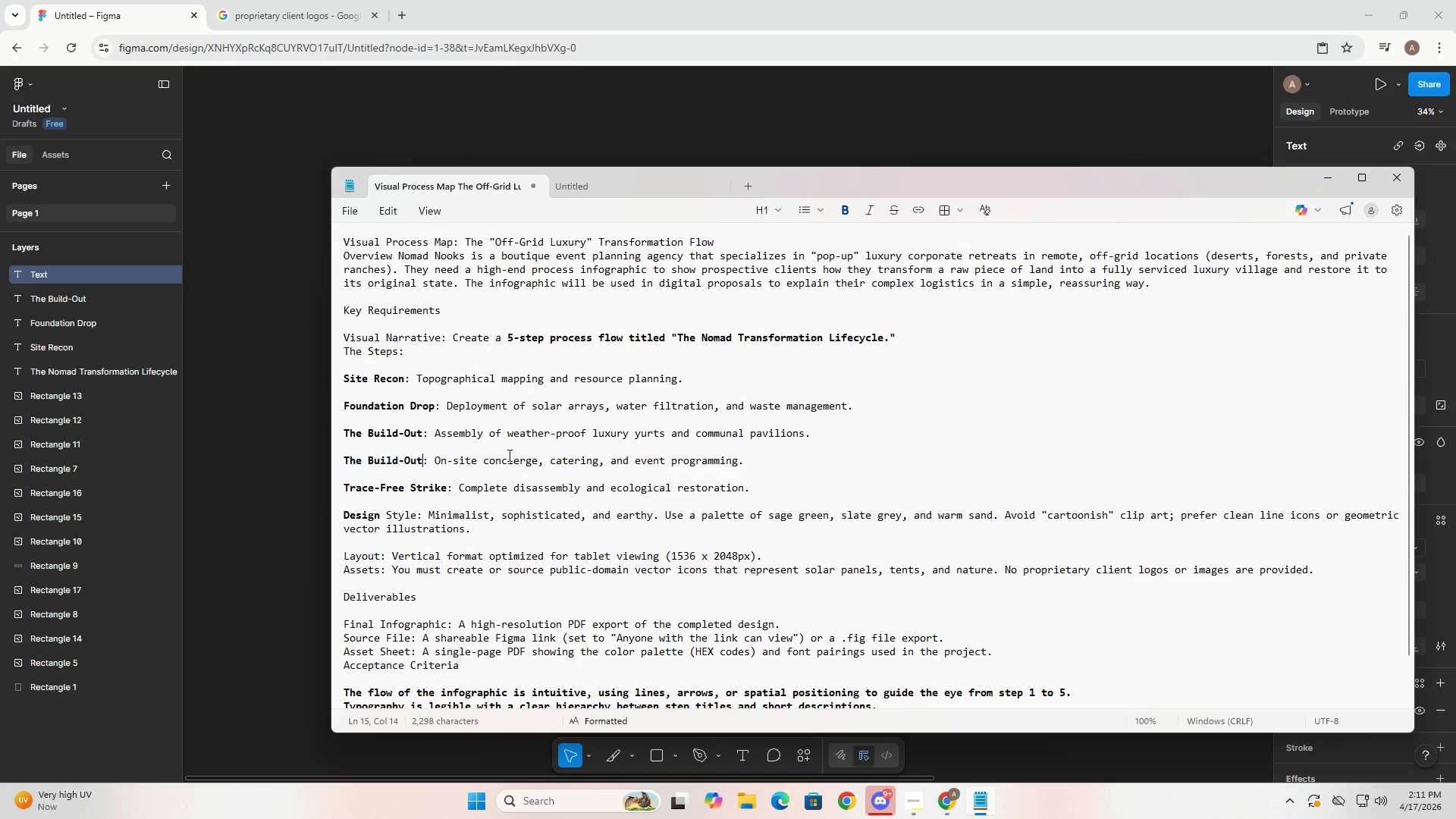 
key(Control+V)
 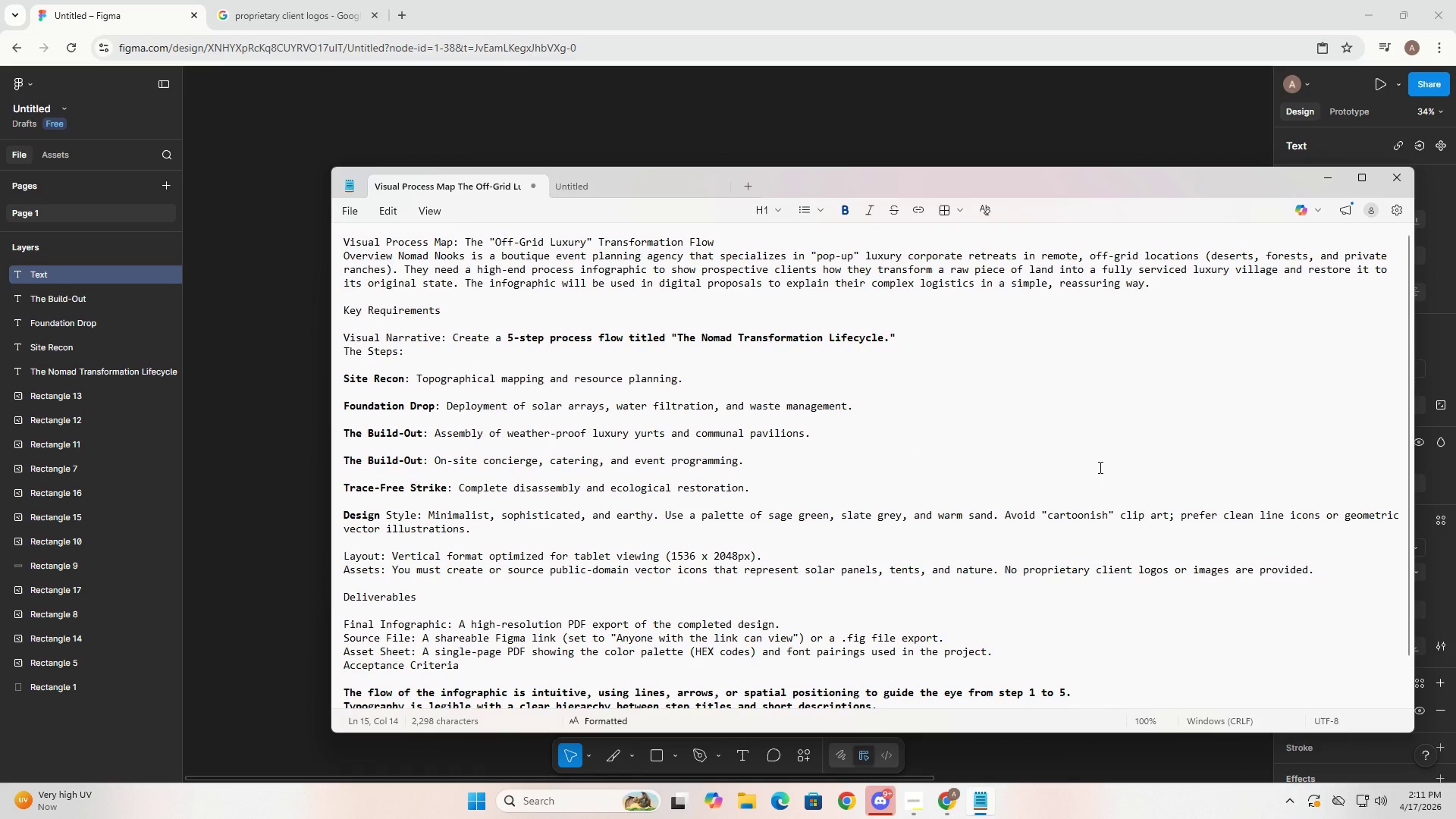 
key(Control+ControlLeft)
 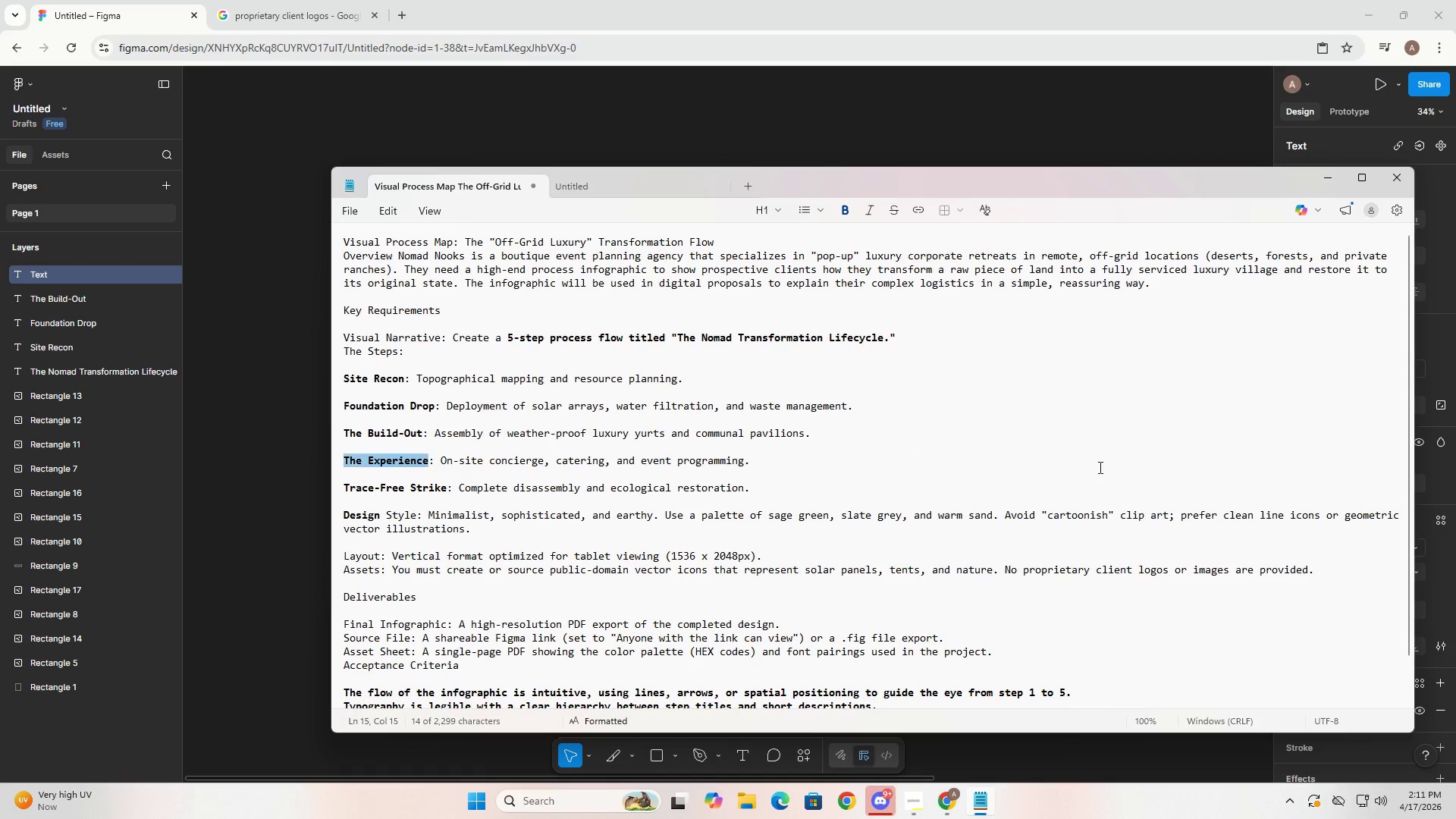 
key(Control+Z)
 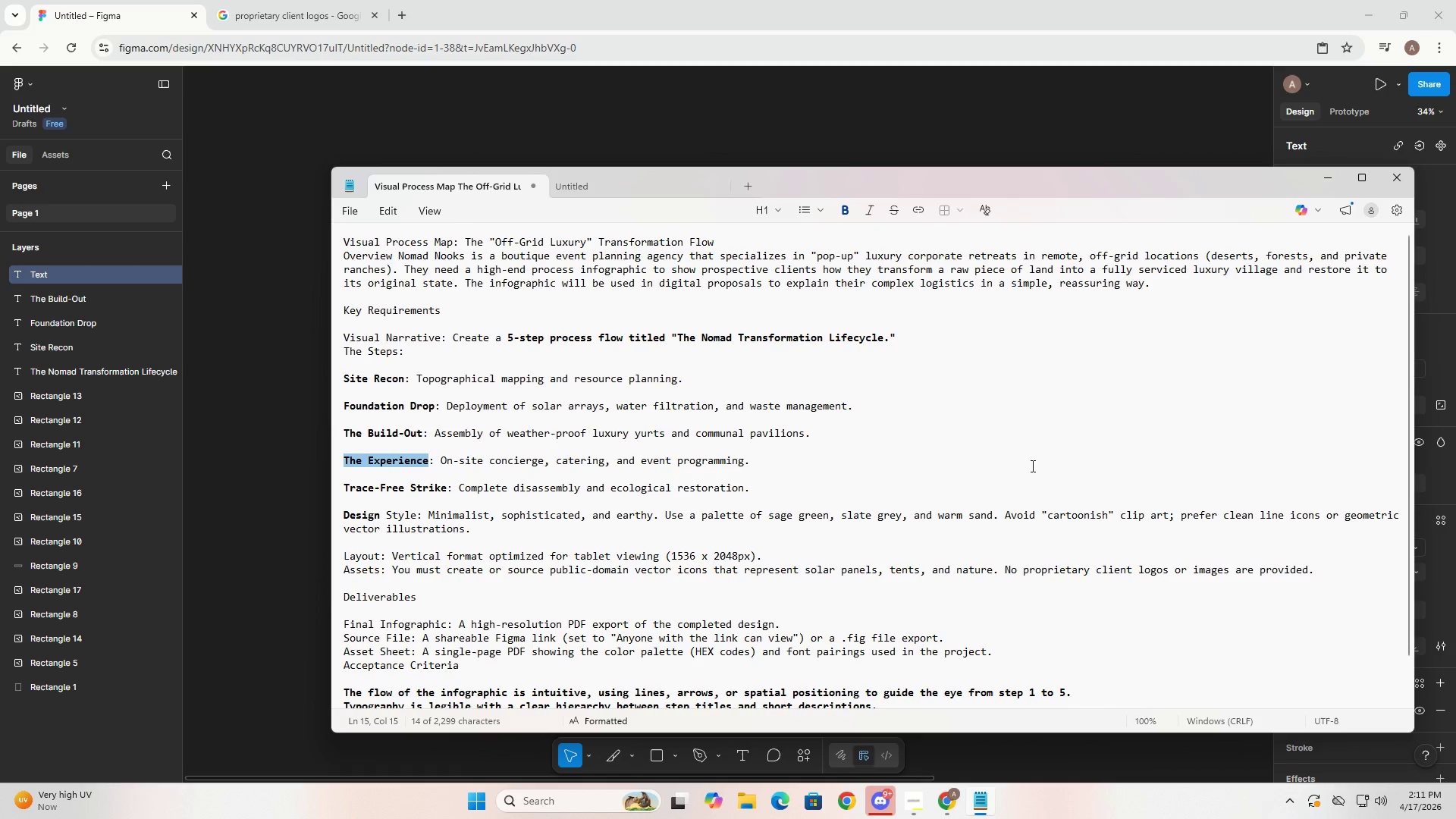 
key(Control+C)
 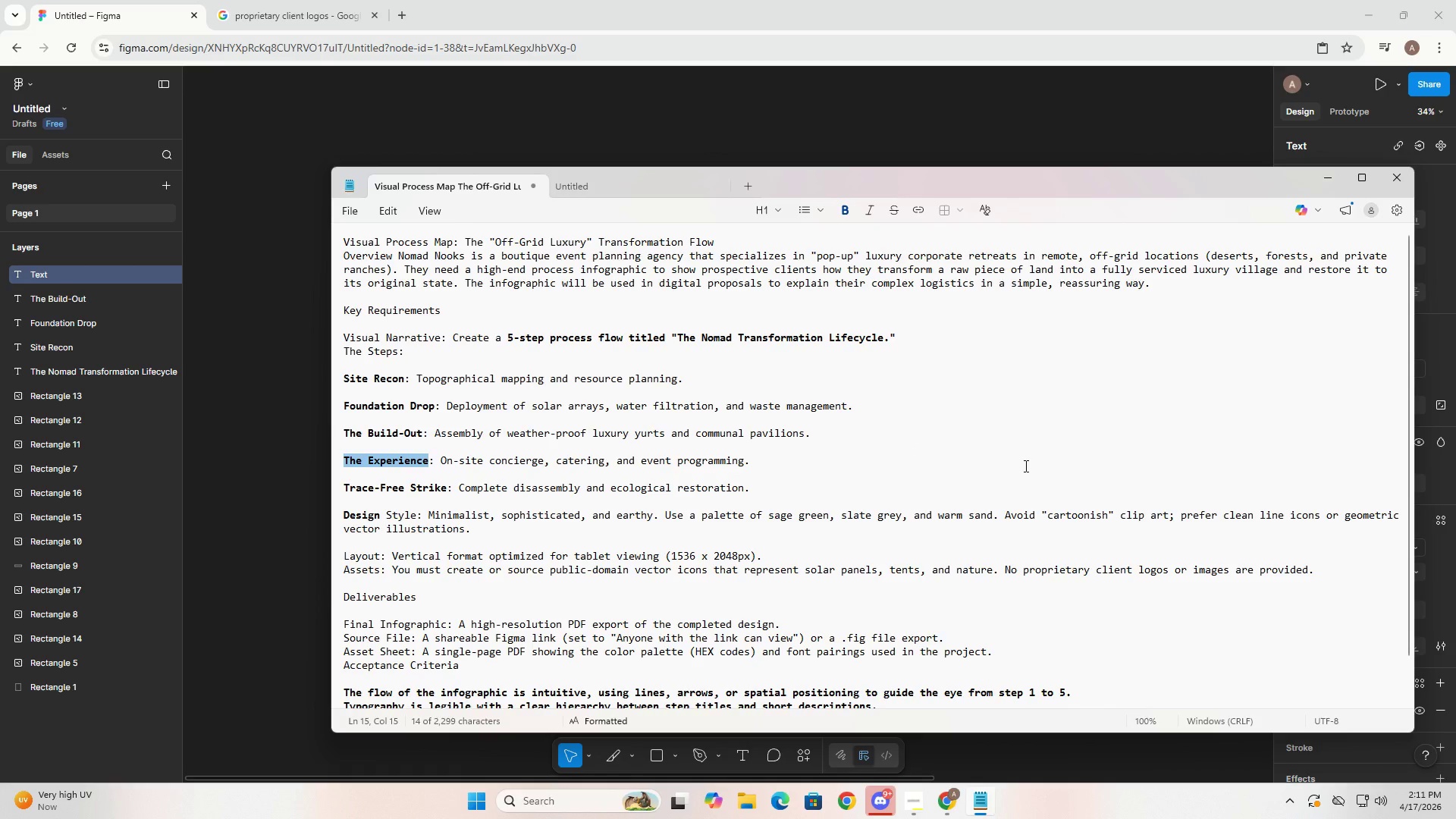 
key(Control+C)
 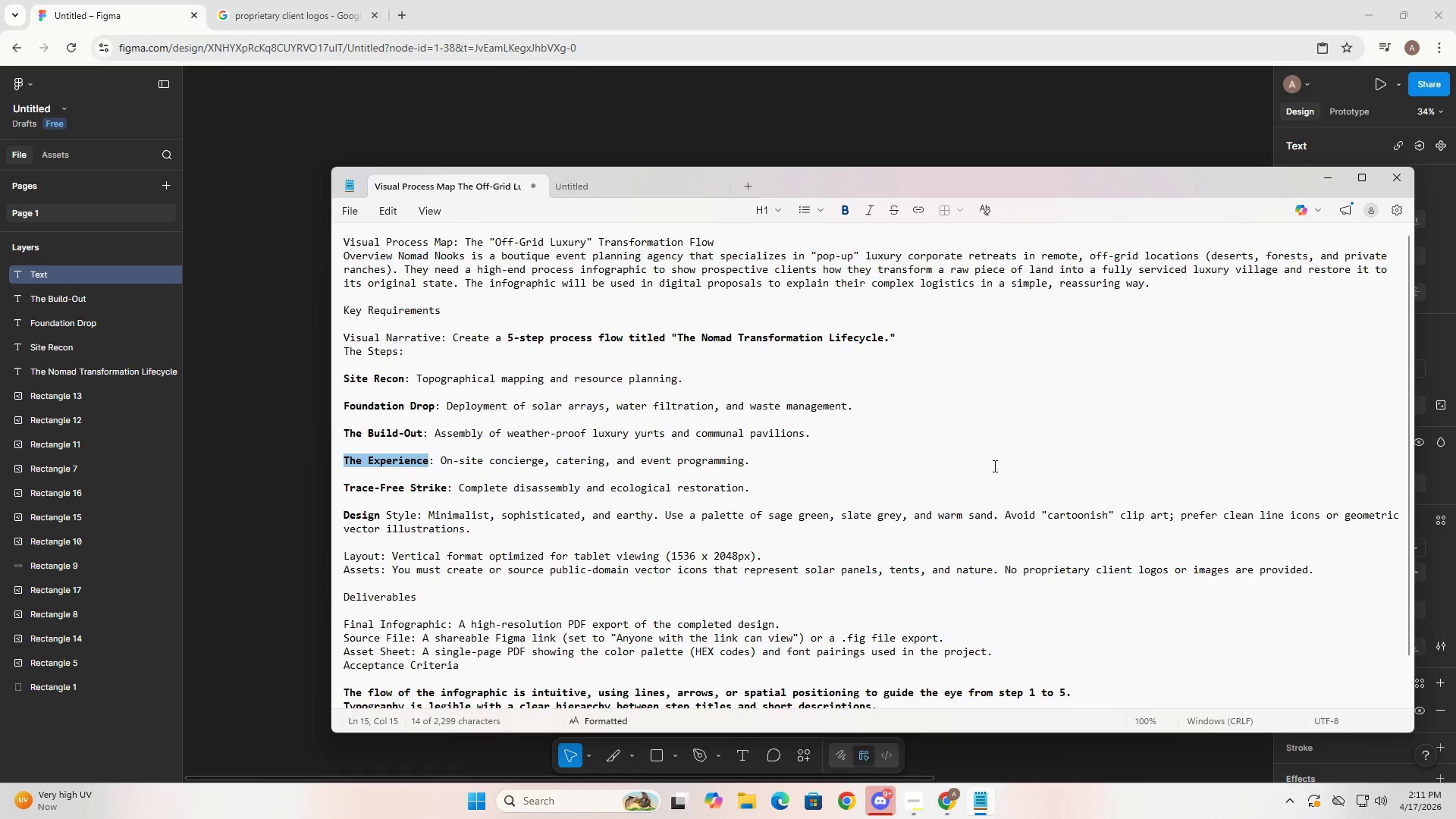 
key(Alt+AltLeft)
 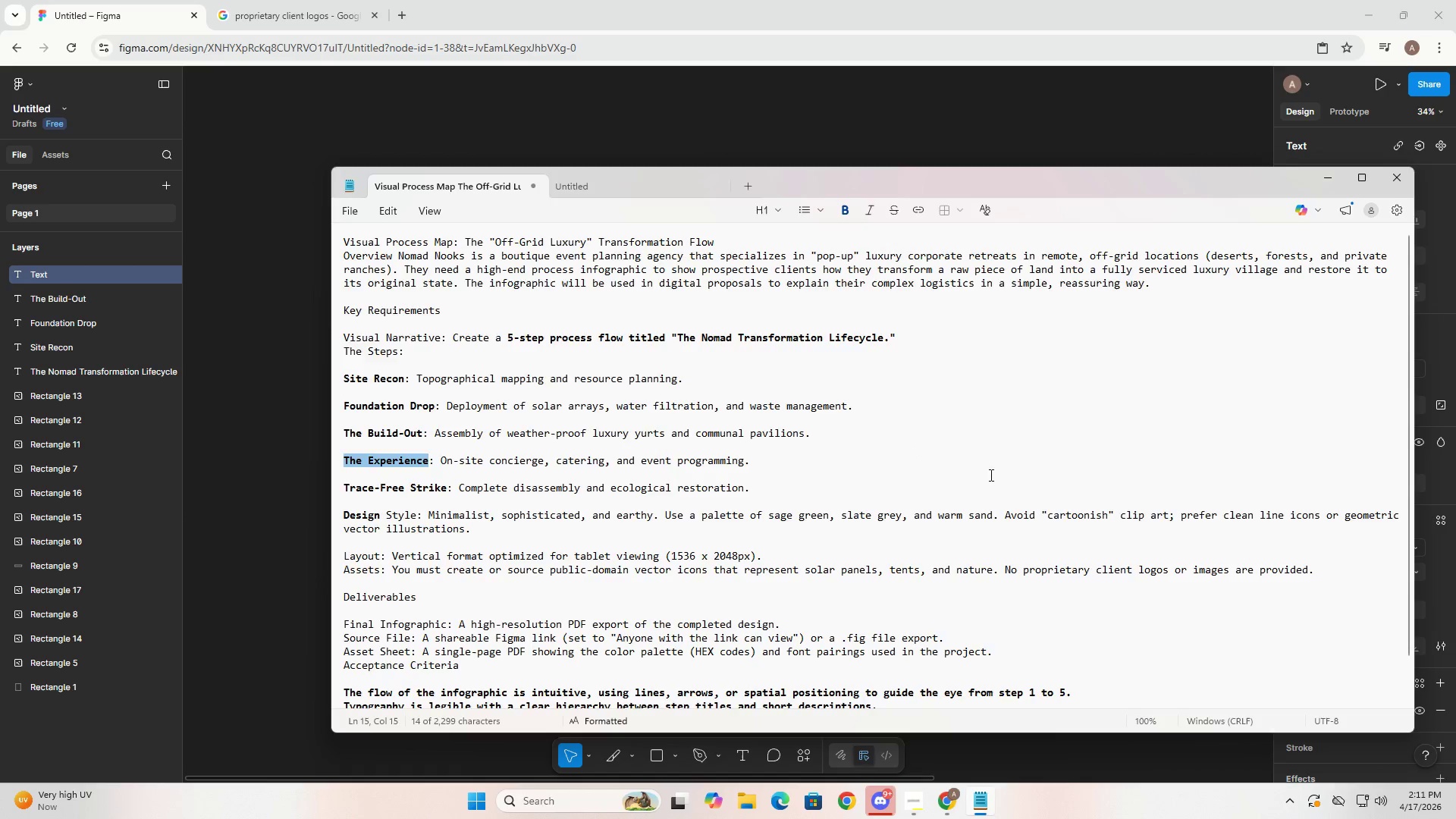 
key(Alt+Tab)
 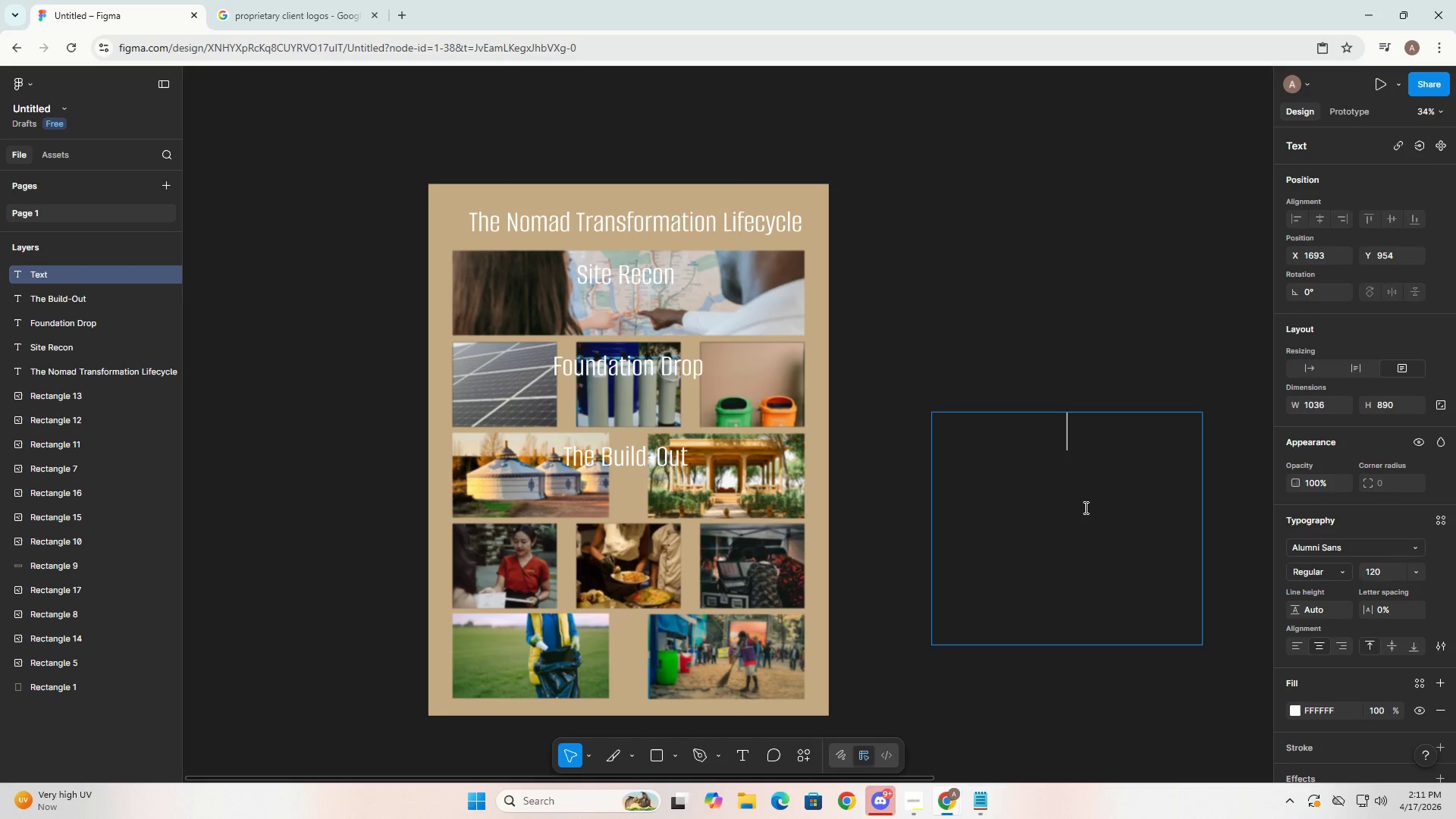 
key(Control+ControlLeft)
 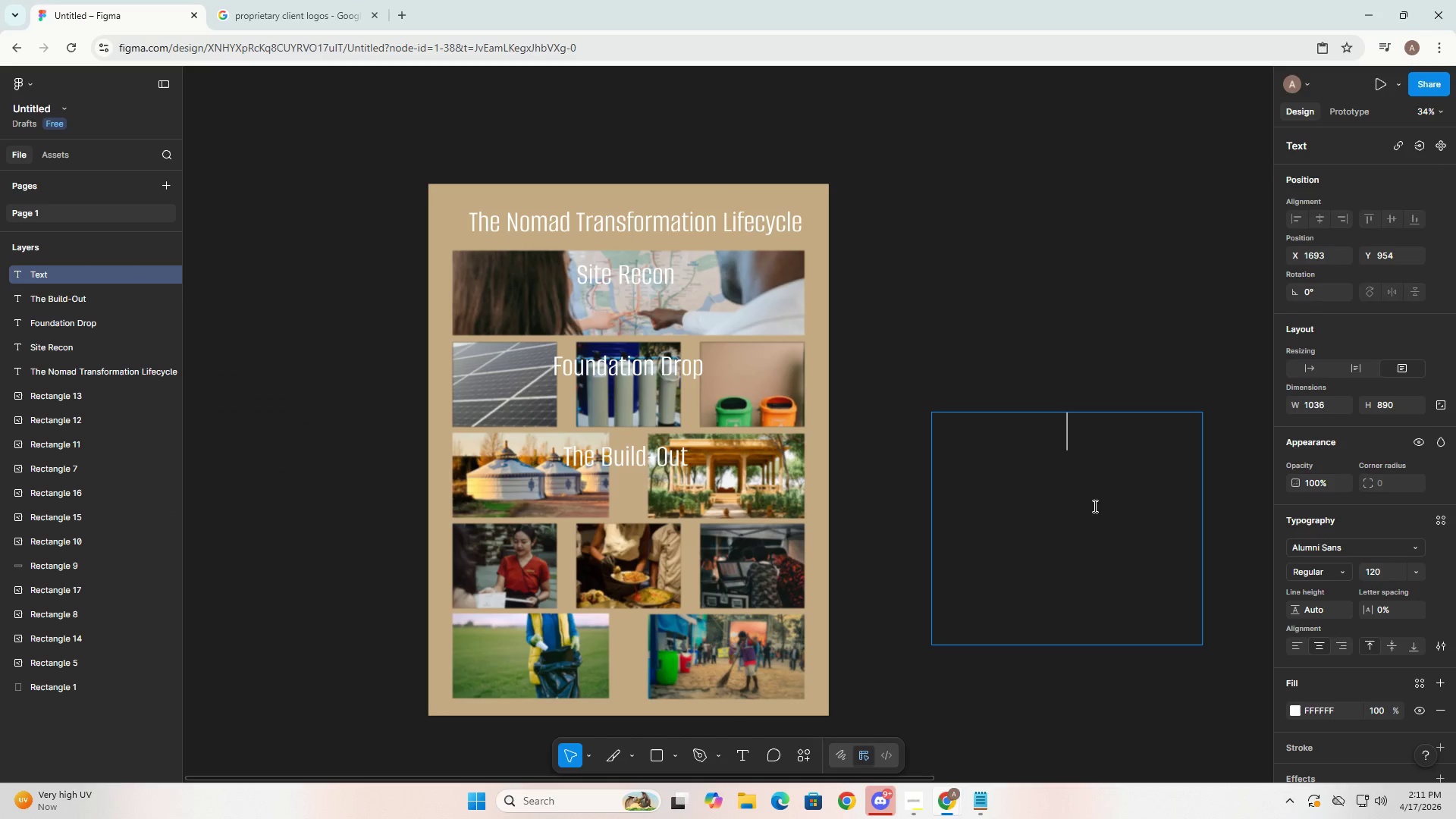 
key(Control+V)
 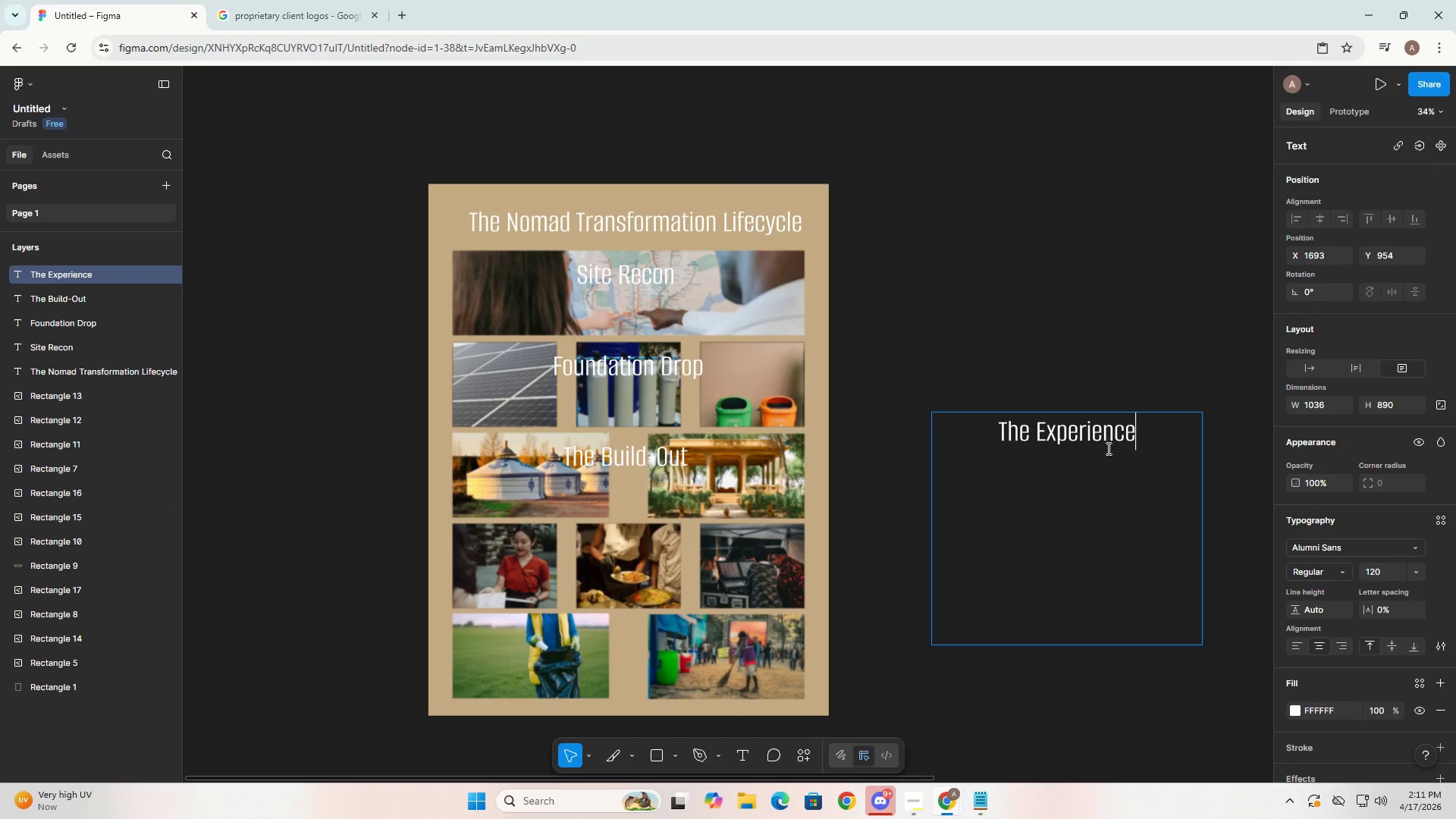 
left_click([1185, 342])
 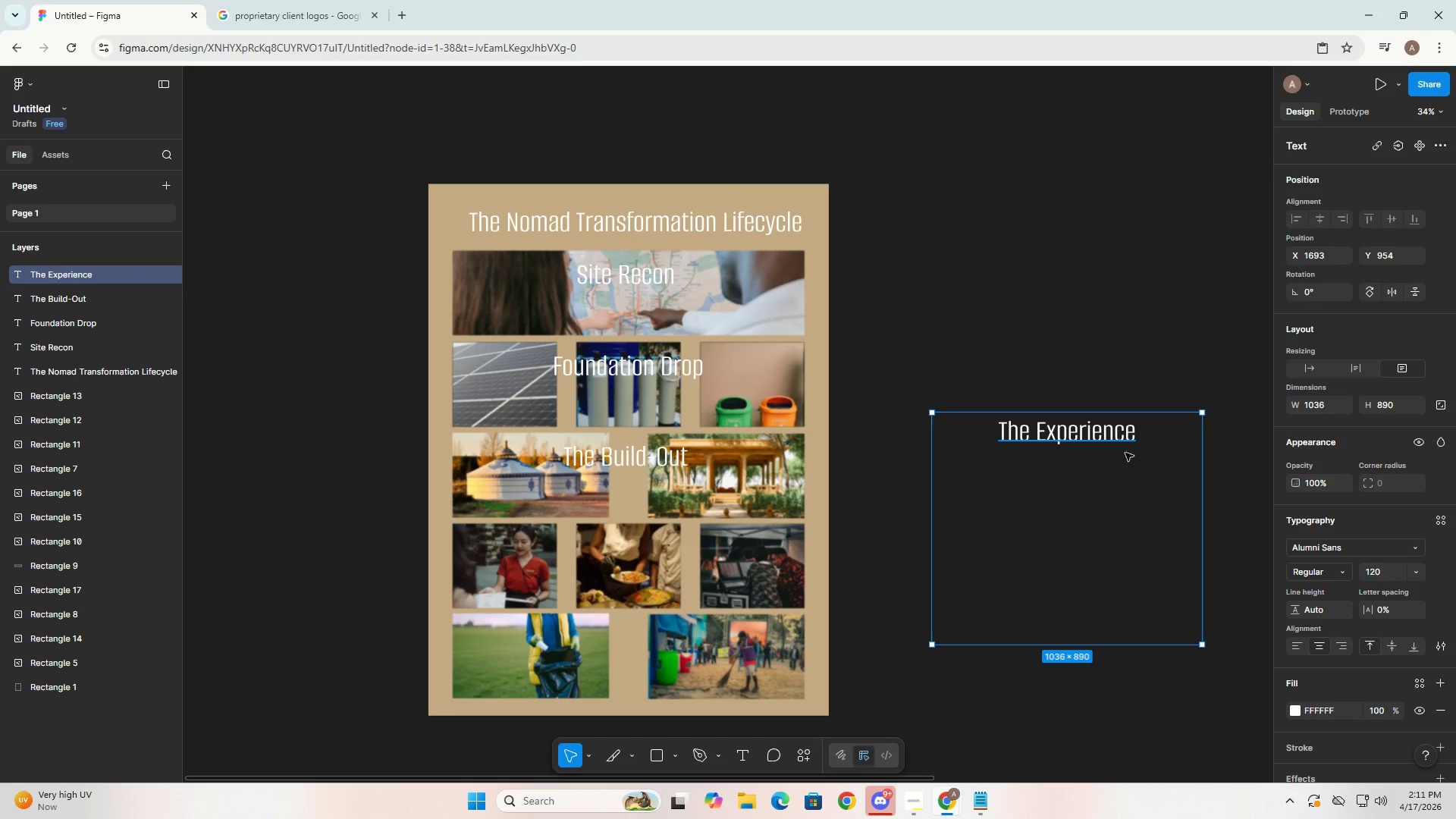 
left_click_drag(start_coordinate=[1107, 472], to_coordinate=[668, 585])
 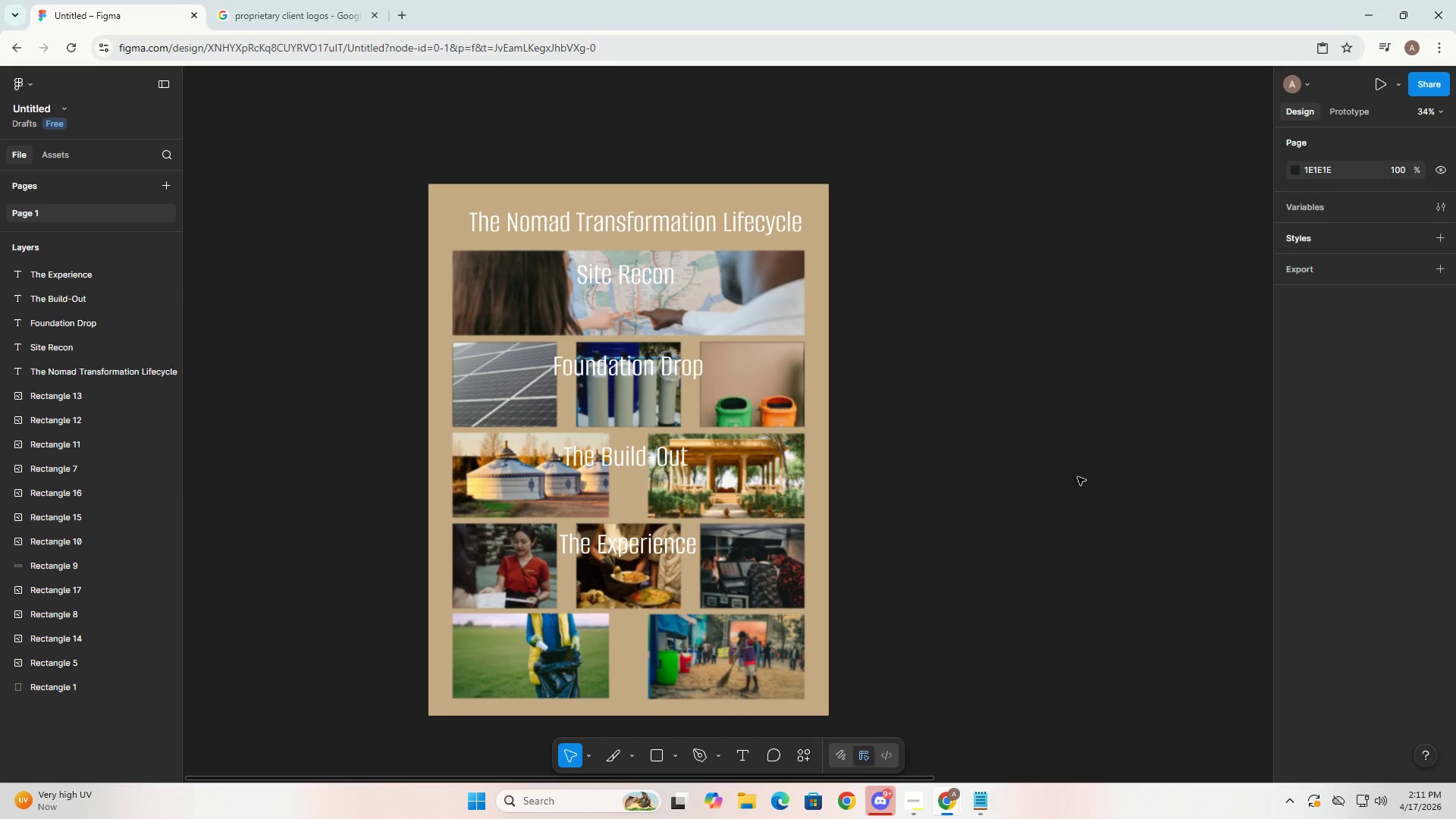 
key(Alt+AltLeft)
 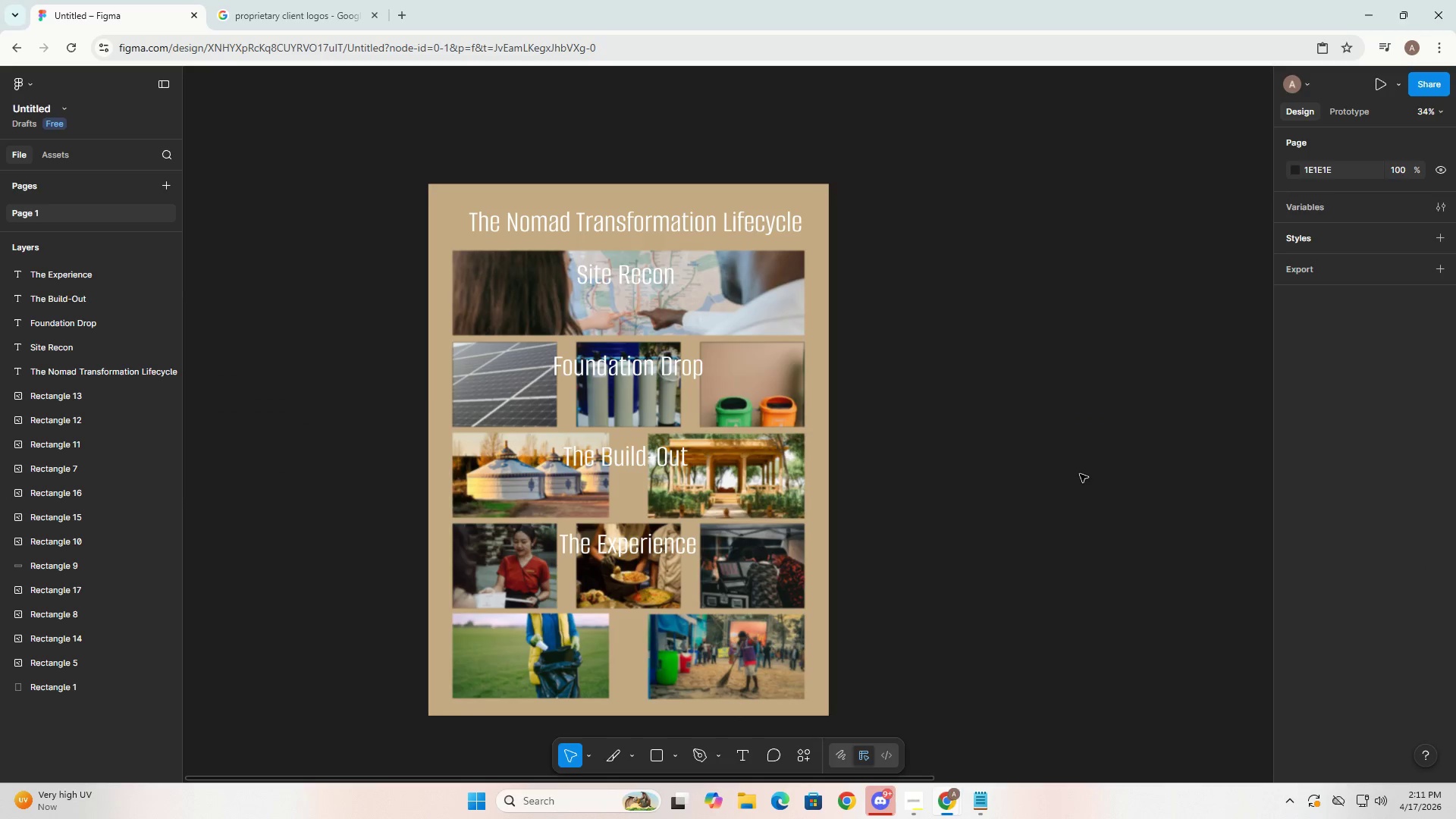 
key(Alt+Tab)
 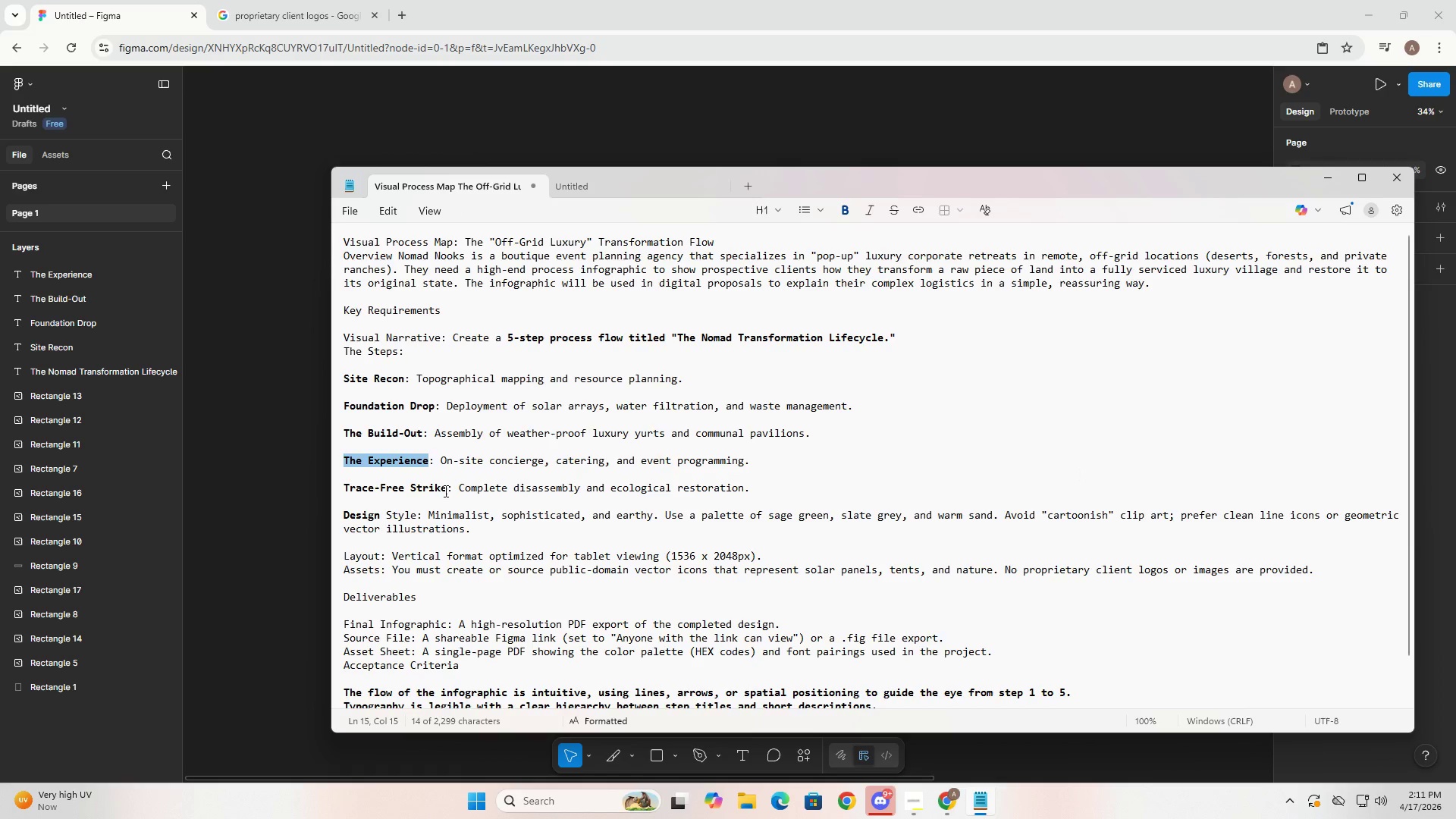 
left_click_drag(start_coordinate=[448, 487], to_coordinate=[343, 486])
 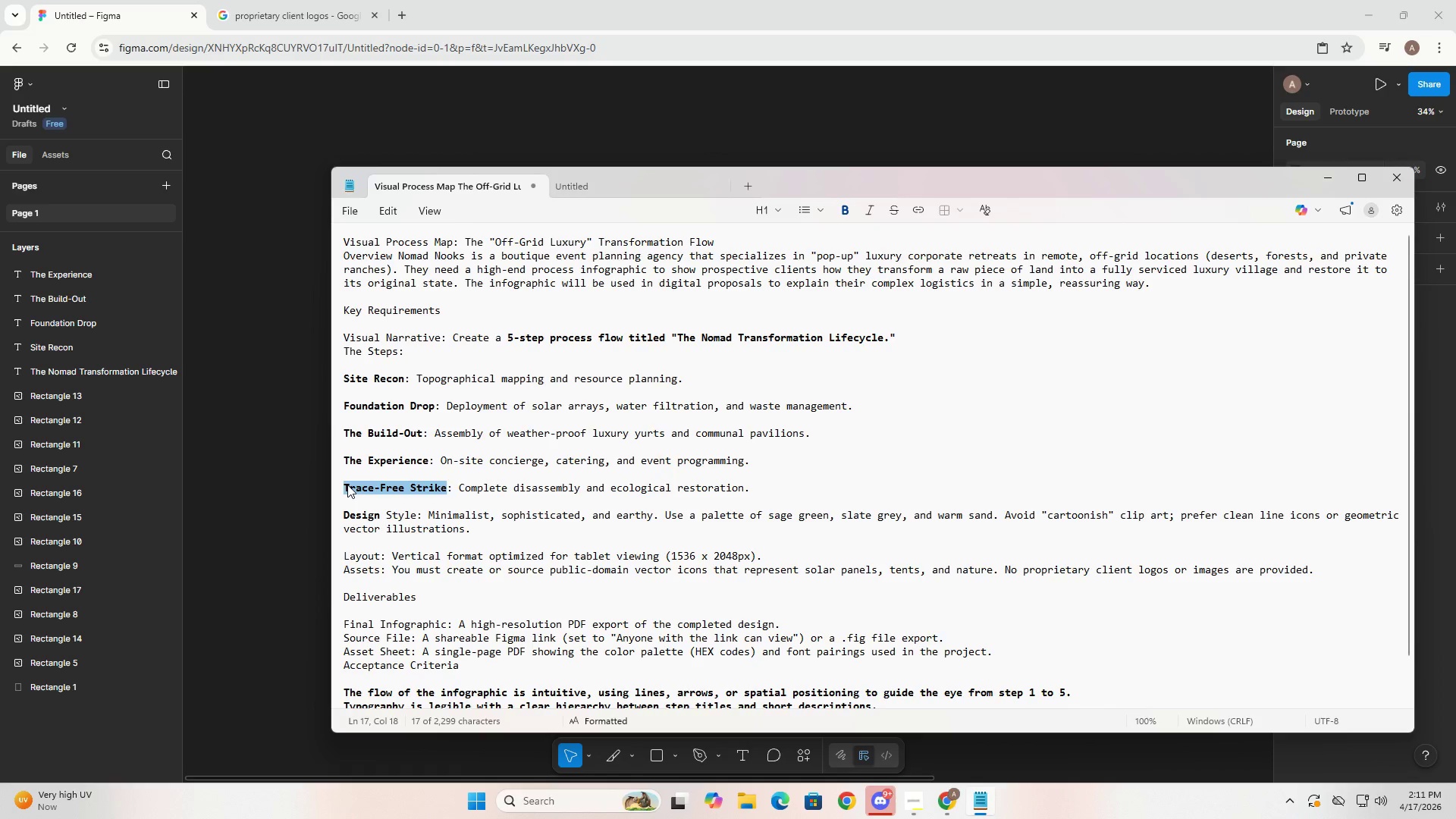 
key(Control+C)
 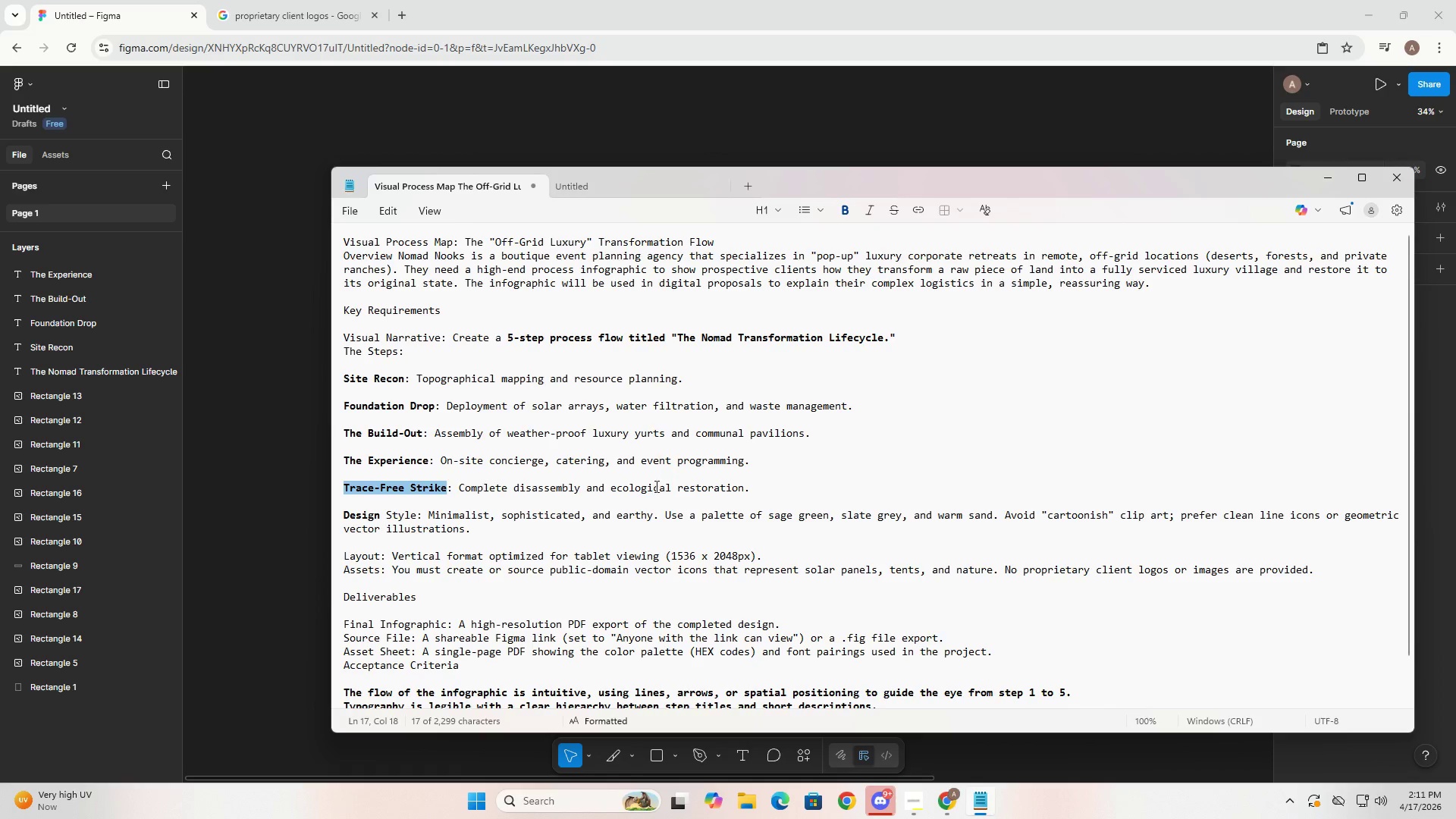 
key(Control+C)
 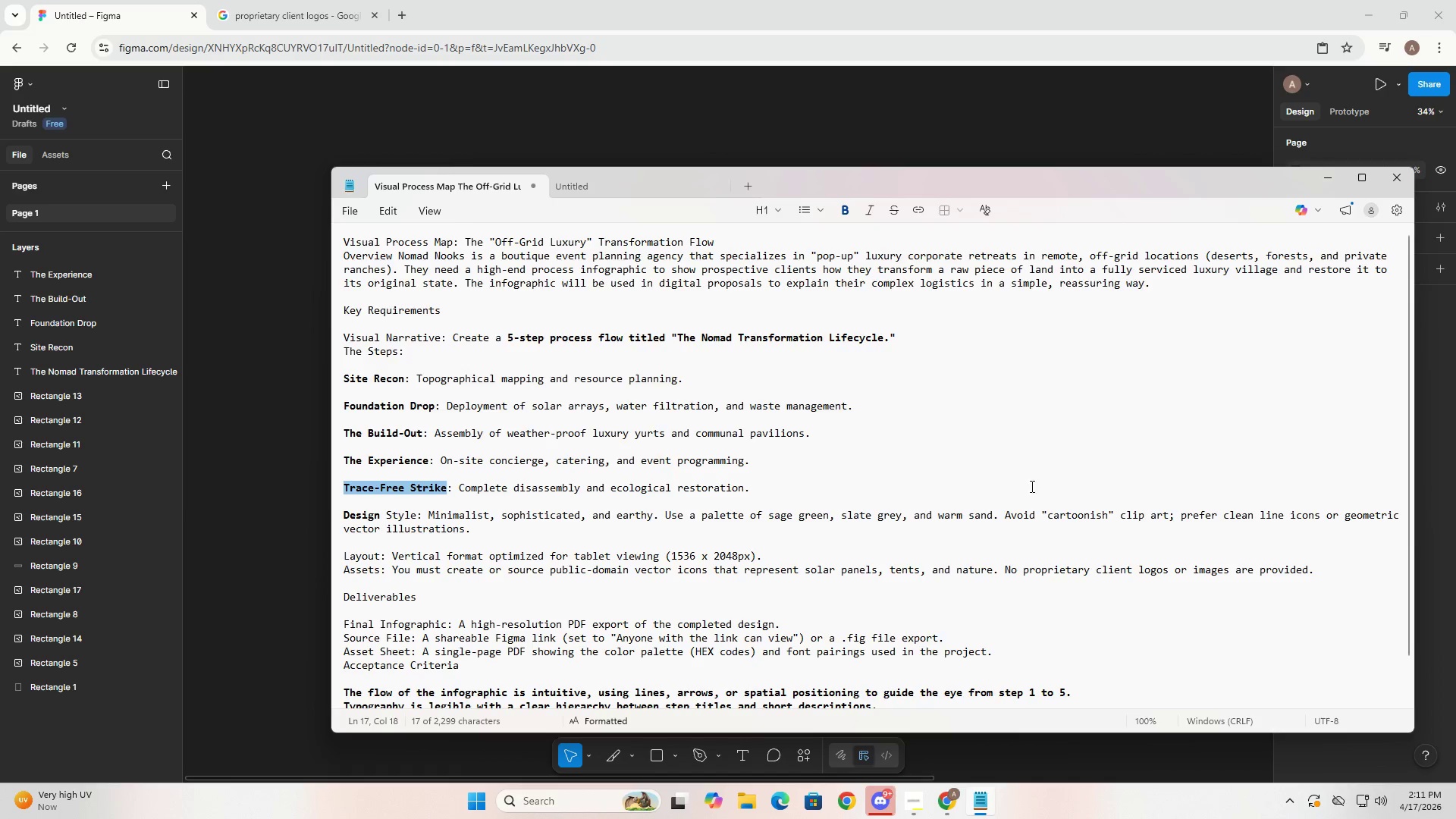 
key(Alt+AltLeft)
 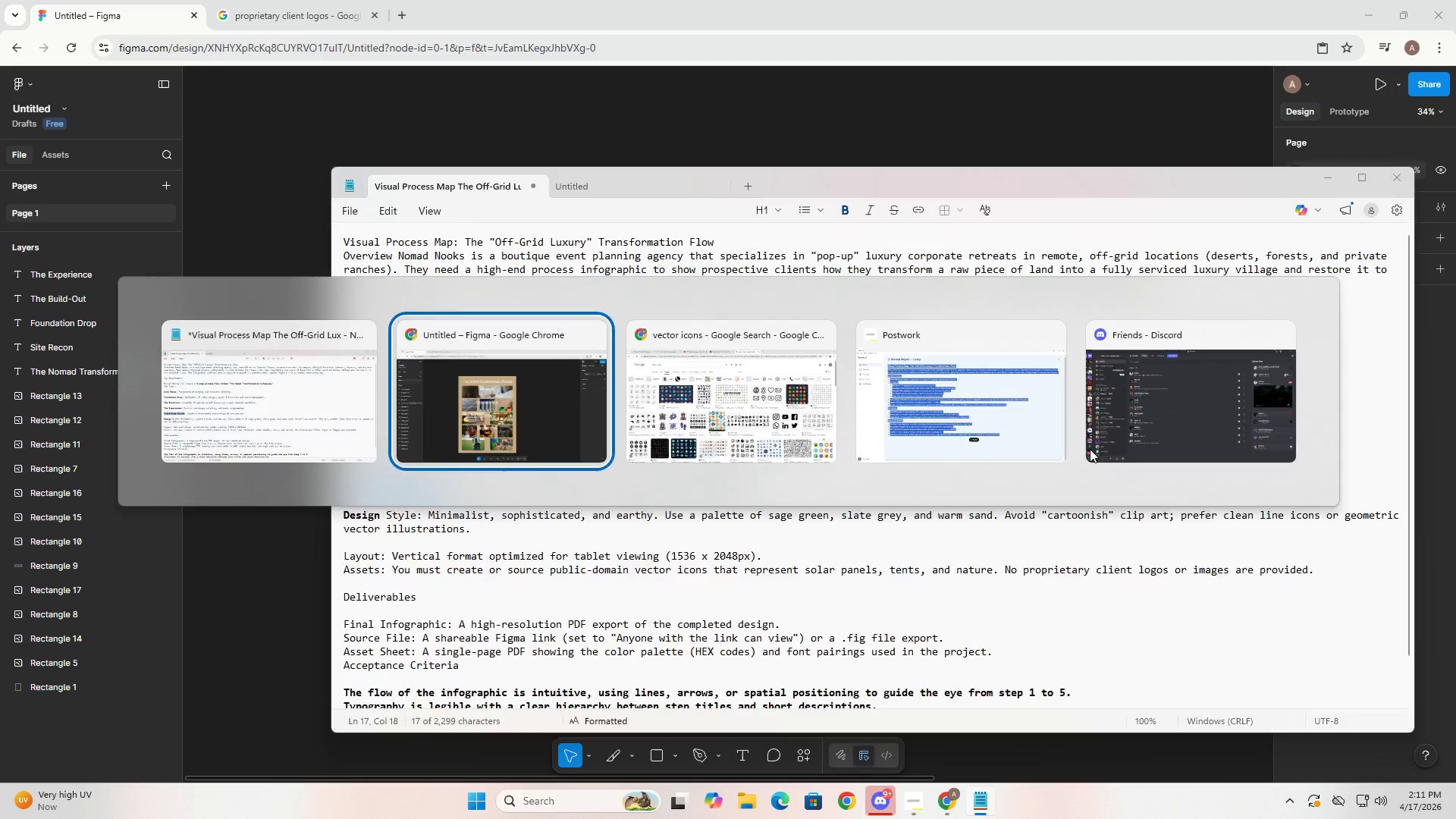 
key(Alt+Tab)
 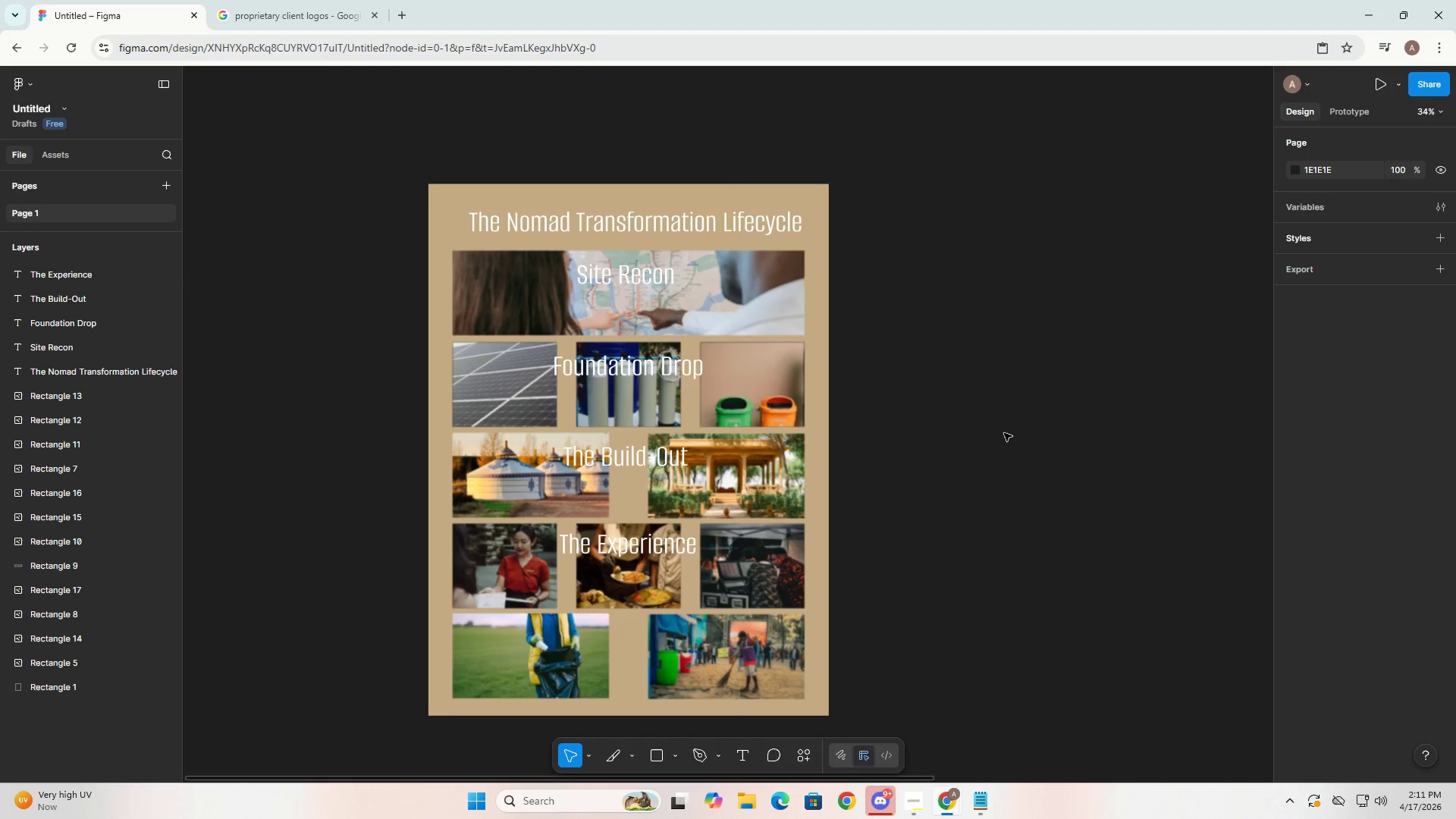 
key(T)
 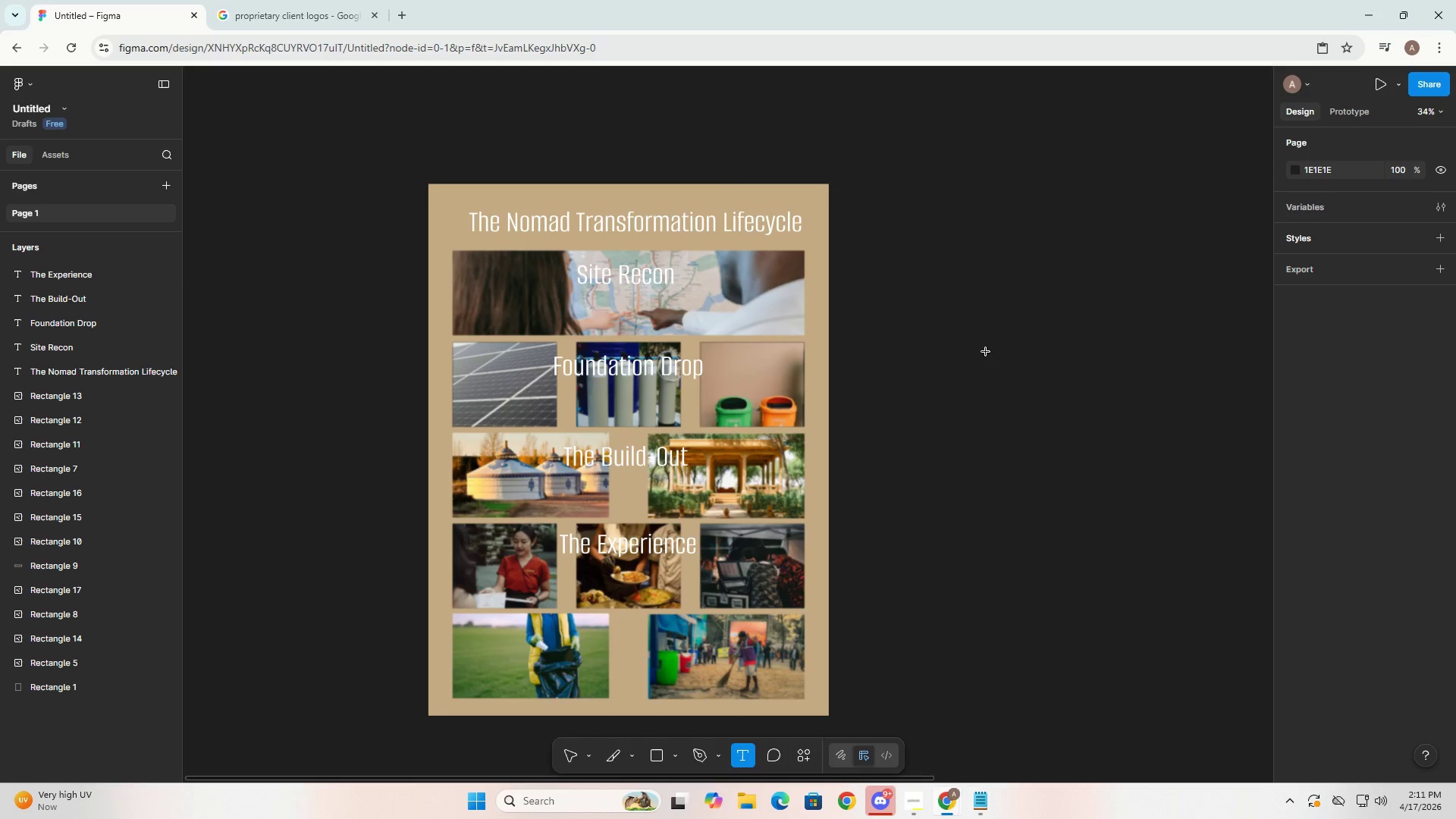 
left_click_drag(start_coordinate=[985, 353], to_coordinate=[1213, 500])
 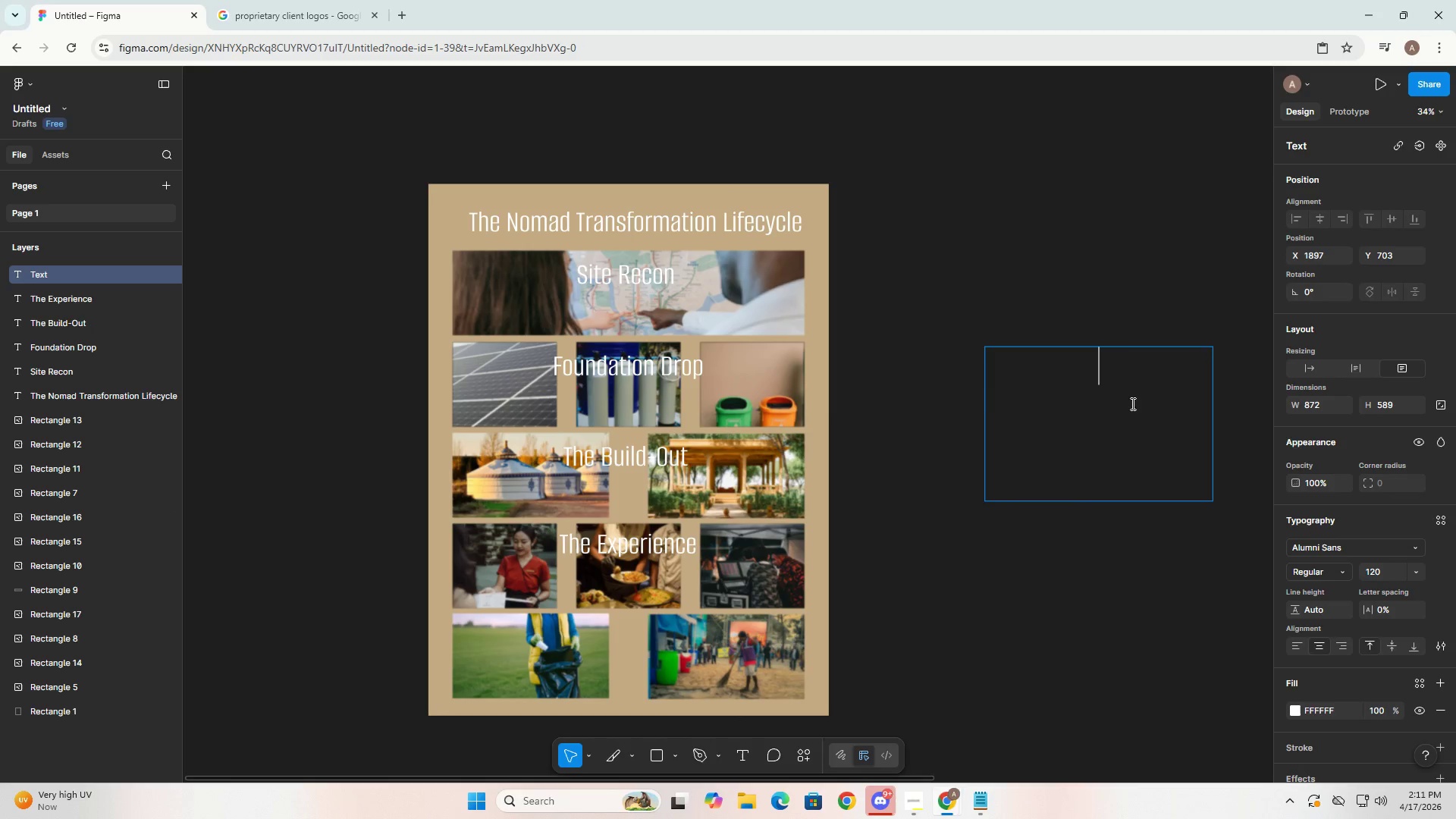 
key(Control+ControlLeft)
 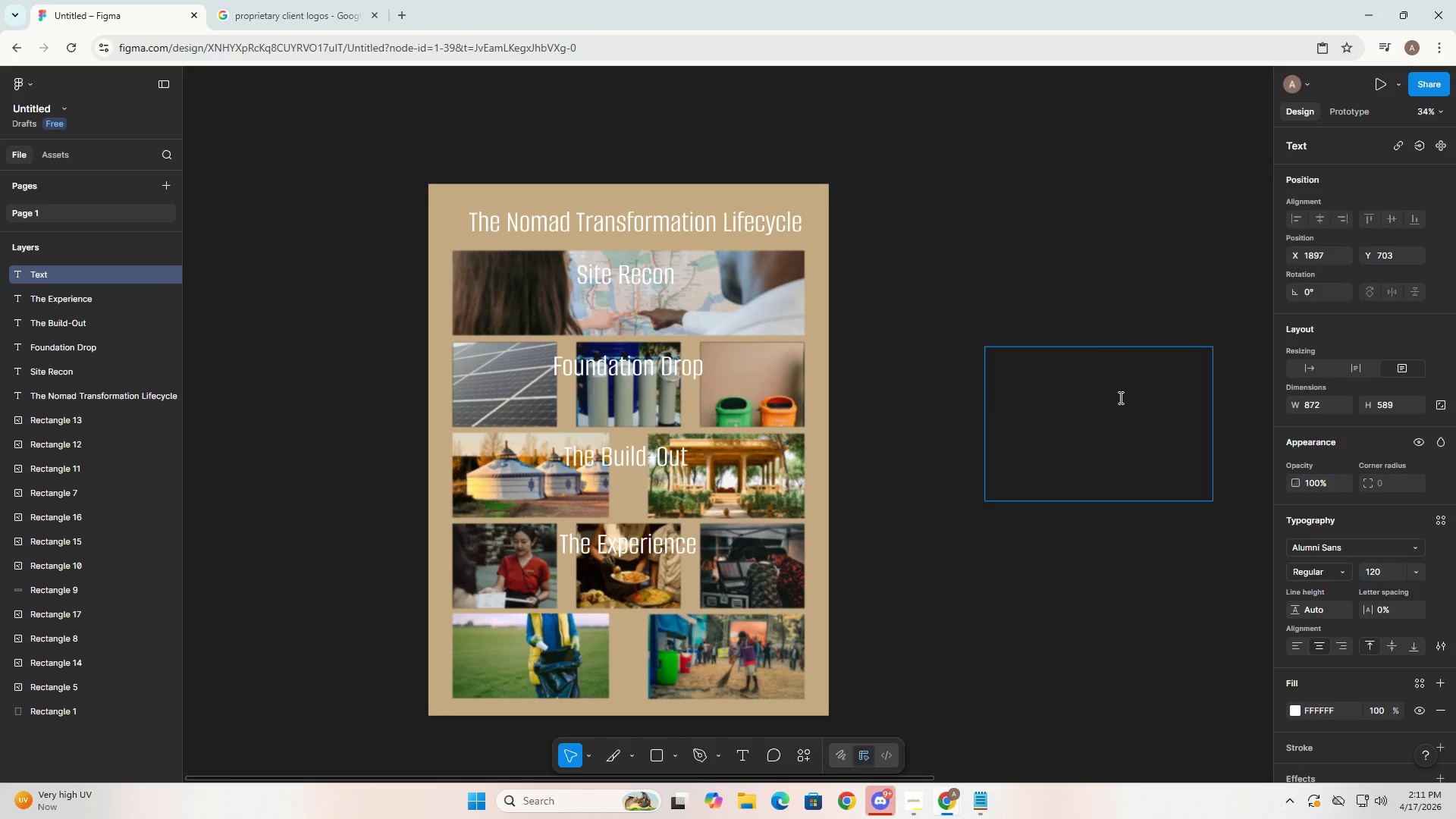 
key(Control+V)
 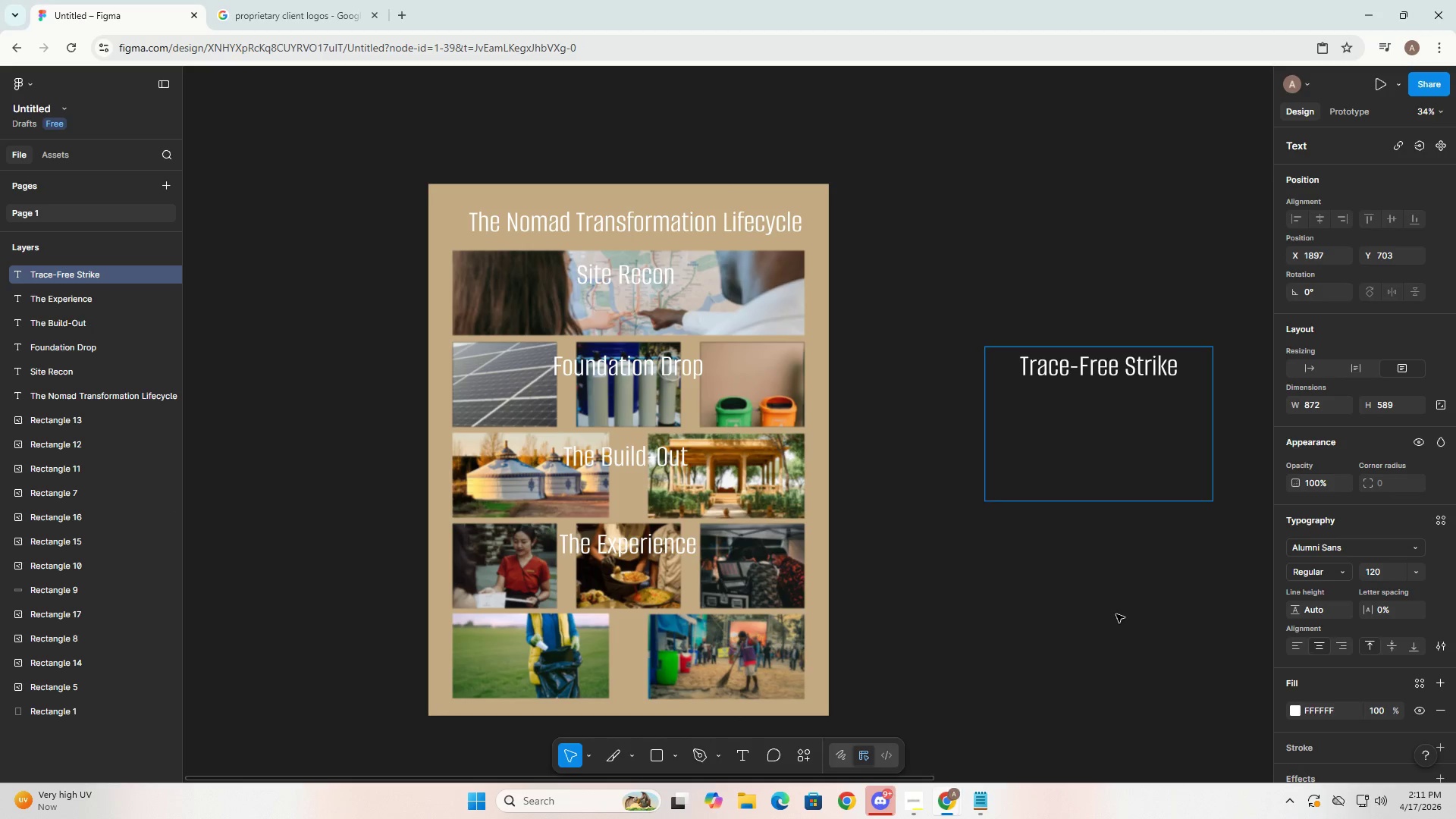 
left_click_drag(start_coordinate=[1119, 431], to_coordinate=[651, 701])
 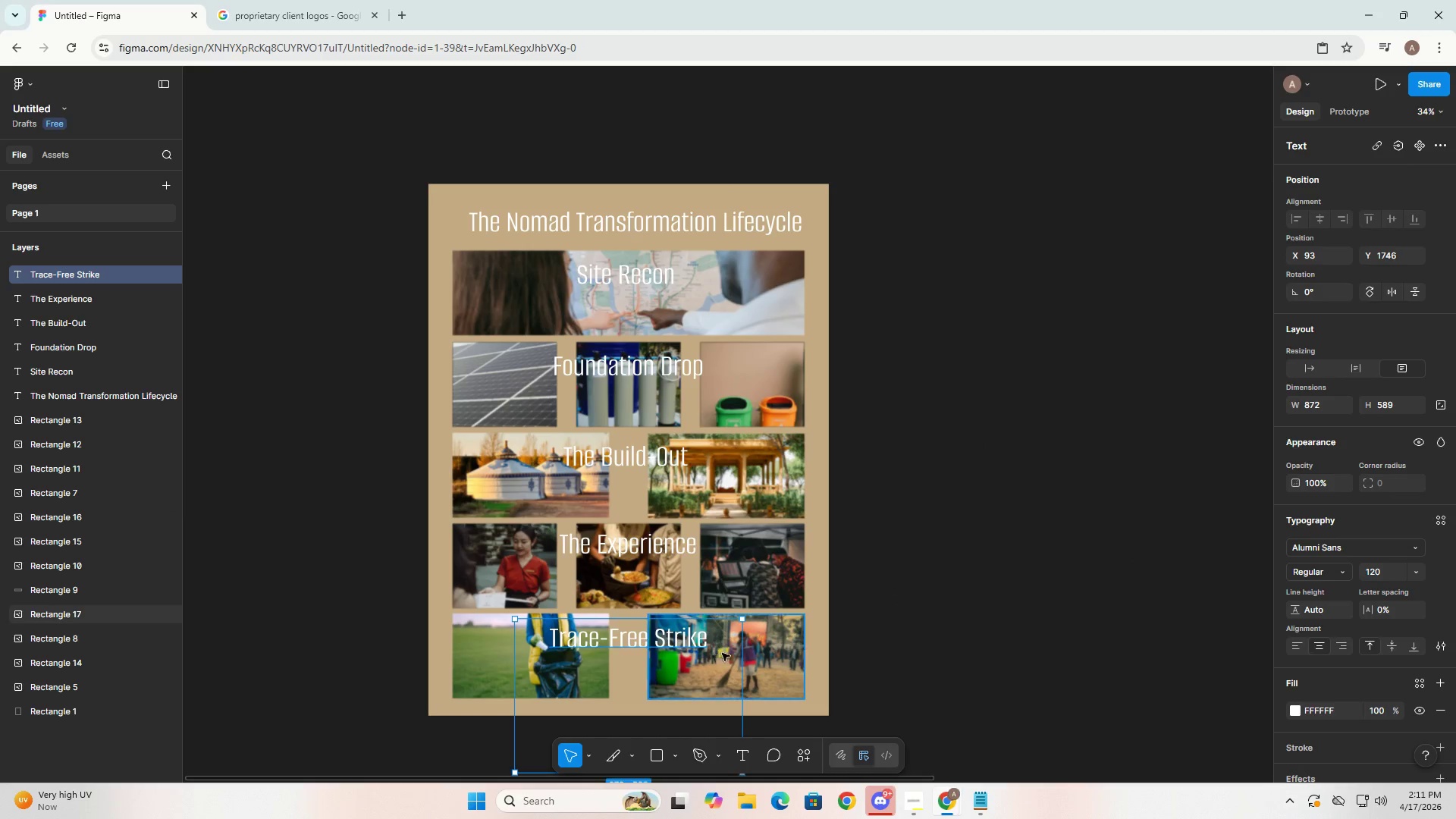 
left_click_drag(start_coordinate=[632, 693], to_coordinate=[630, 712])
 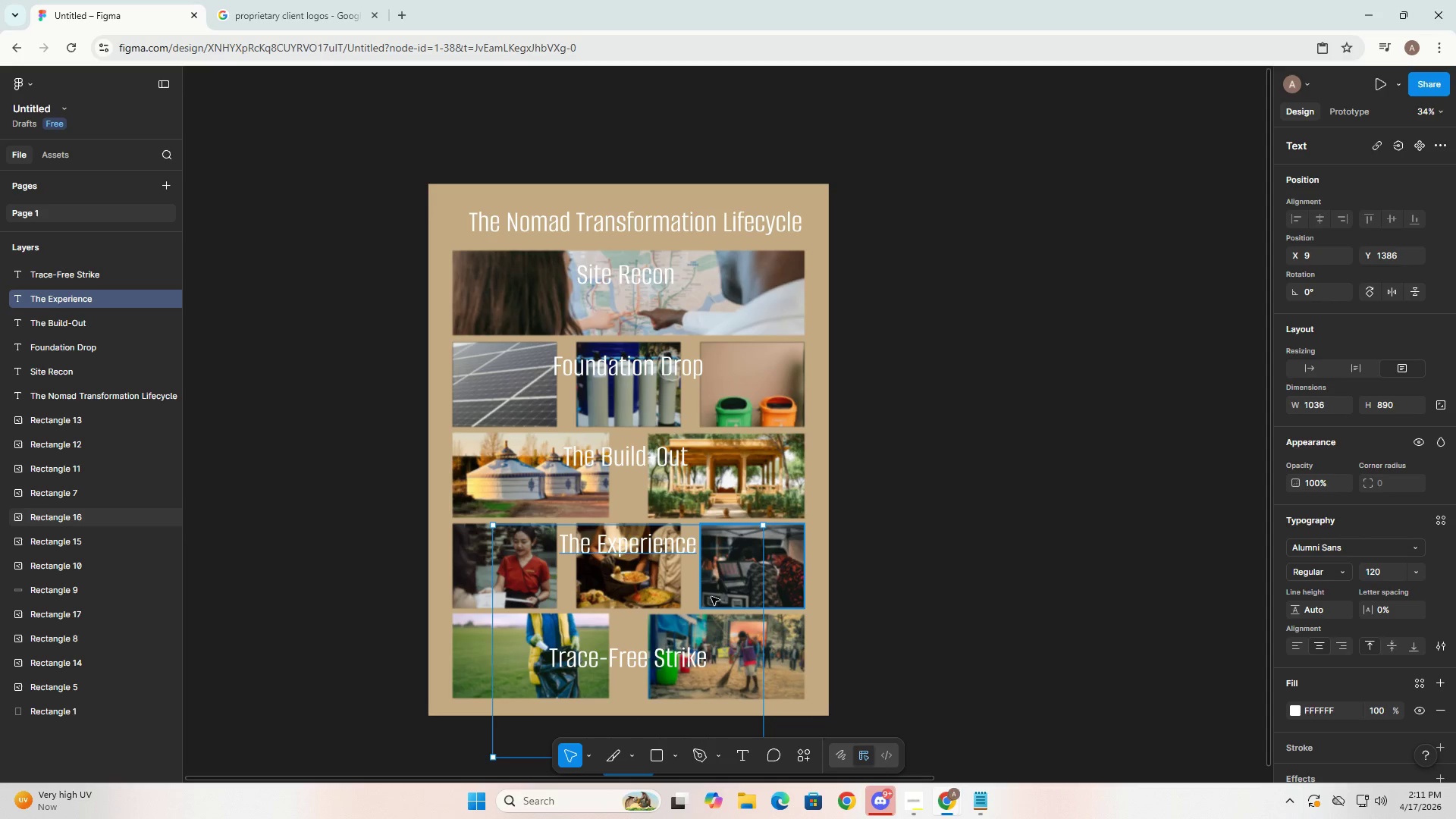 
left_click_drag(start_coordinate=[688, 592], to_coordinate=[687, 610])
 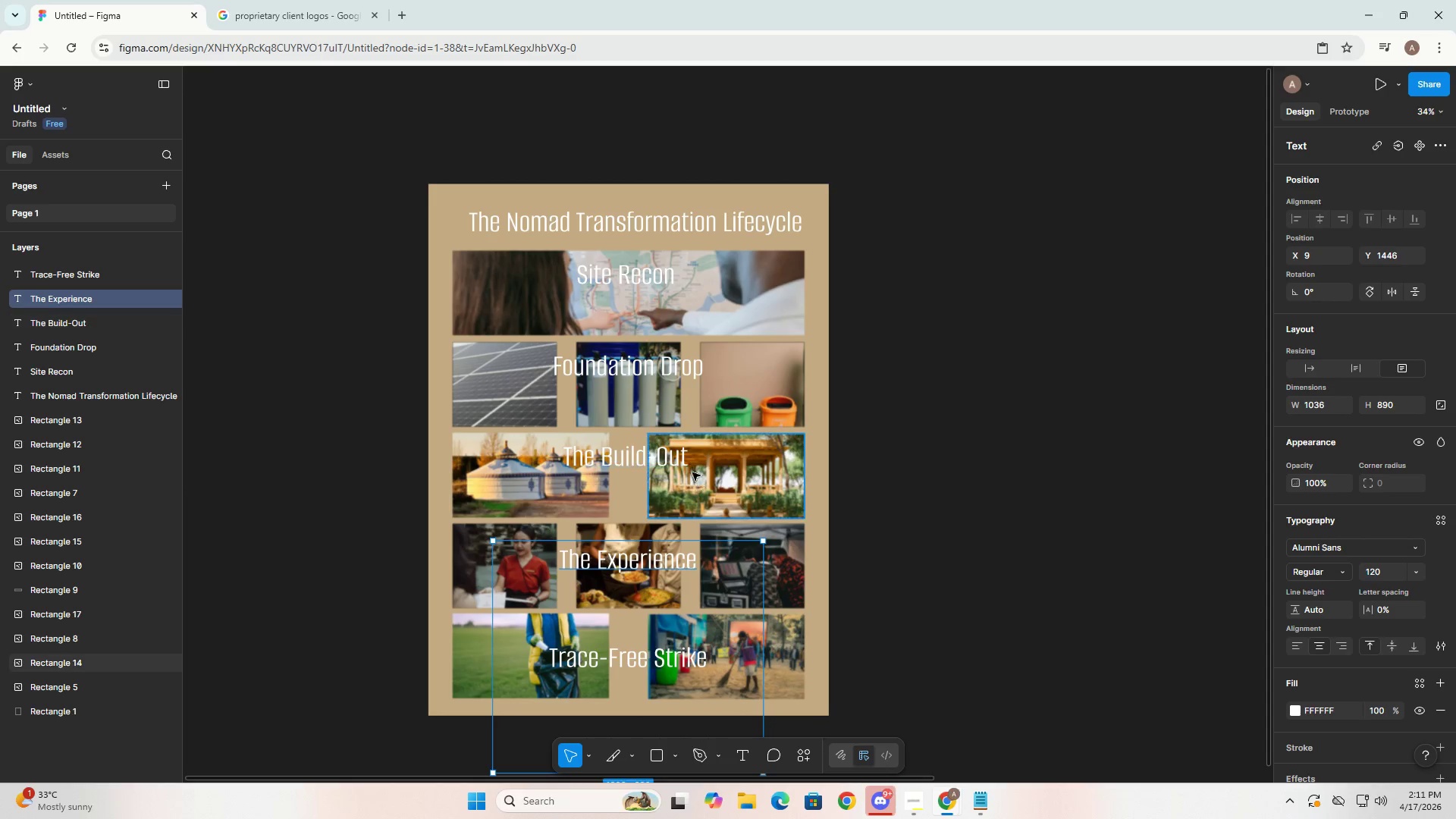 
left_click([637, 452])
 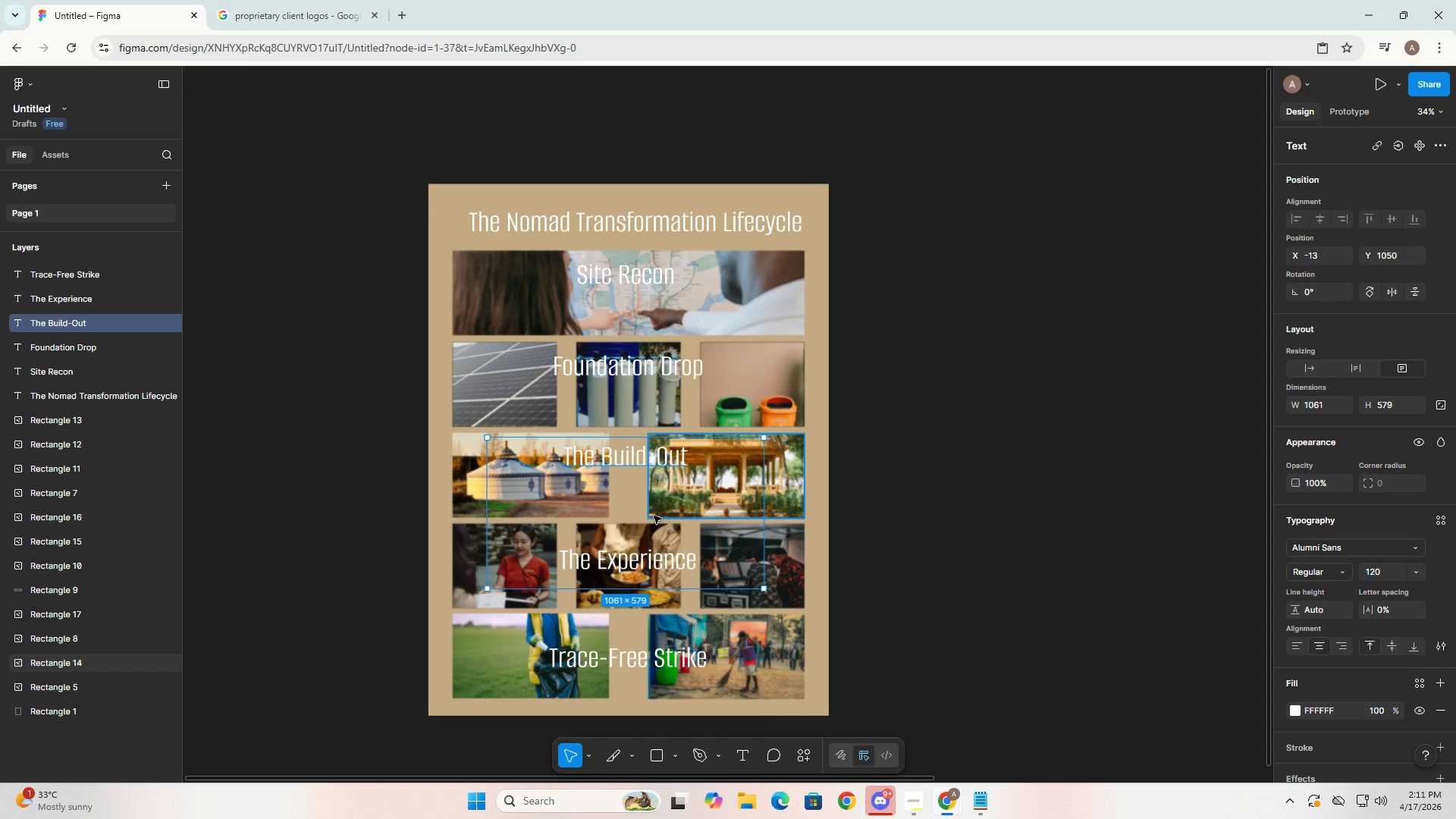 
left_click_drag(start_coordinate=[628, 491], to_coordinate=[628, 507])
 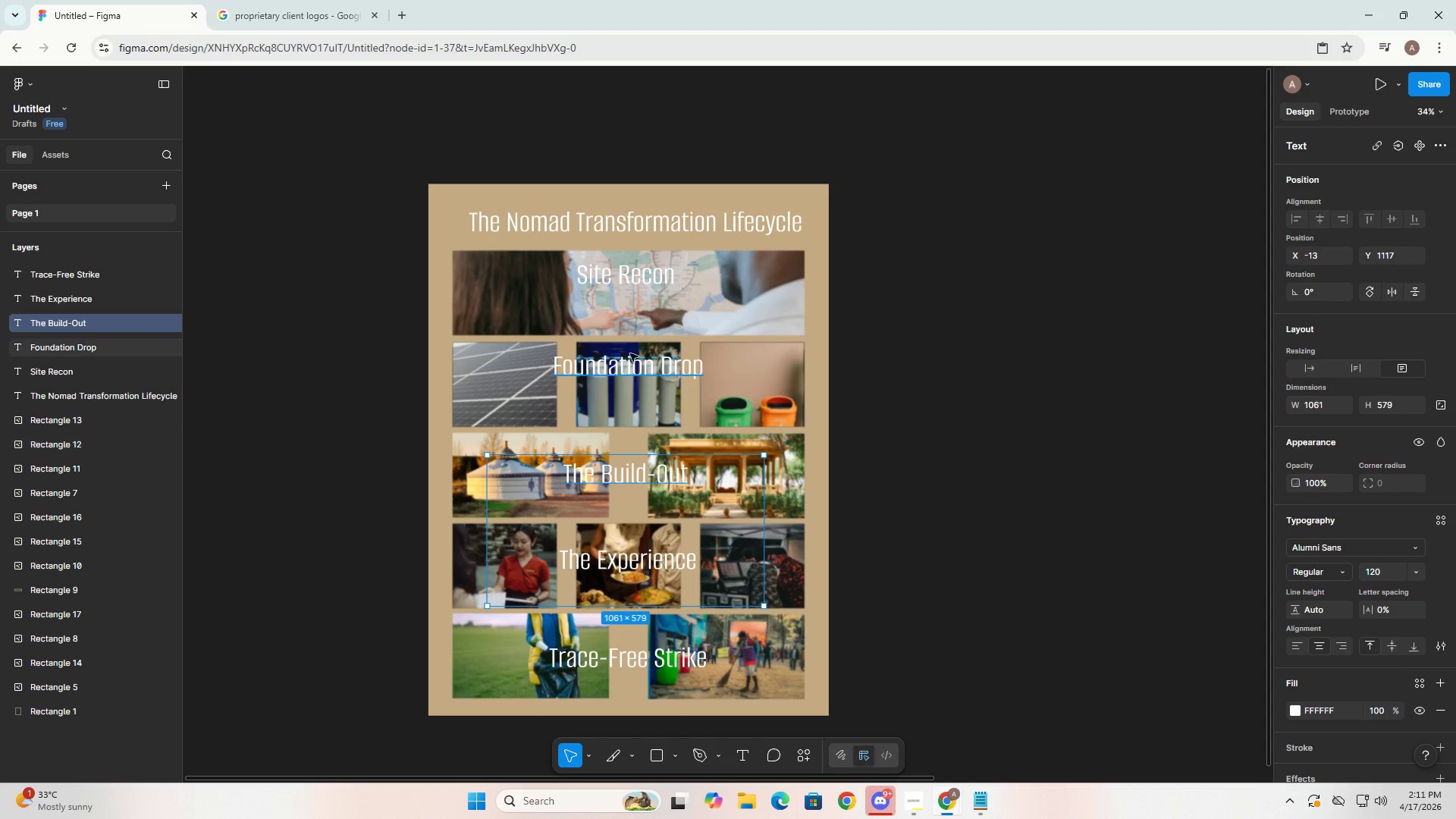 
left_click([630, 353])
 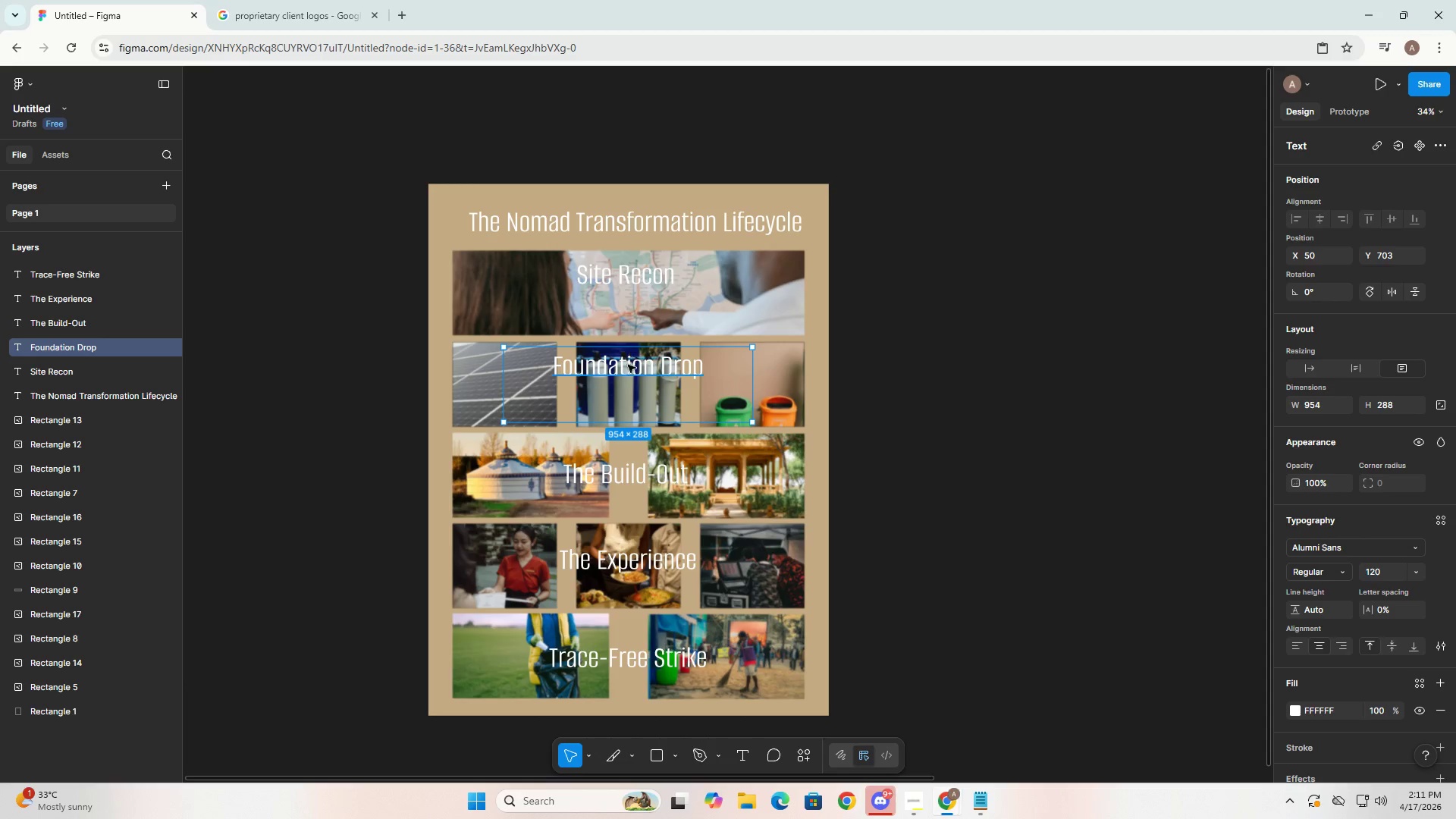 
left_click([628, 366])
 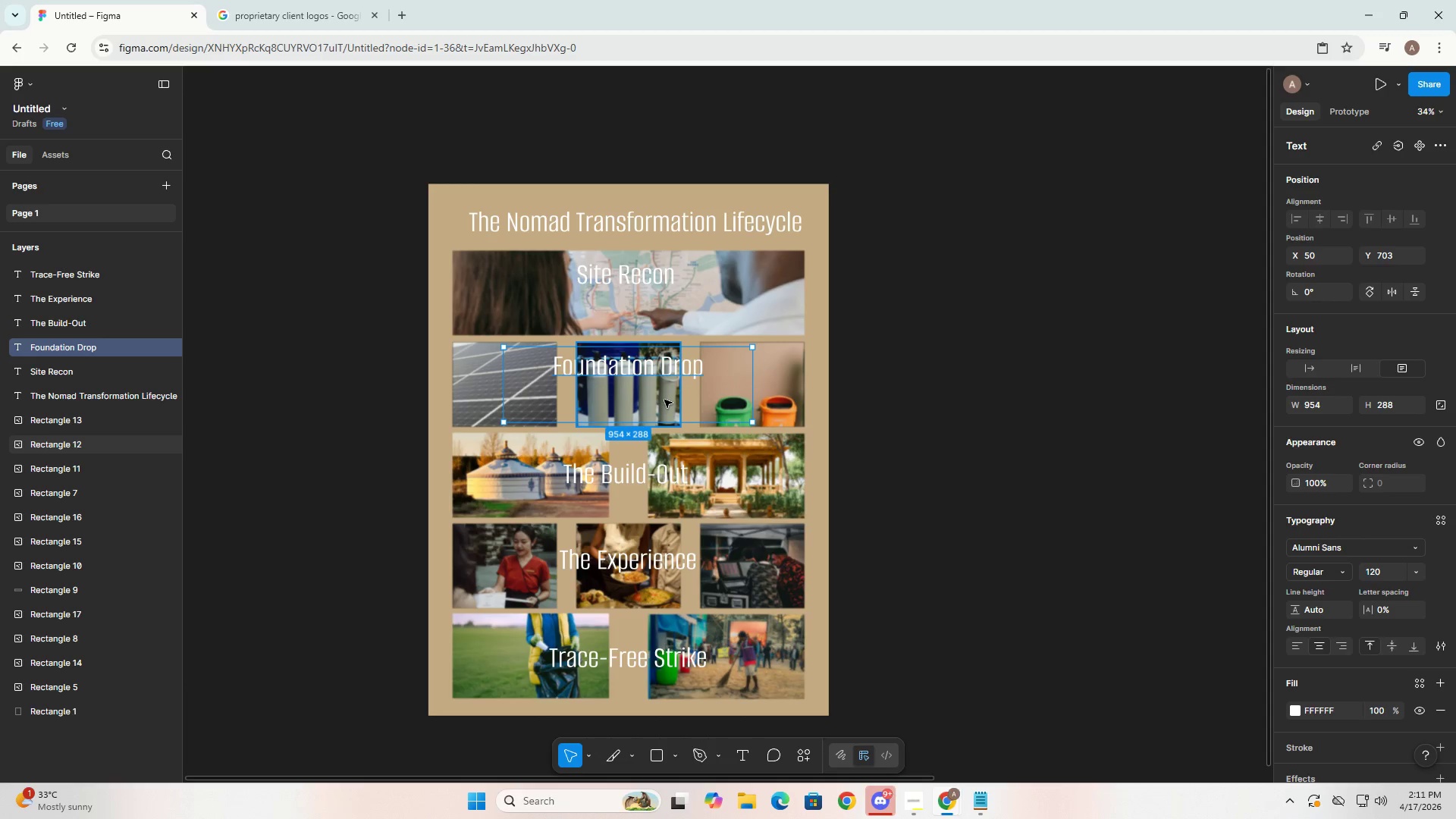 
left_click_drag(start_coordinate=[693, 401], to_coordinate=[692, 422])
 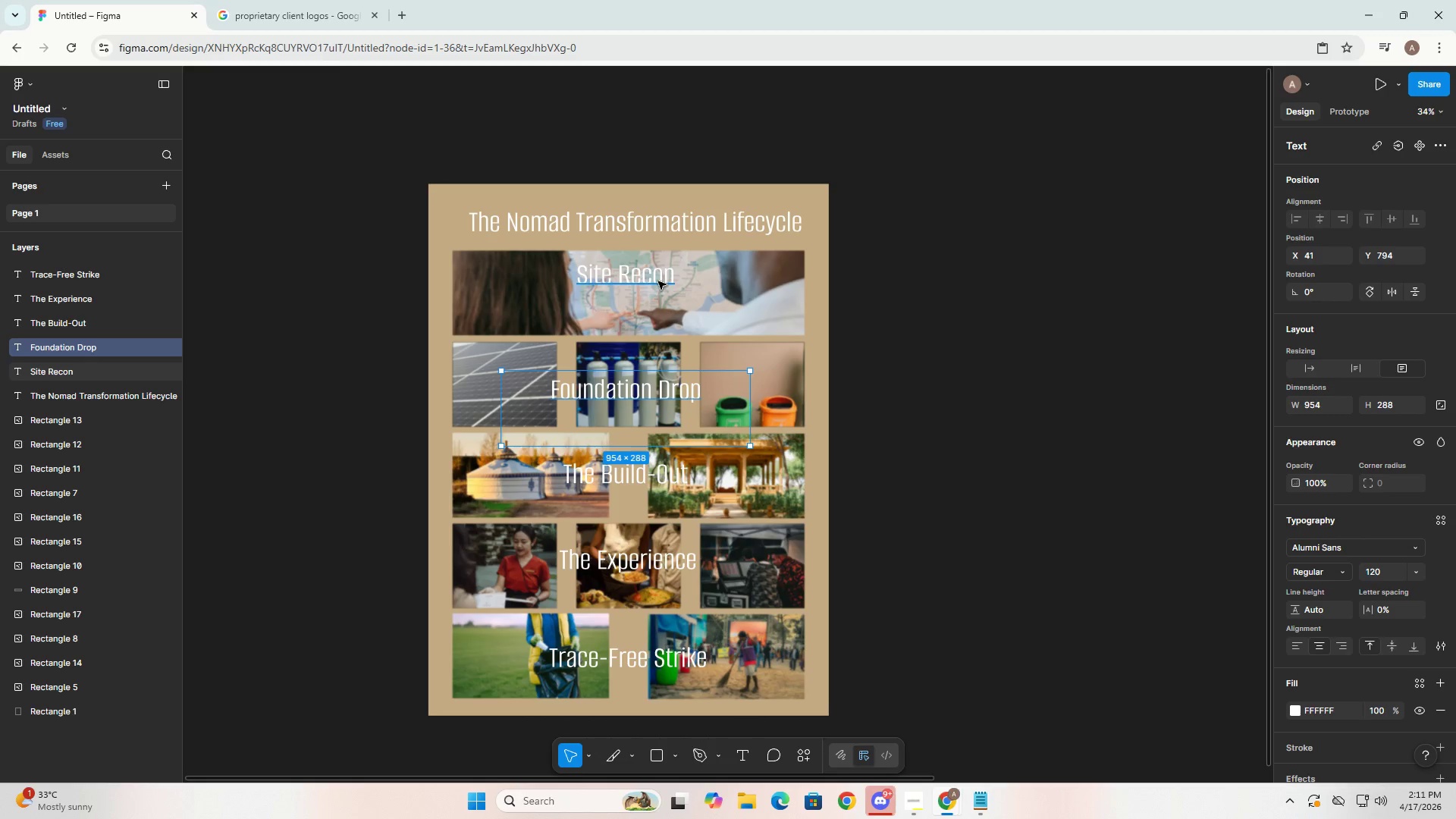 
left_click([657, 281])
 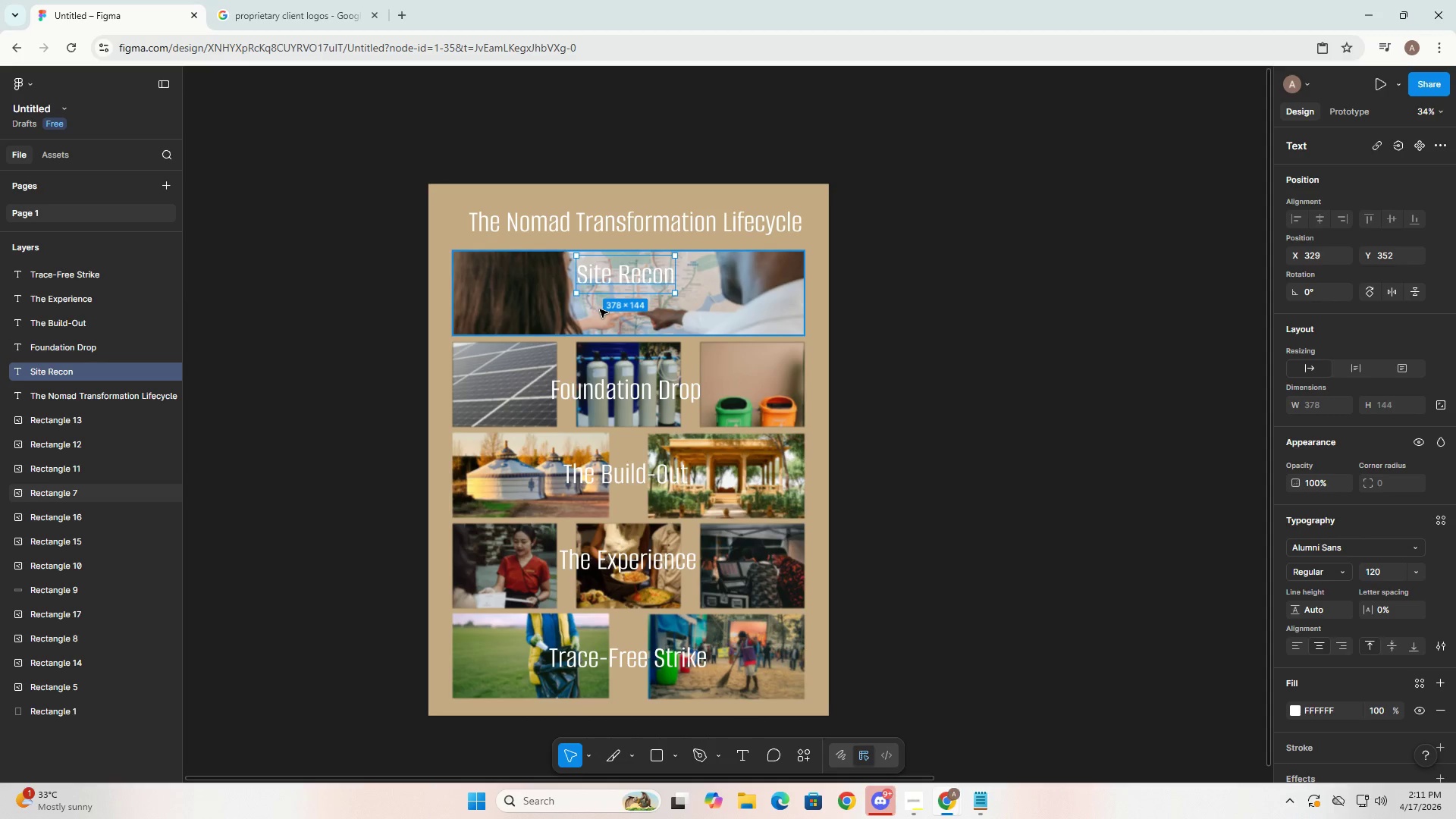 
wait(11.73)
 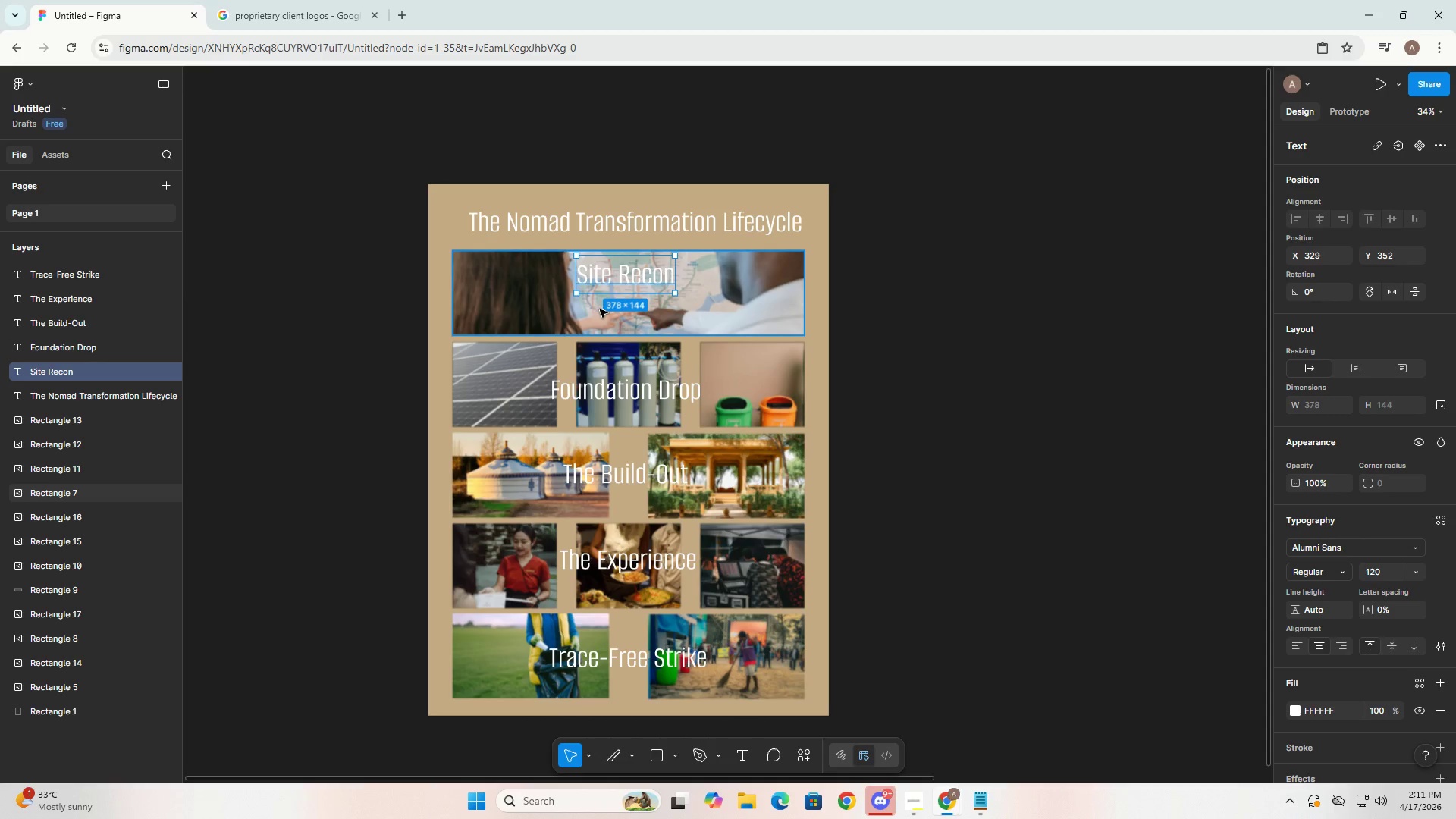 
left_click_drag(start_coordinate=[639, 289], to_coordinate=[639, 307])
 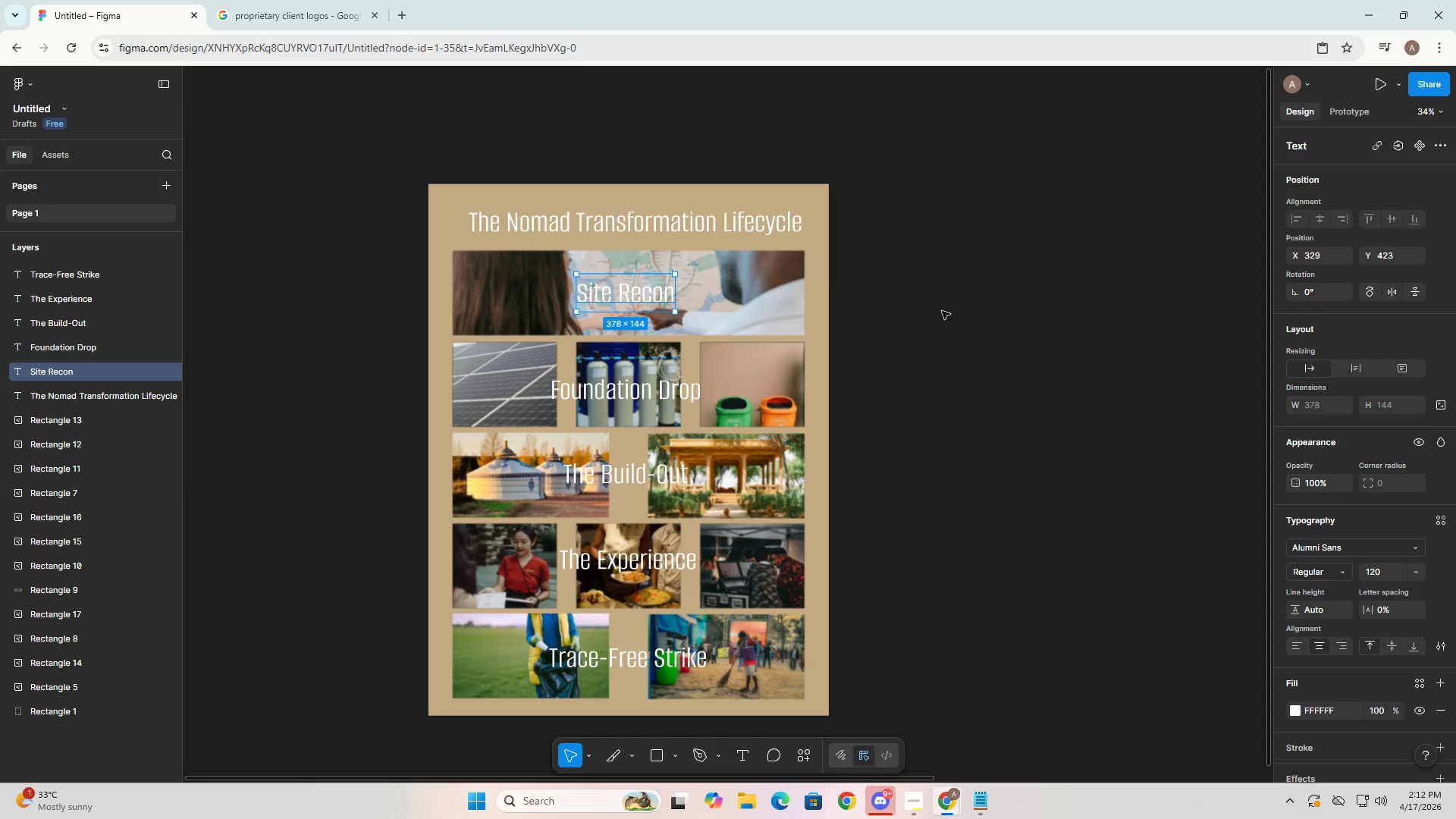 
left_click([943, 311])
 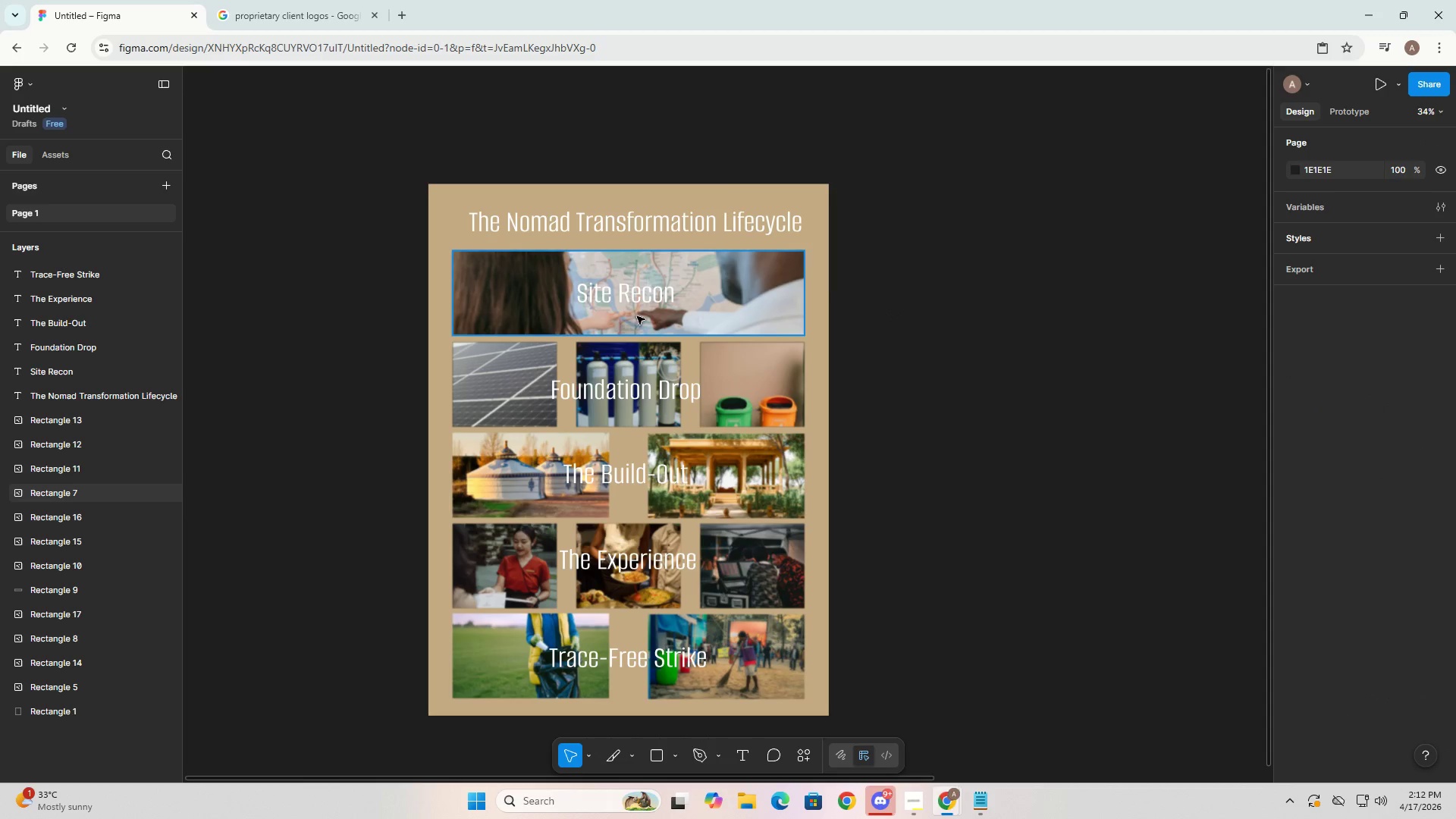 
left_click([615, 300])
 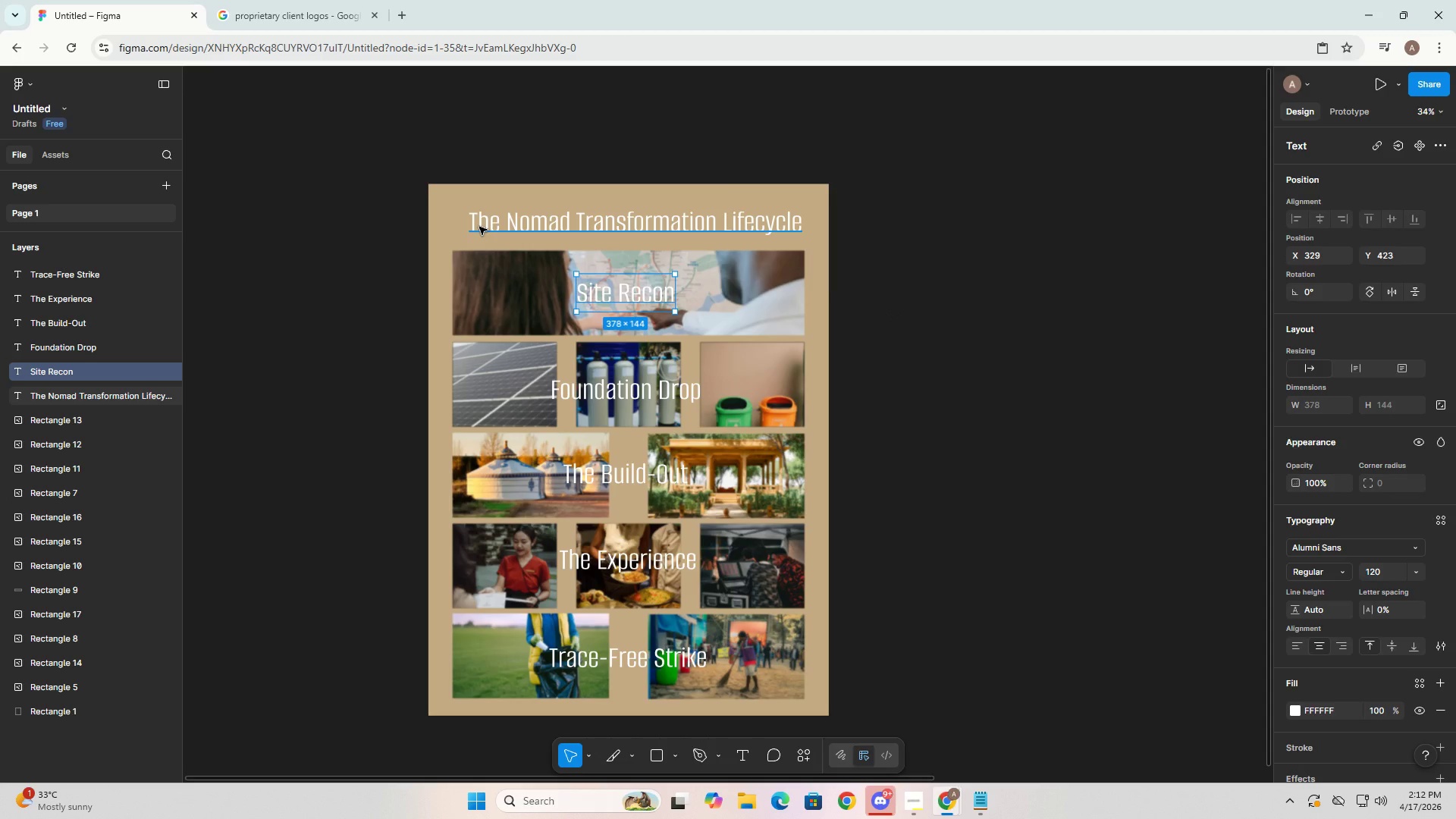 
left_click([479, 227])
 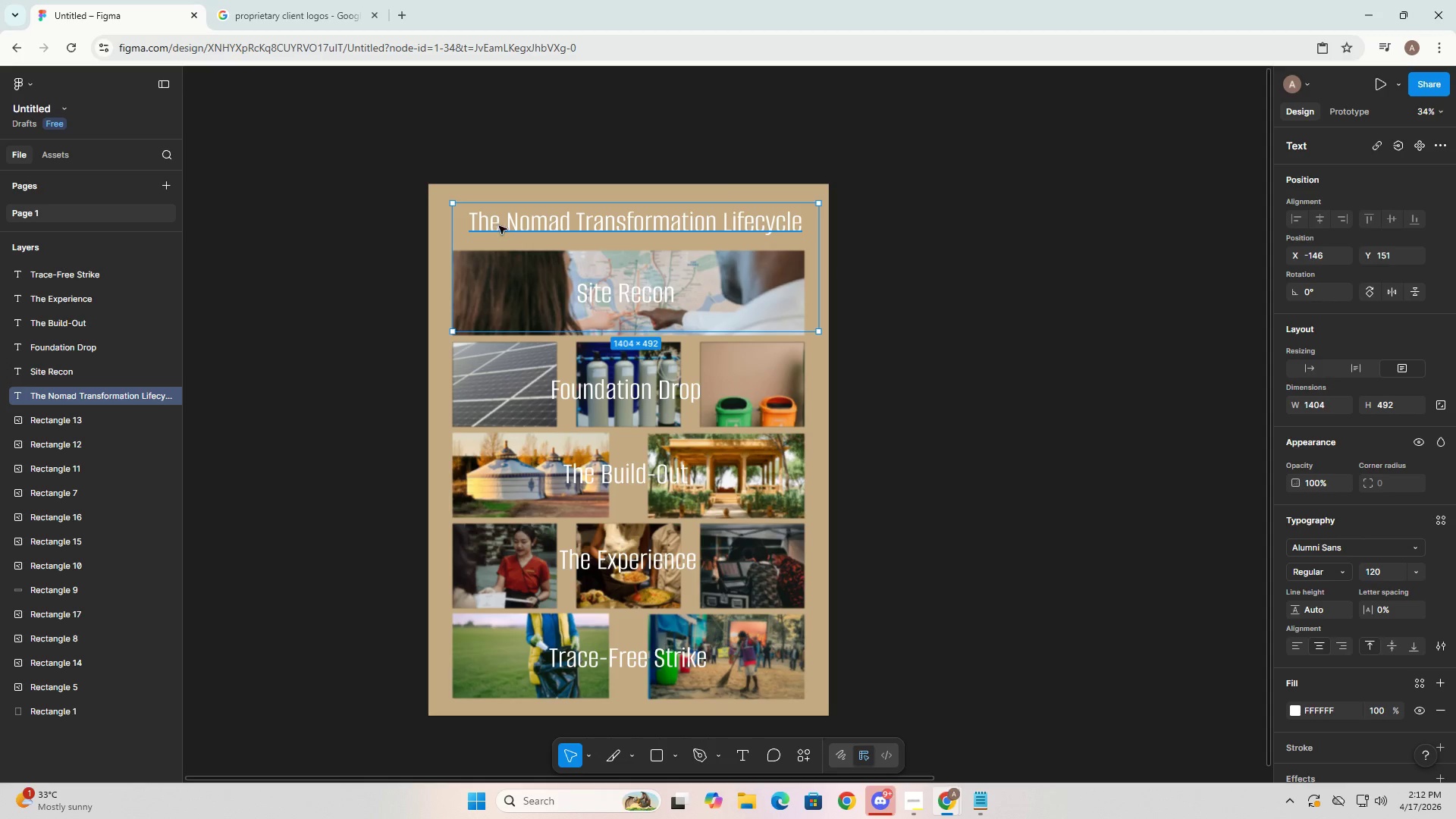 
key(Control+ControlLeft)
 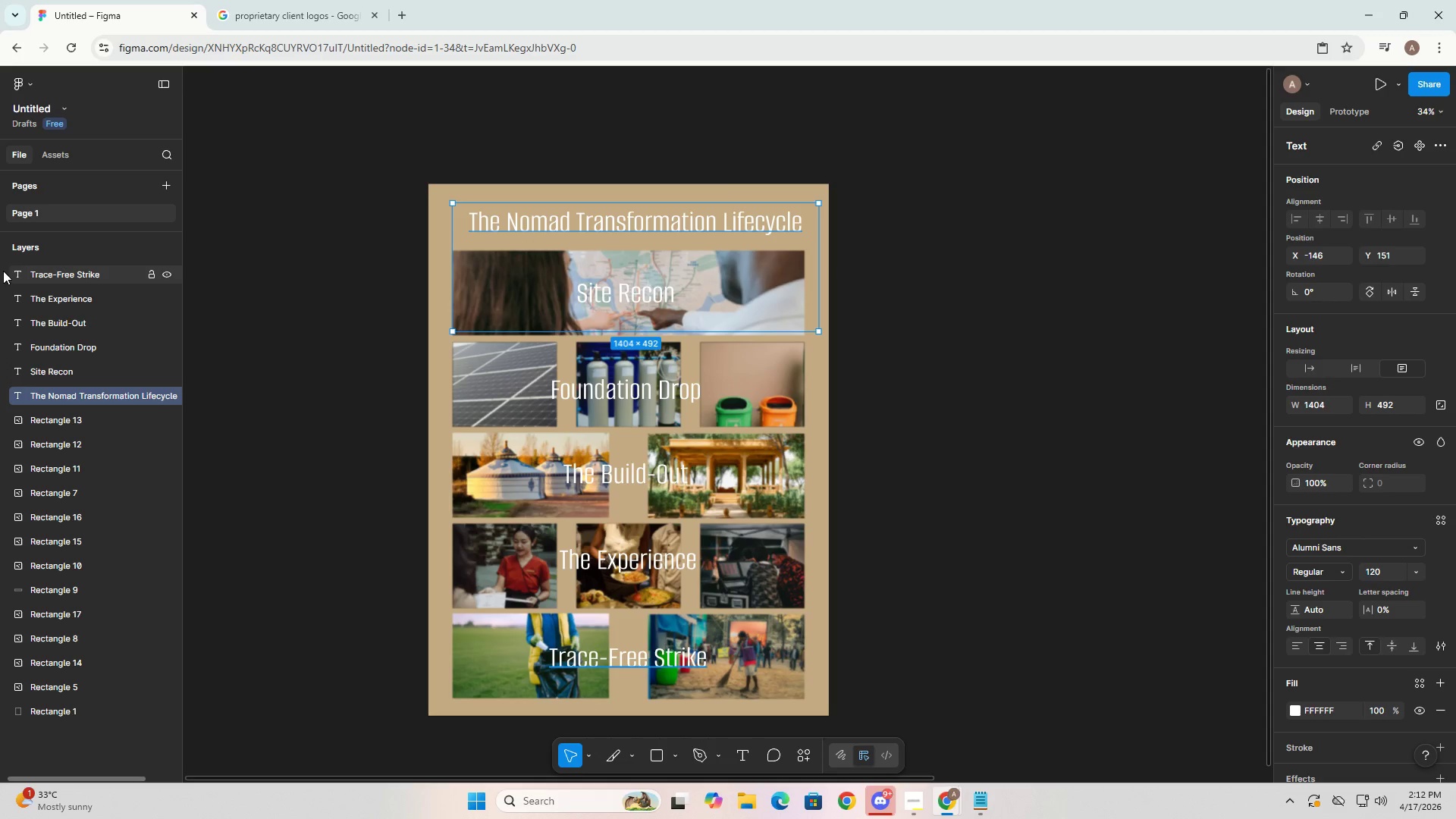 
hold_key(key=ControlLeft, duration=1.5)
left_click_drag(start_coordinate=[96, 399], to_coordinate=[35, 331])
 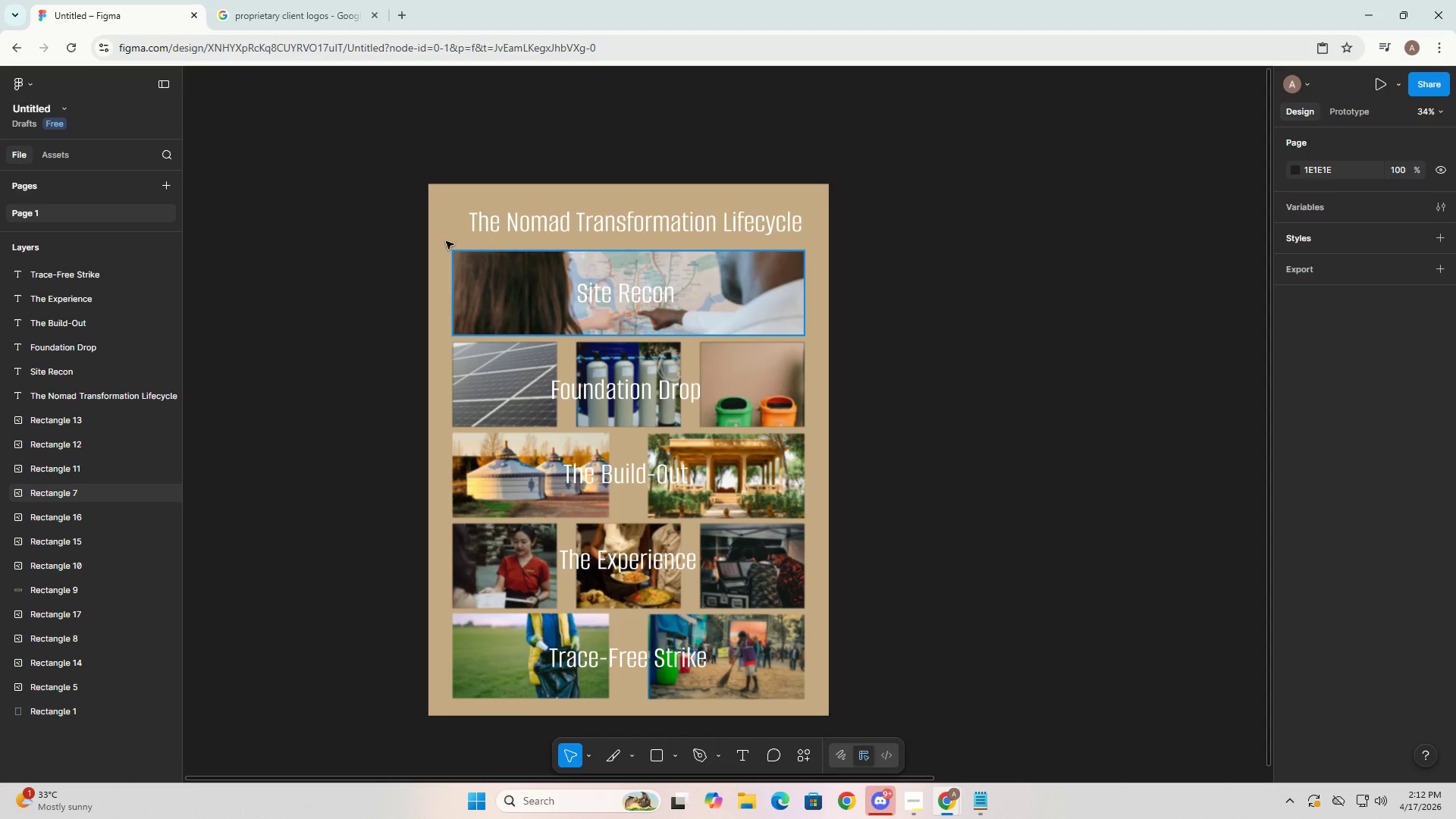 
hold_key(key=ControlLeft, duration=0.67)
 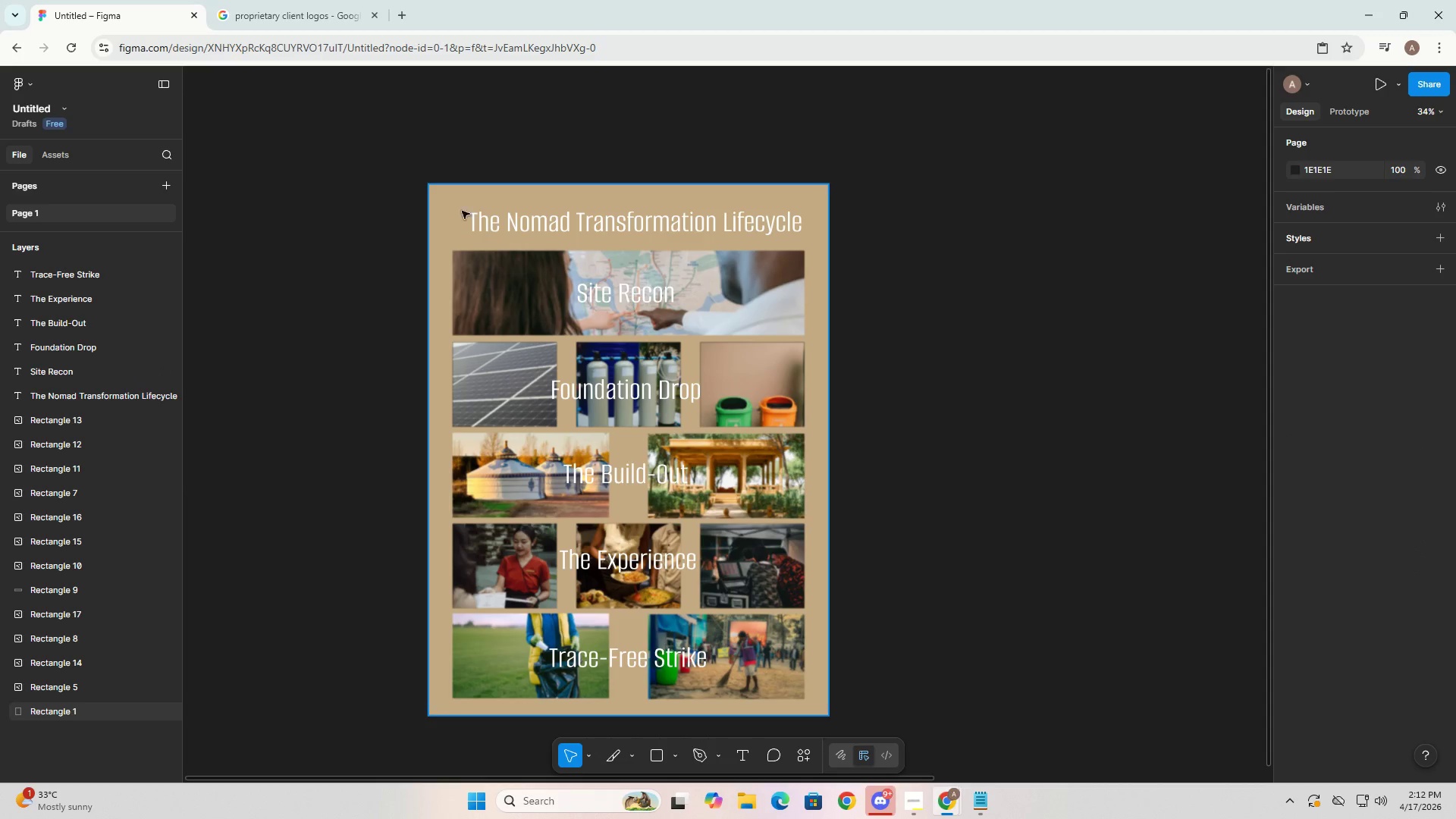 
left_click([488, 220])
 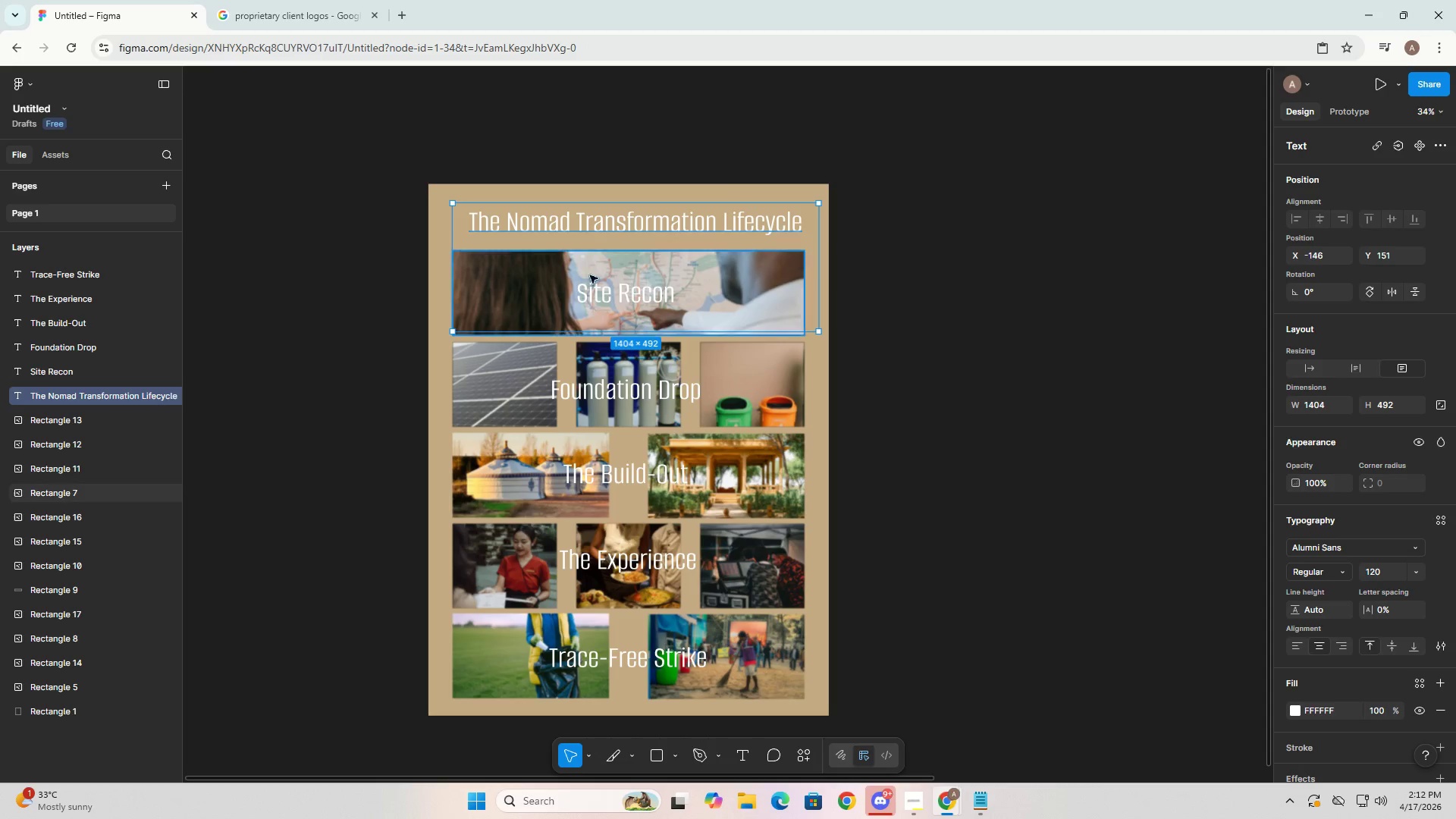 
hold_key(key=ControlLeft, duration=0.86)
 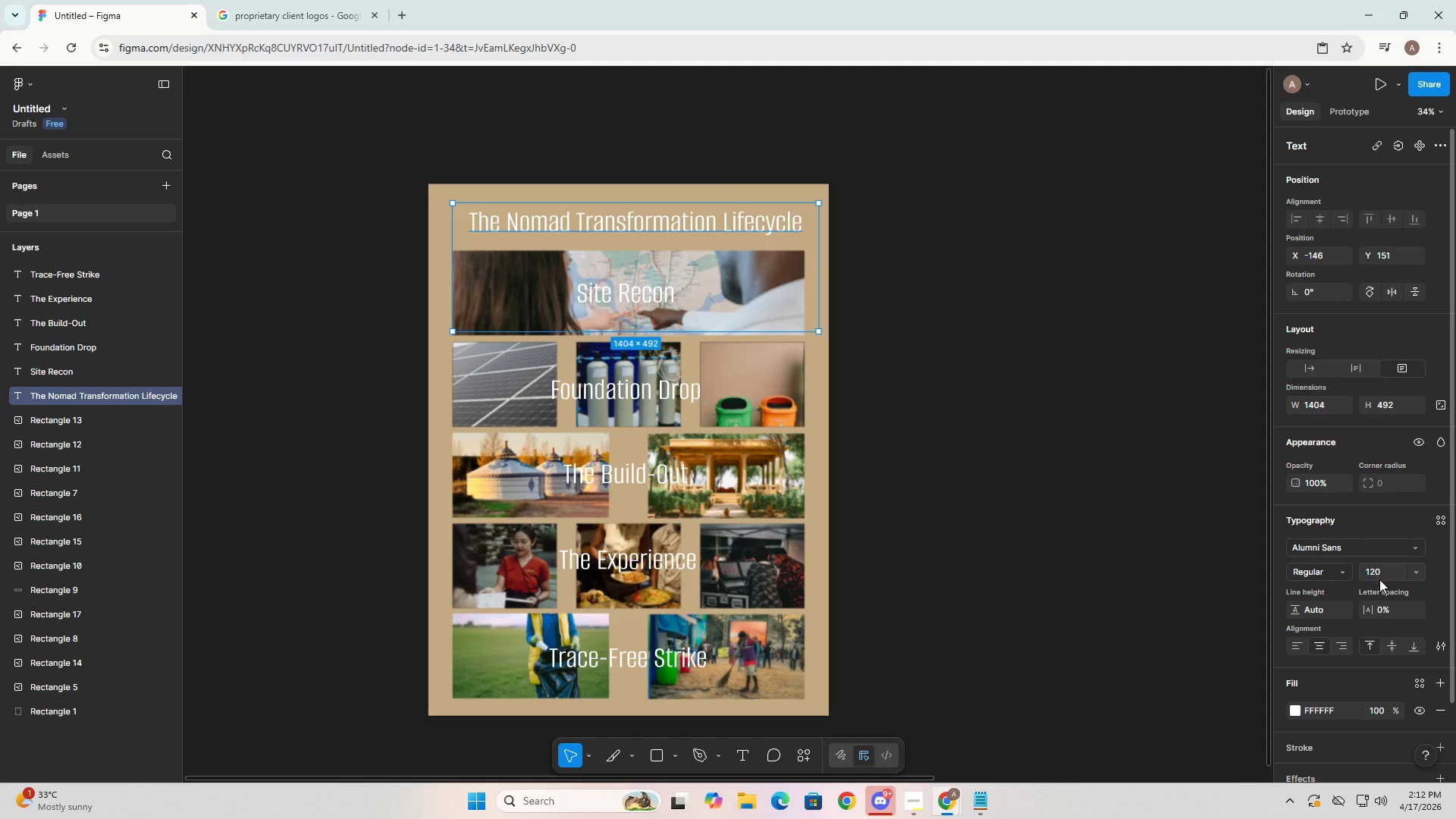 
double_click([673, 225])
 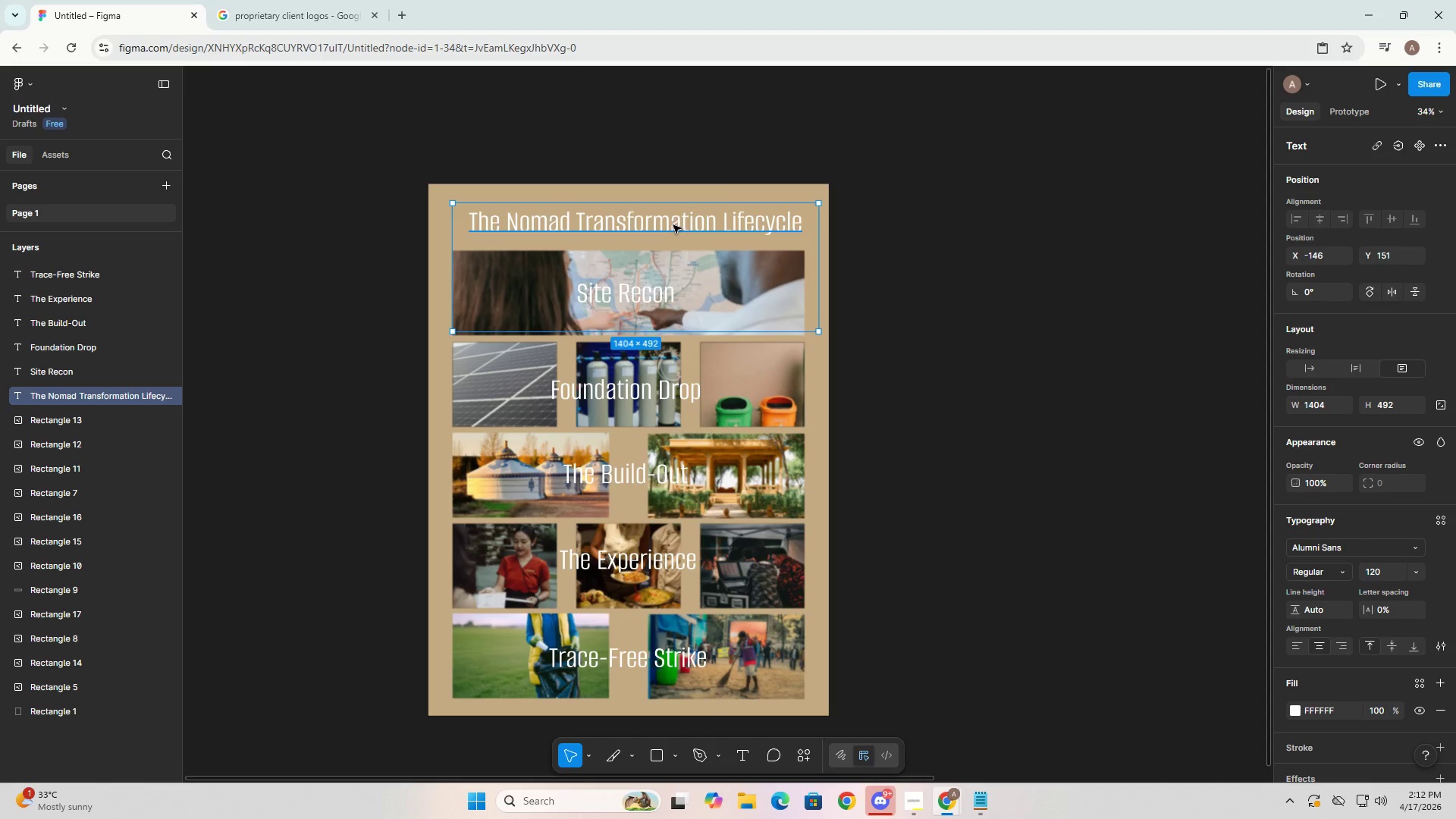 
hold_key(key=ControlLeft, duration=0.34)
 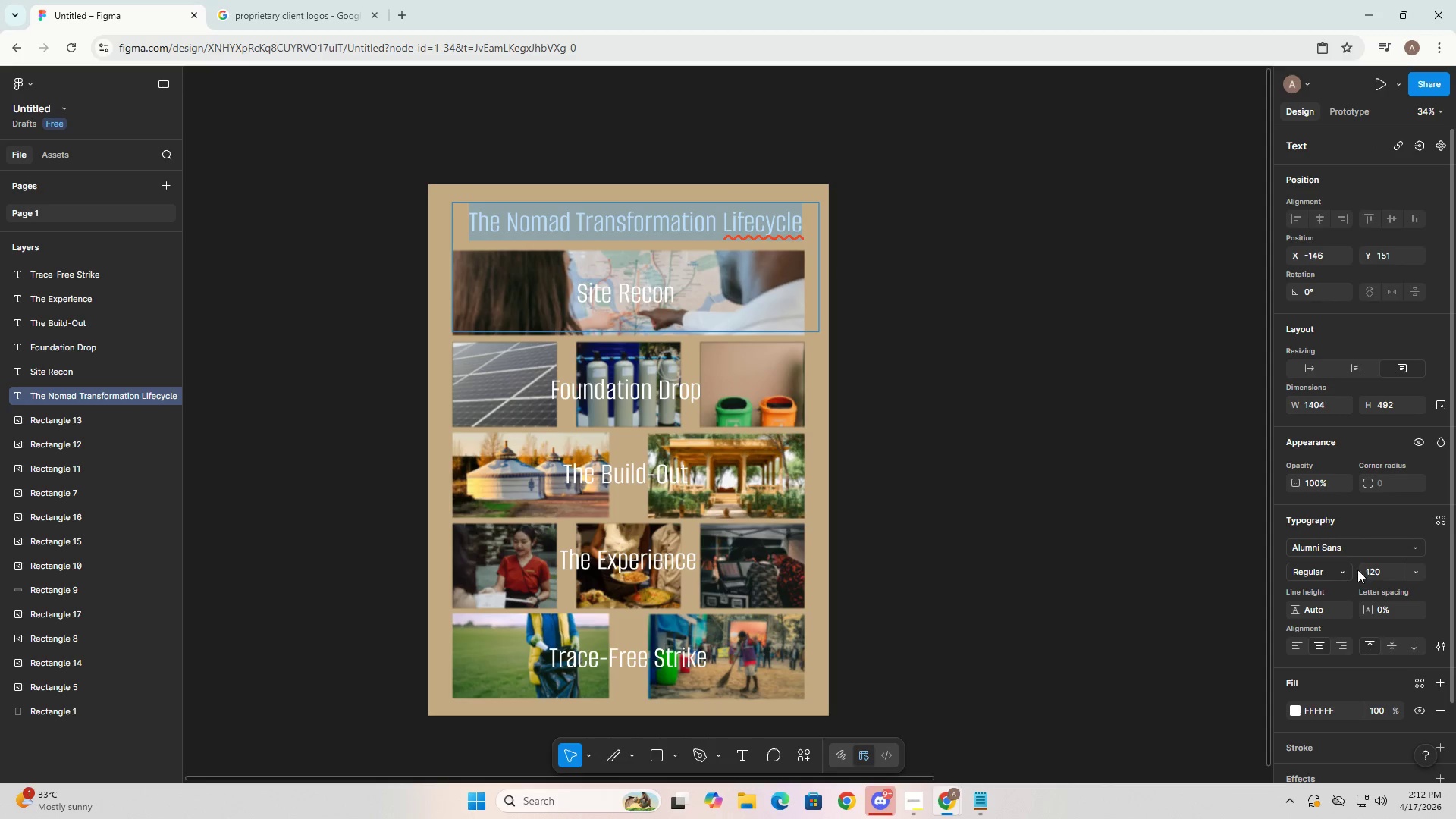 
left_click([1372, 566])
 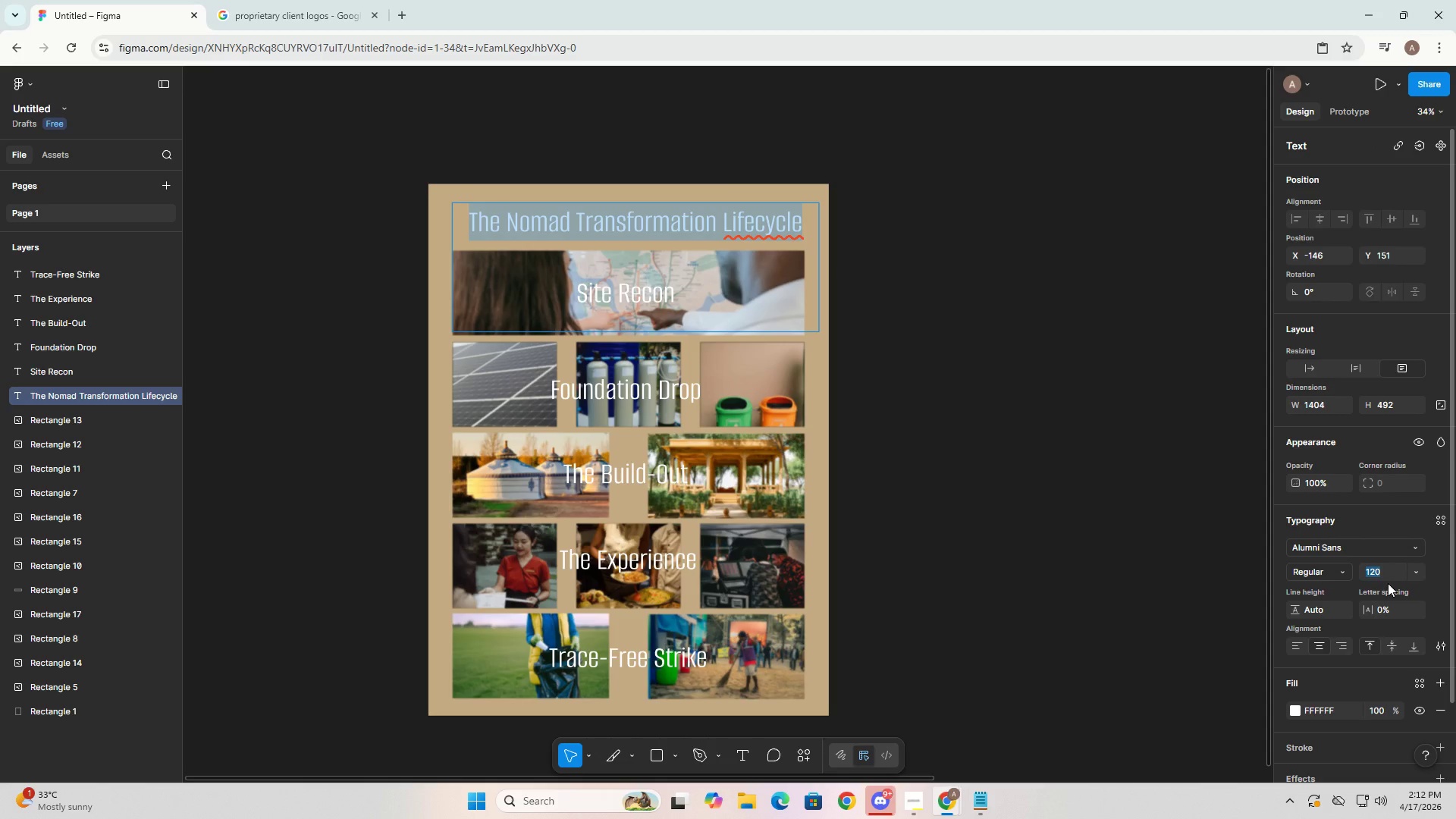 
key(Numpad1)
 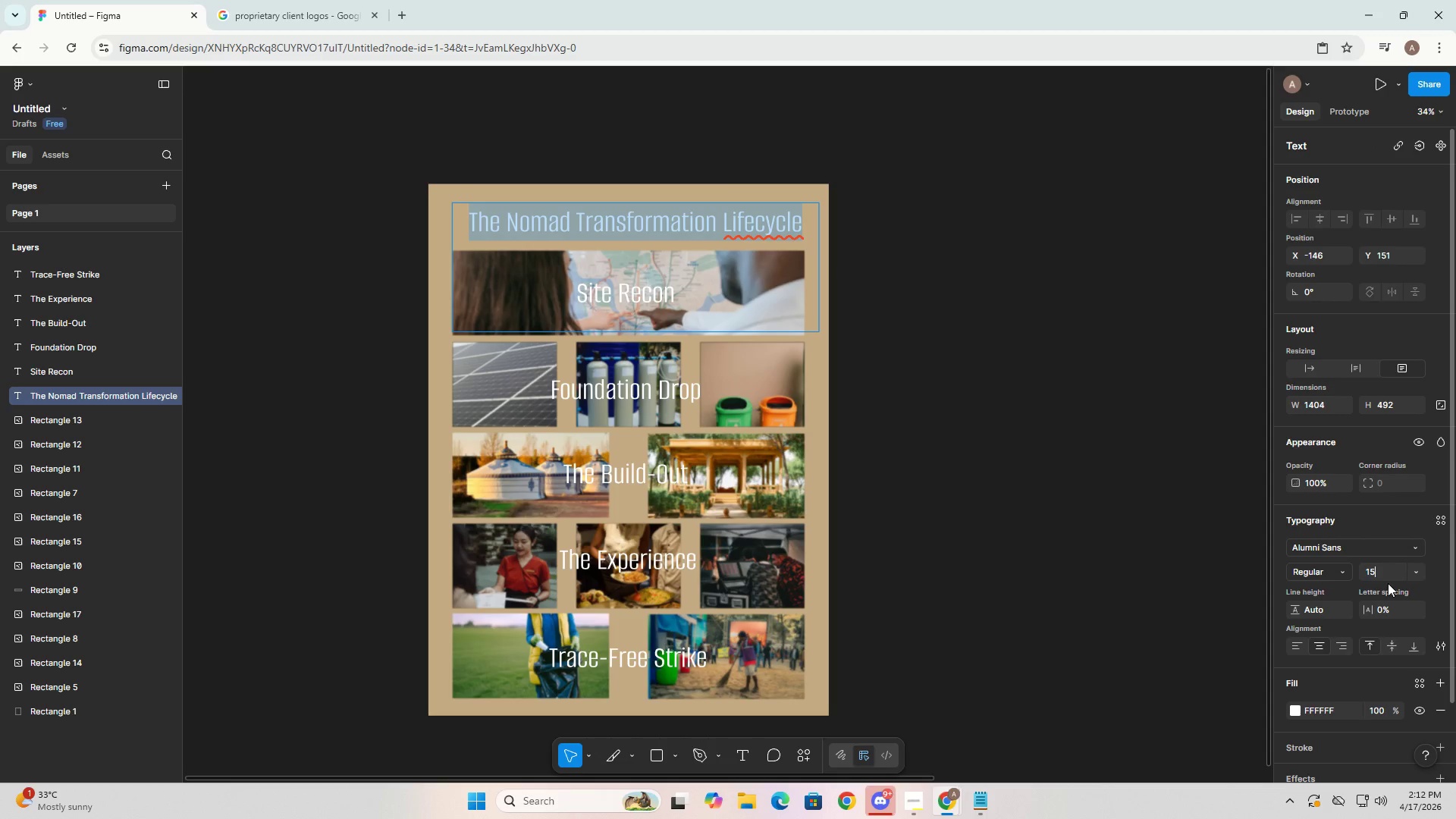 
key(Numpad5)
 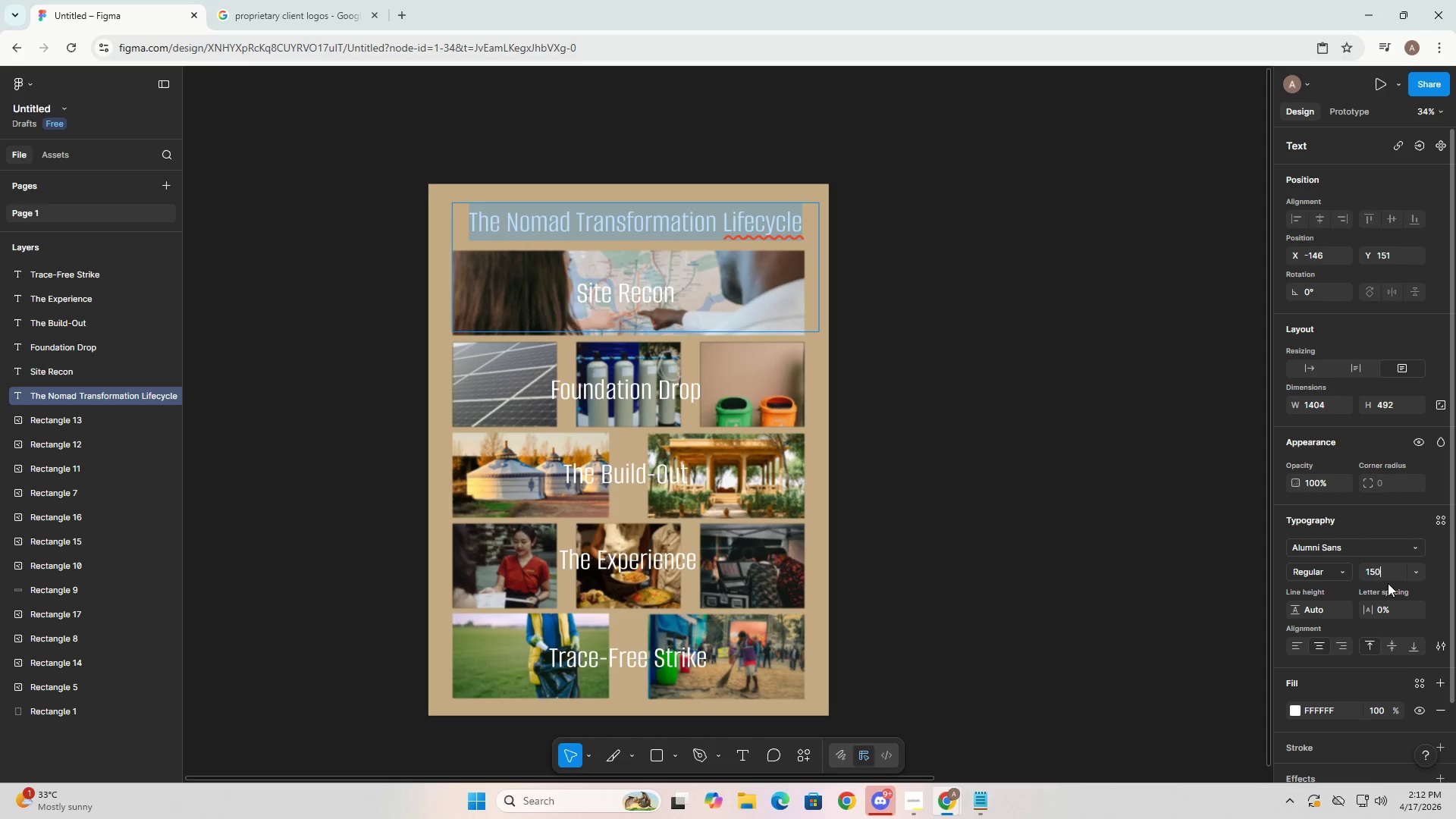 
key(Numpad0)
 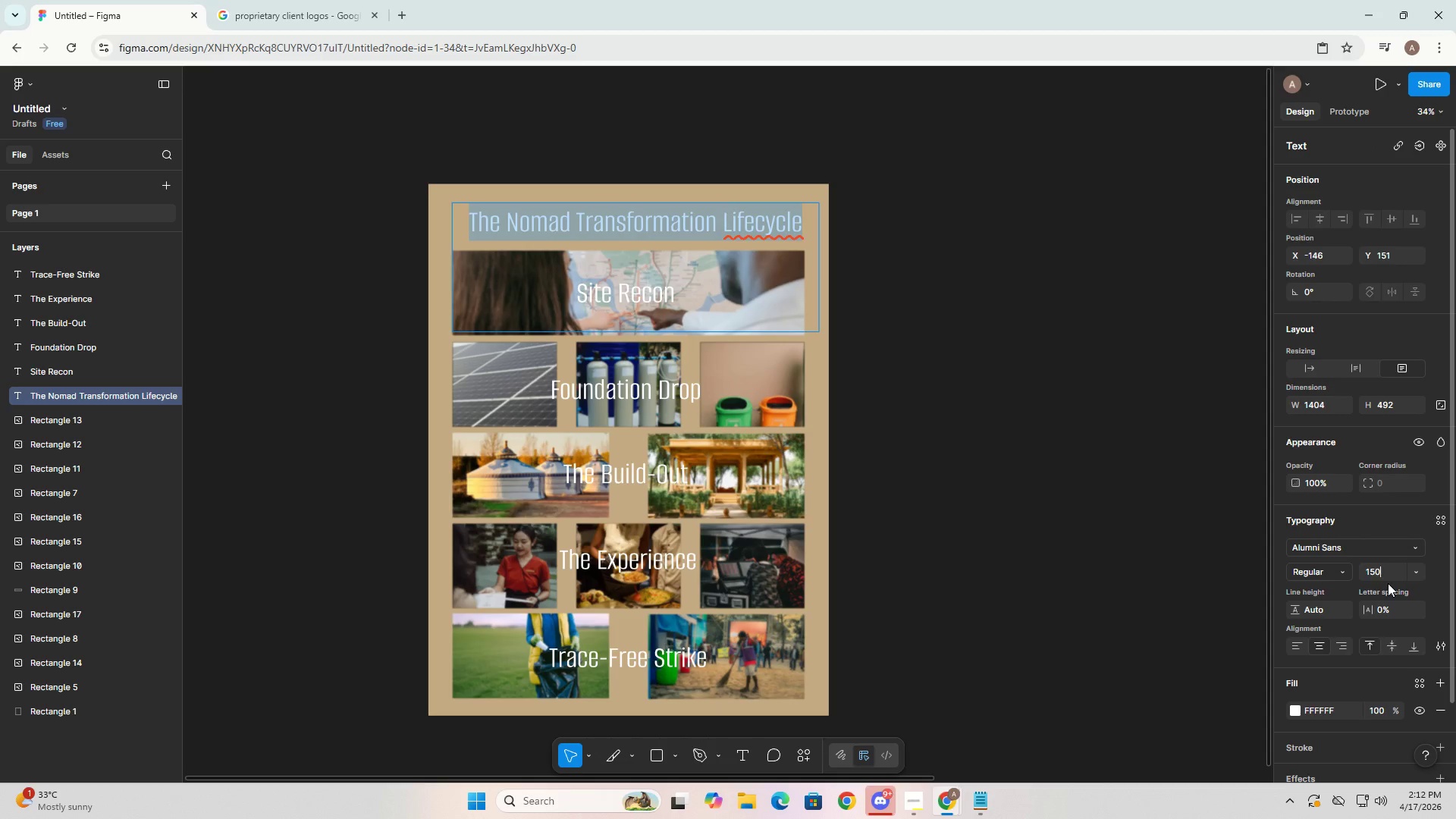 
key(NumpadEnter)
 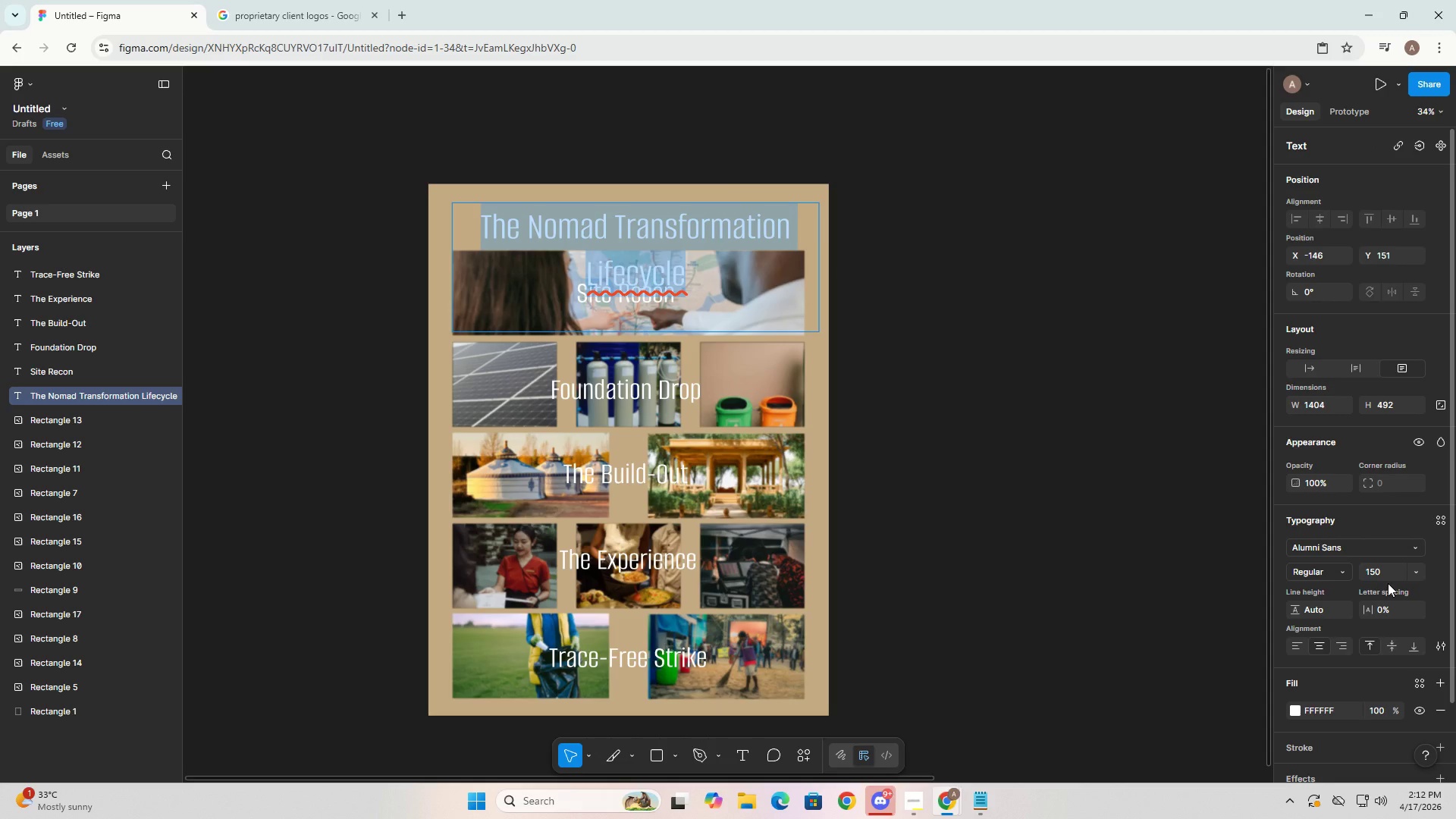 
left_click([1373, 576])
 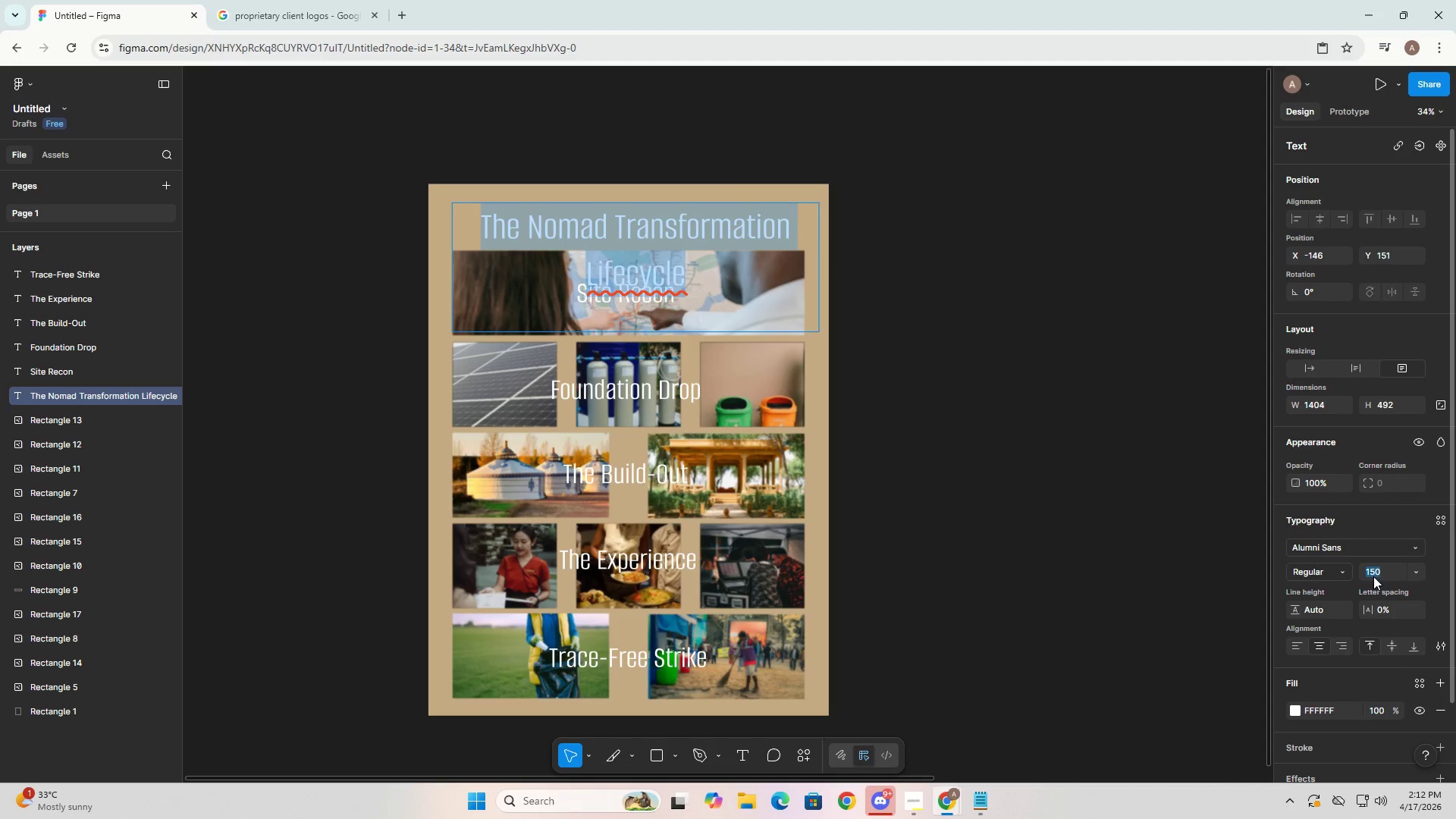 
key(Numpad1)
 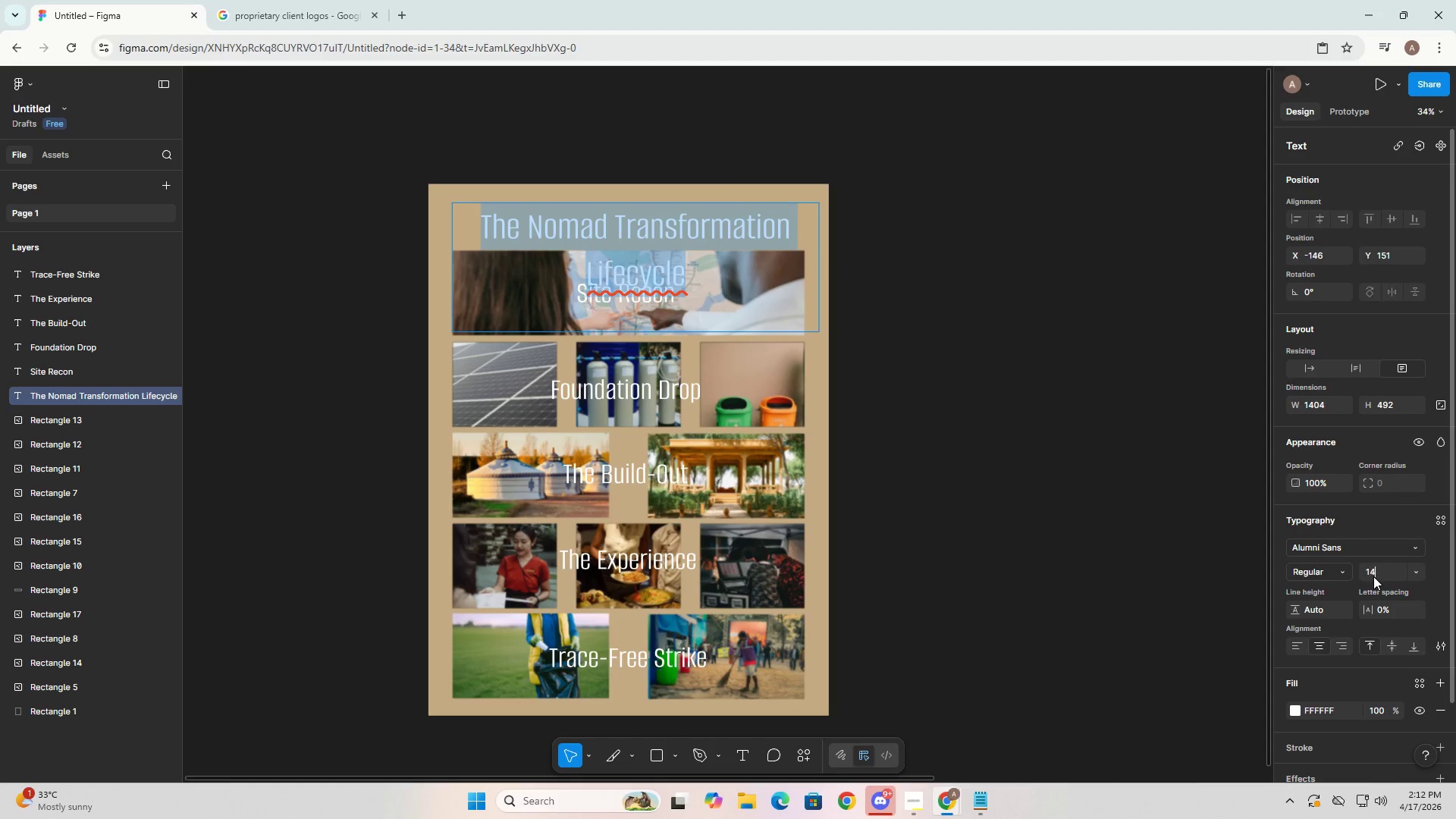 
key(Numpad4)
 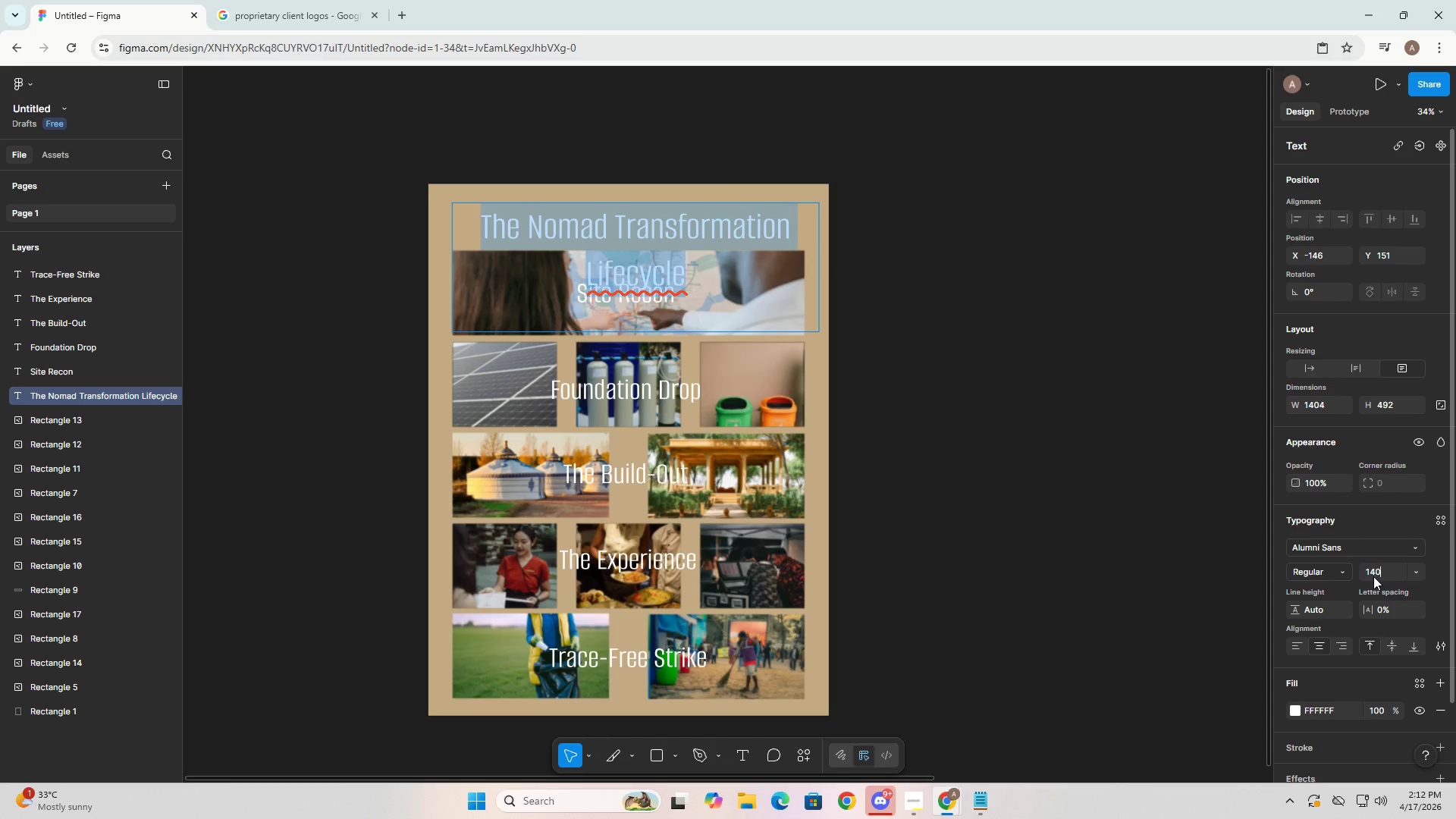 
key(Numpad0)
 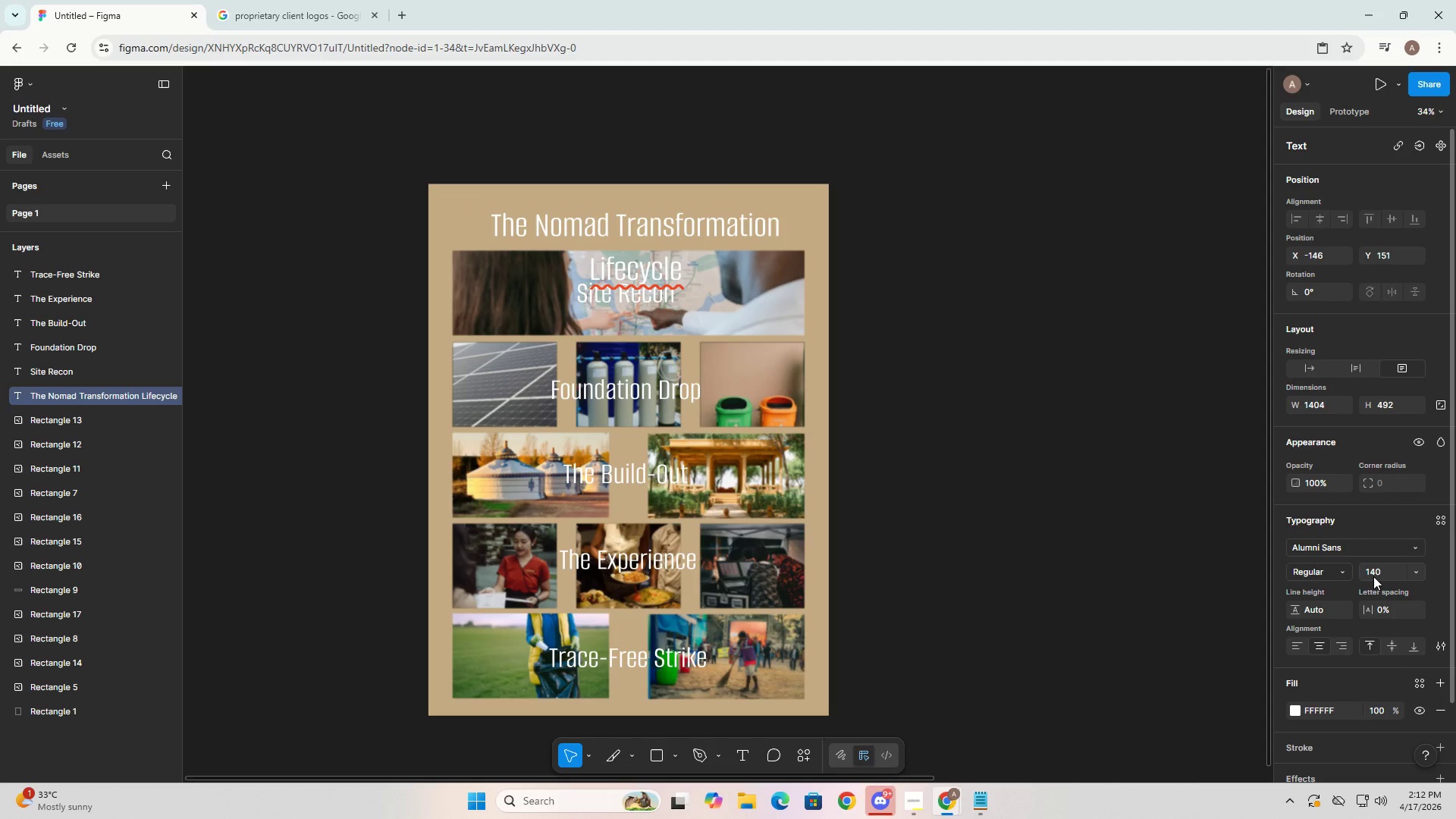 
key(NumpadEnter)
 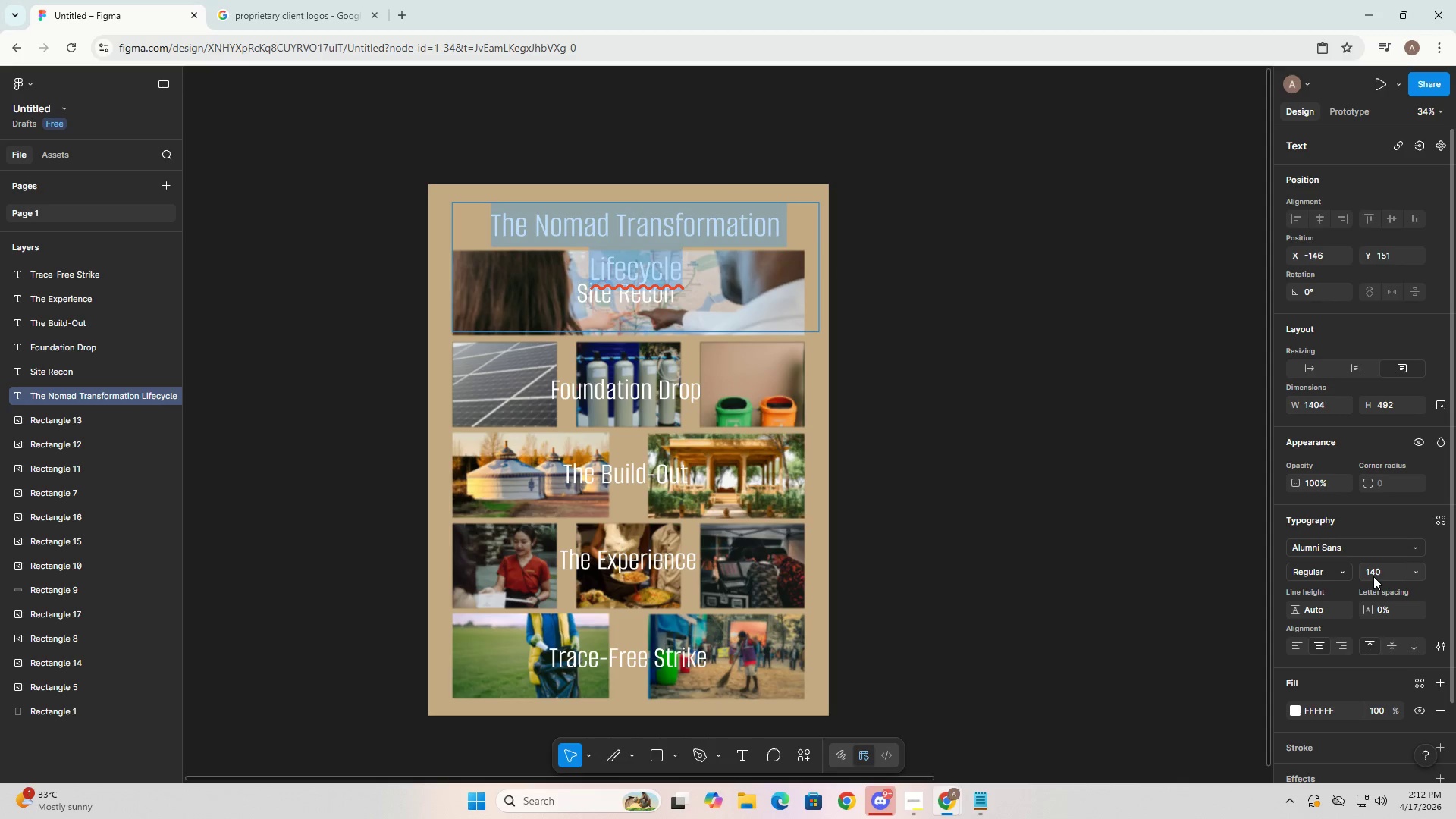 
left_click([1373, 573])
 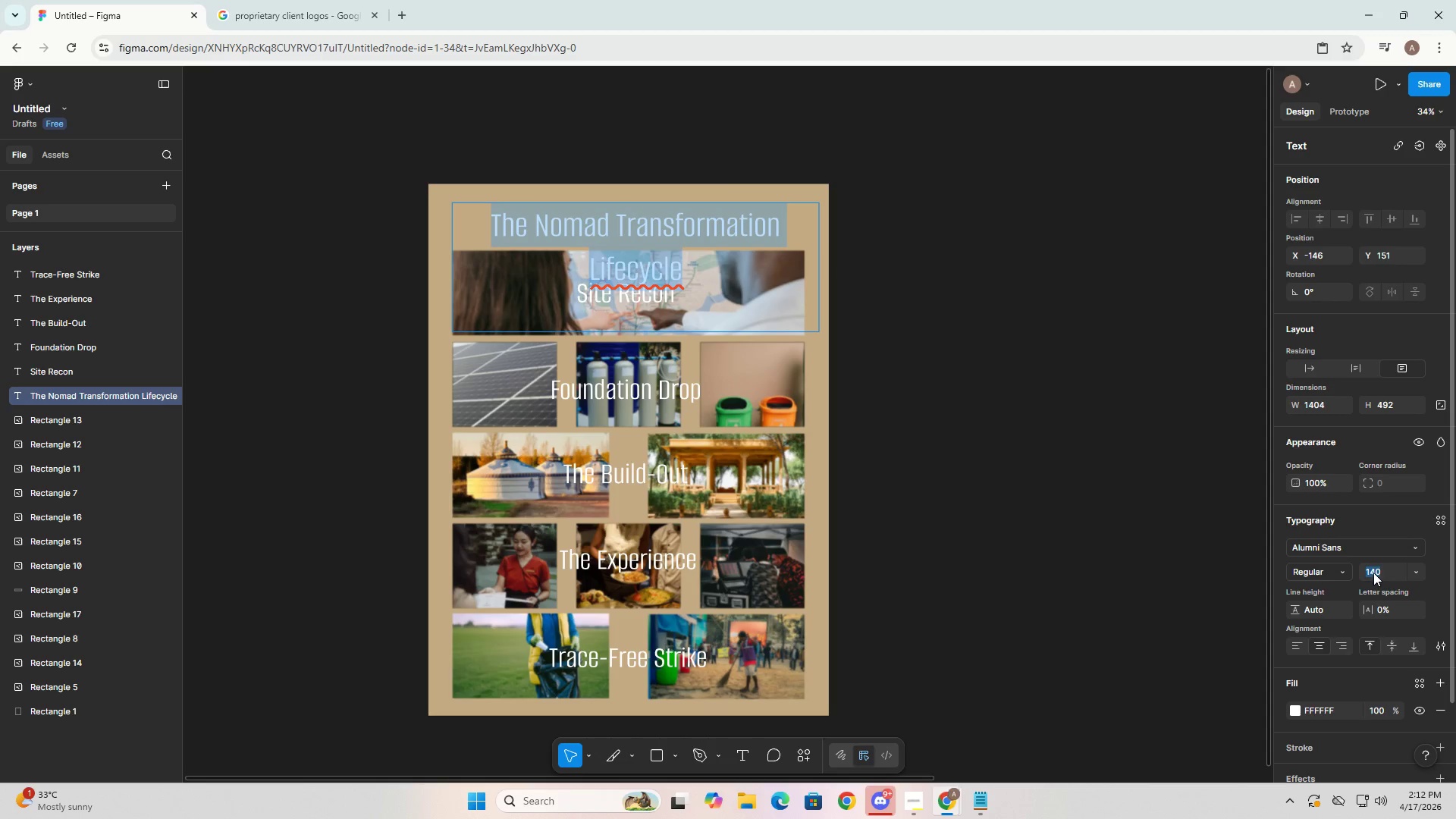 
key(Numpad1)
 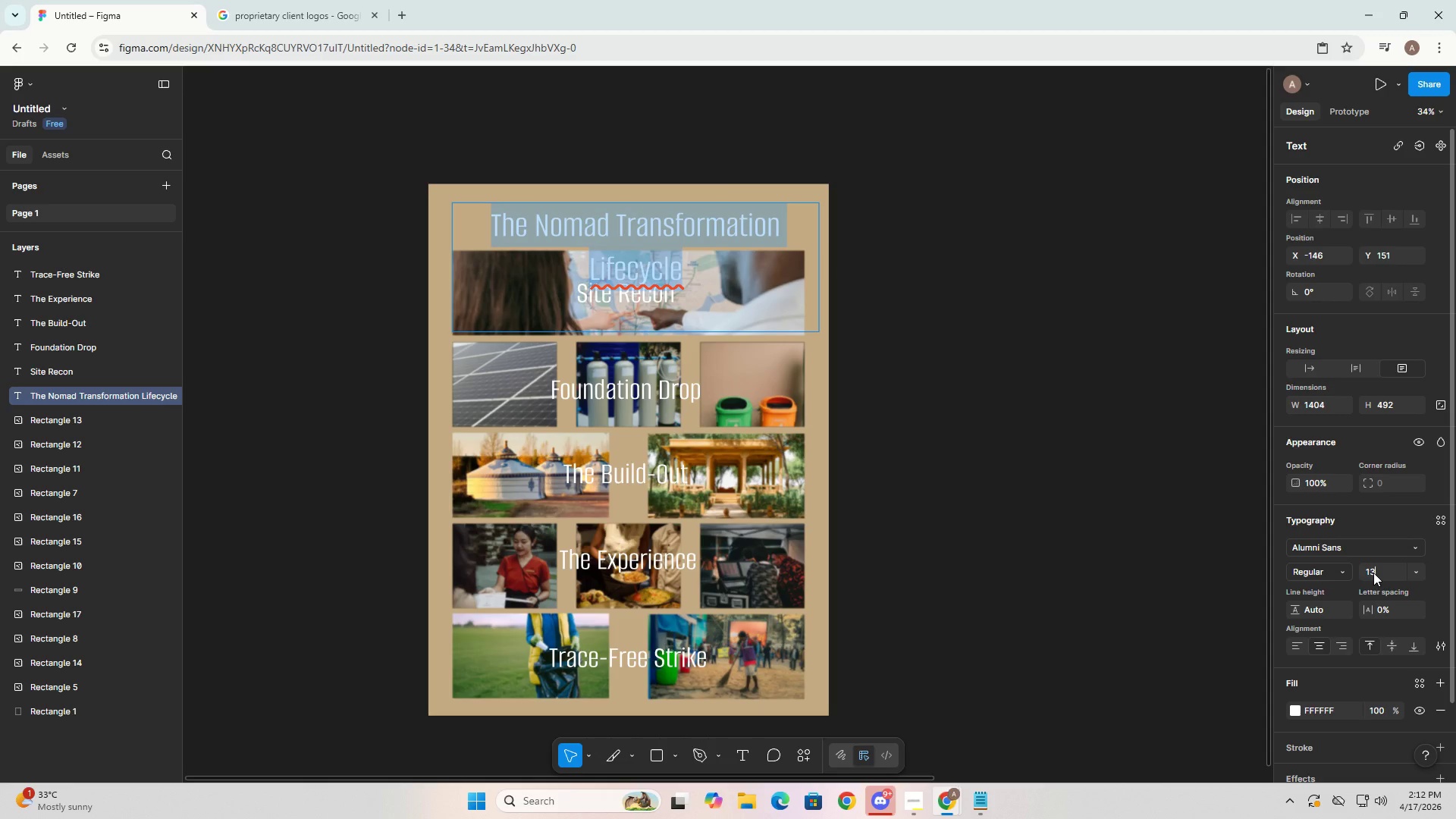 
key(Numpad3)
 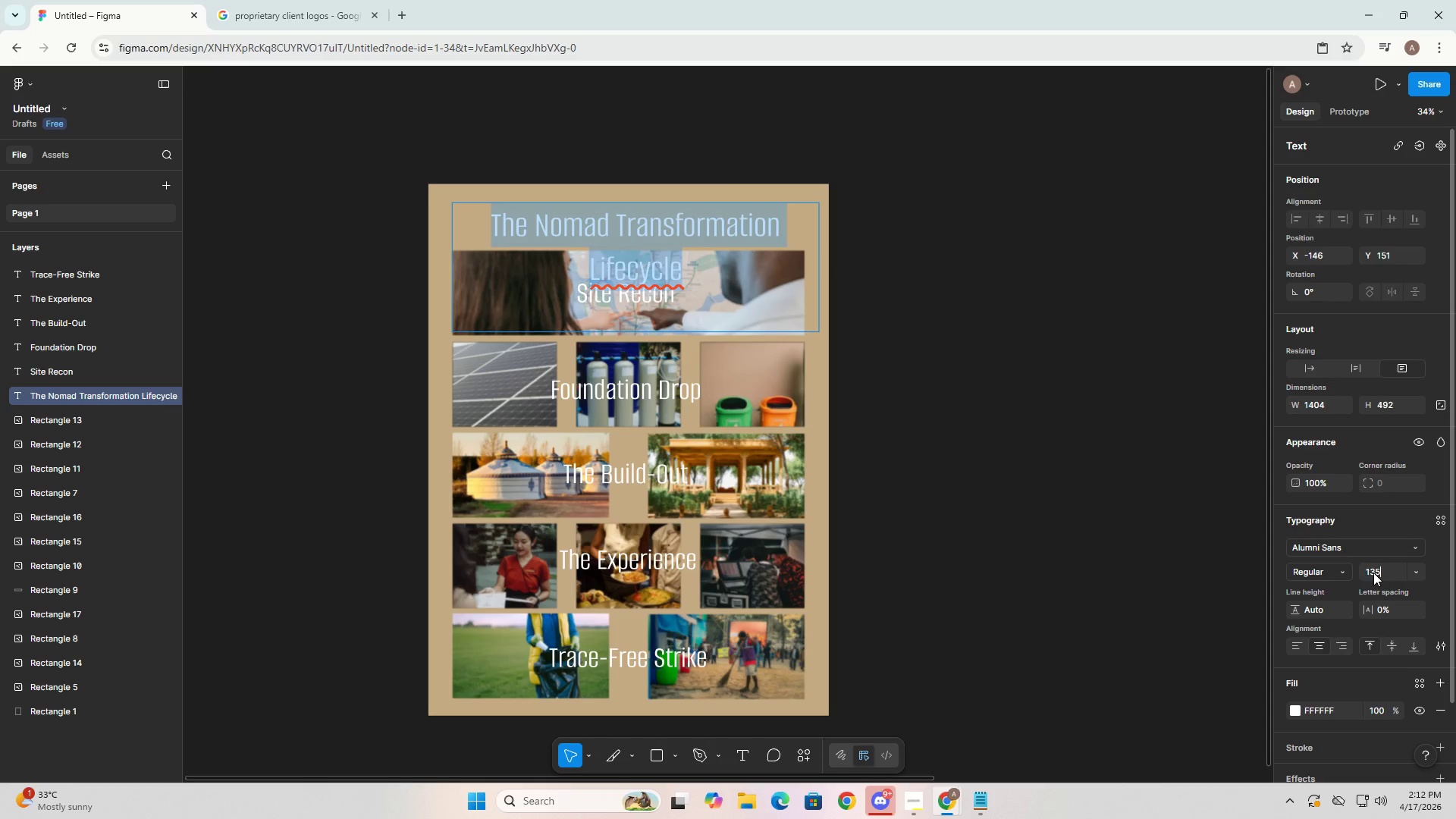 
key(Numpad5)
 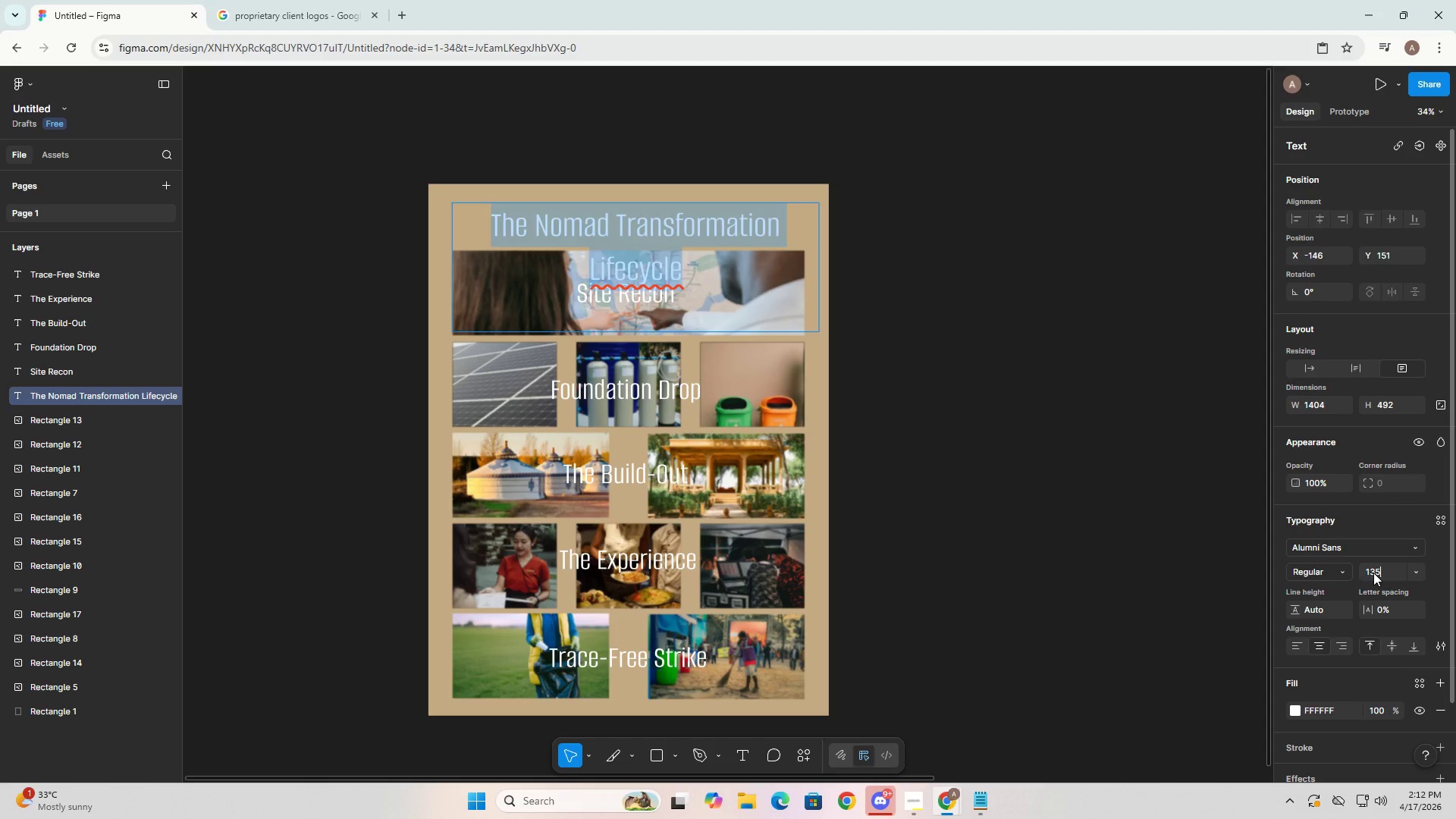 
key(NumpadEnter)
 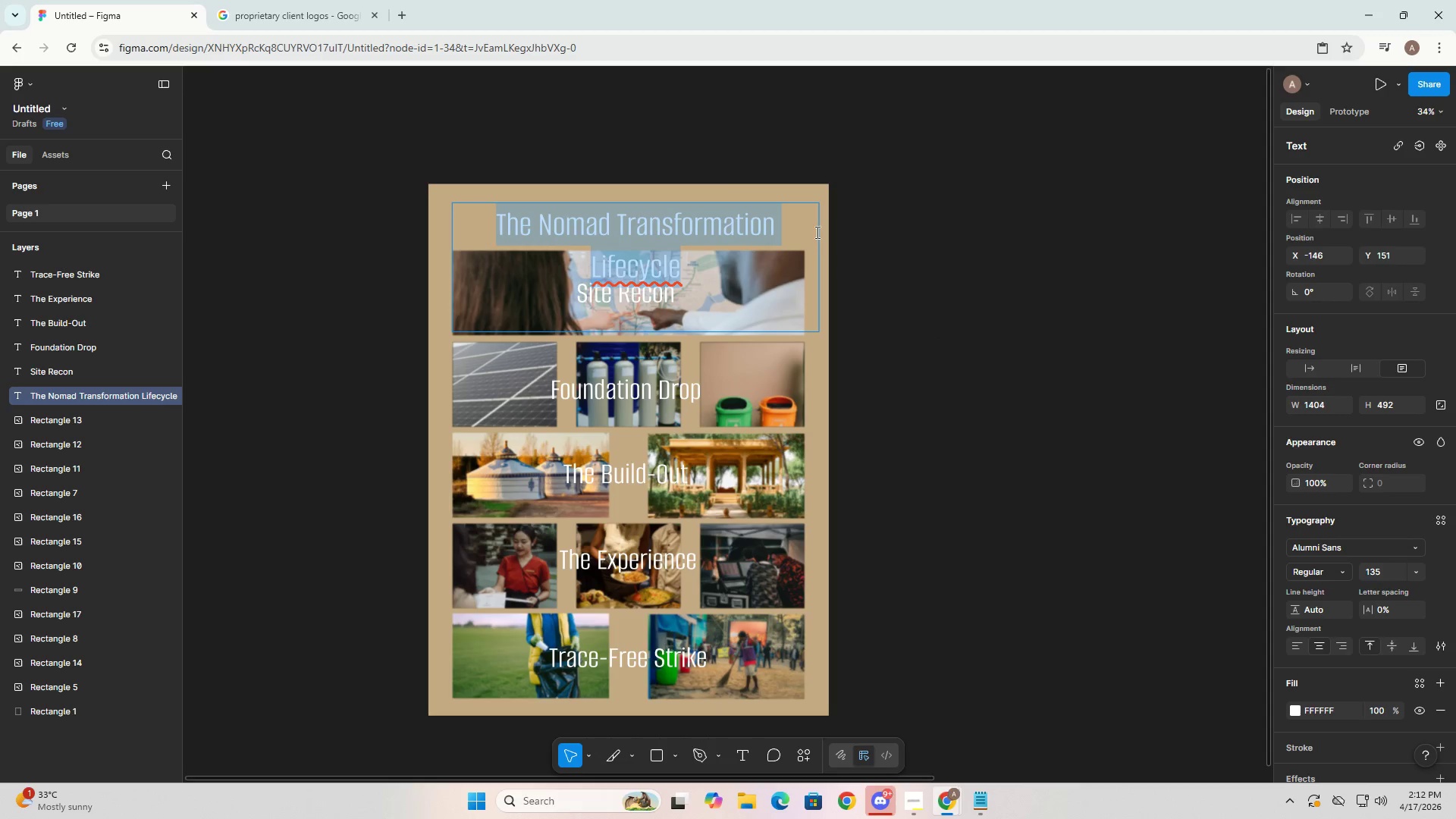 
left_click([797, 228])
 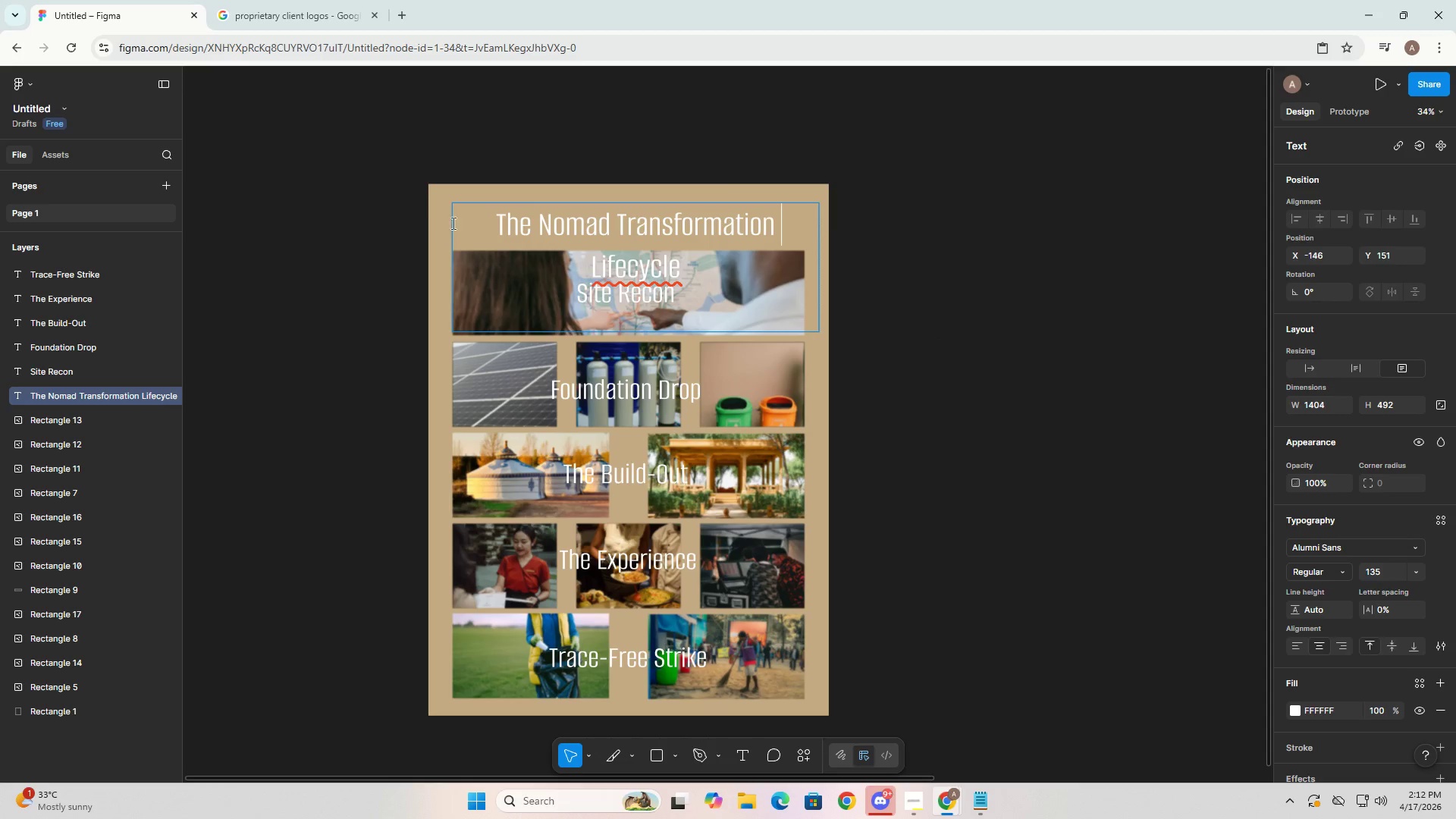 
double_click([471, 223])
 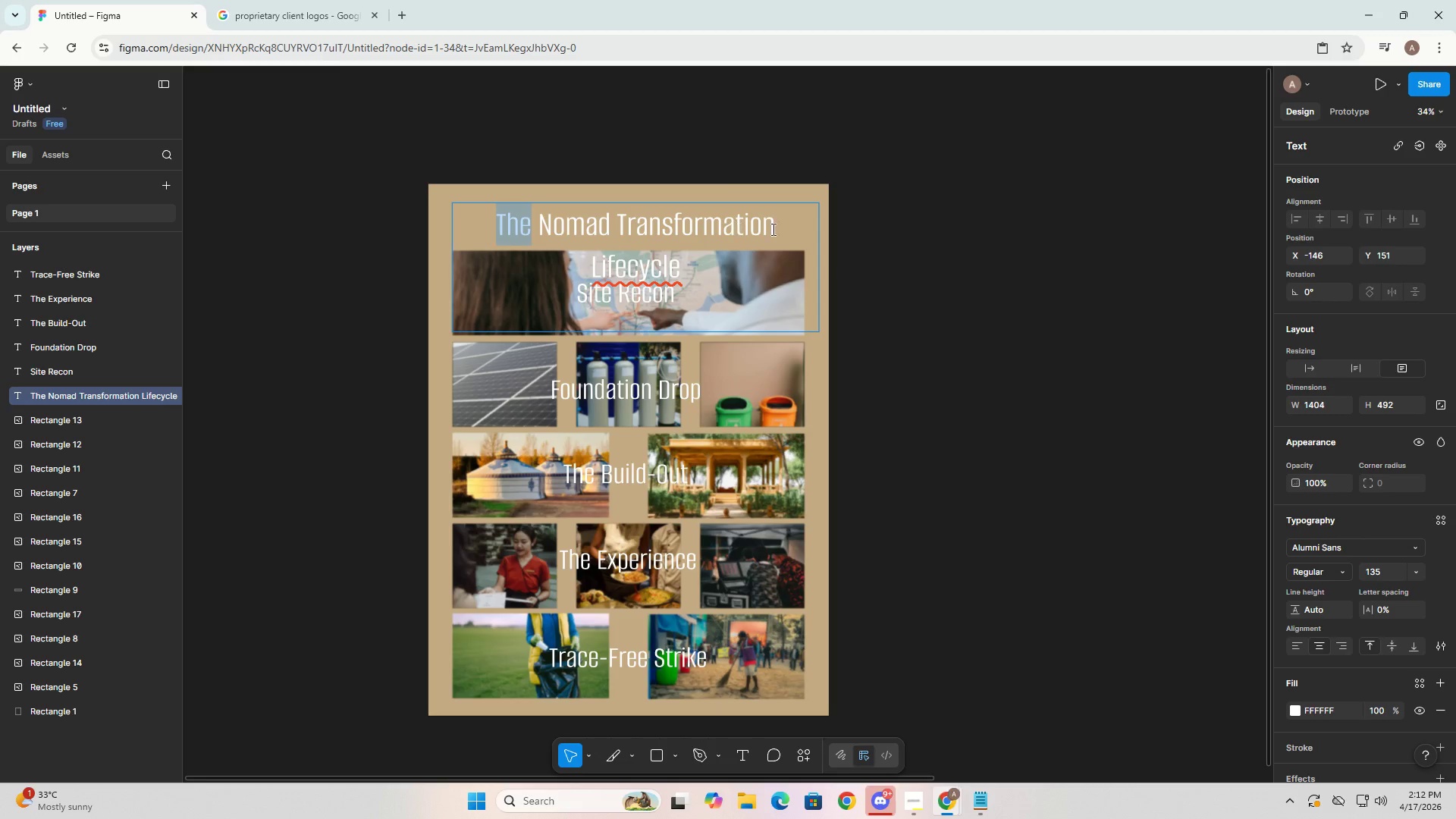 
left_click([787, 253])
 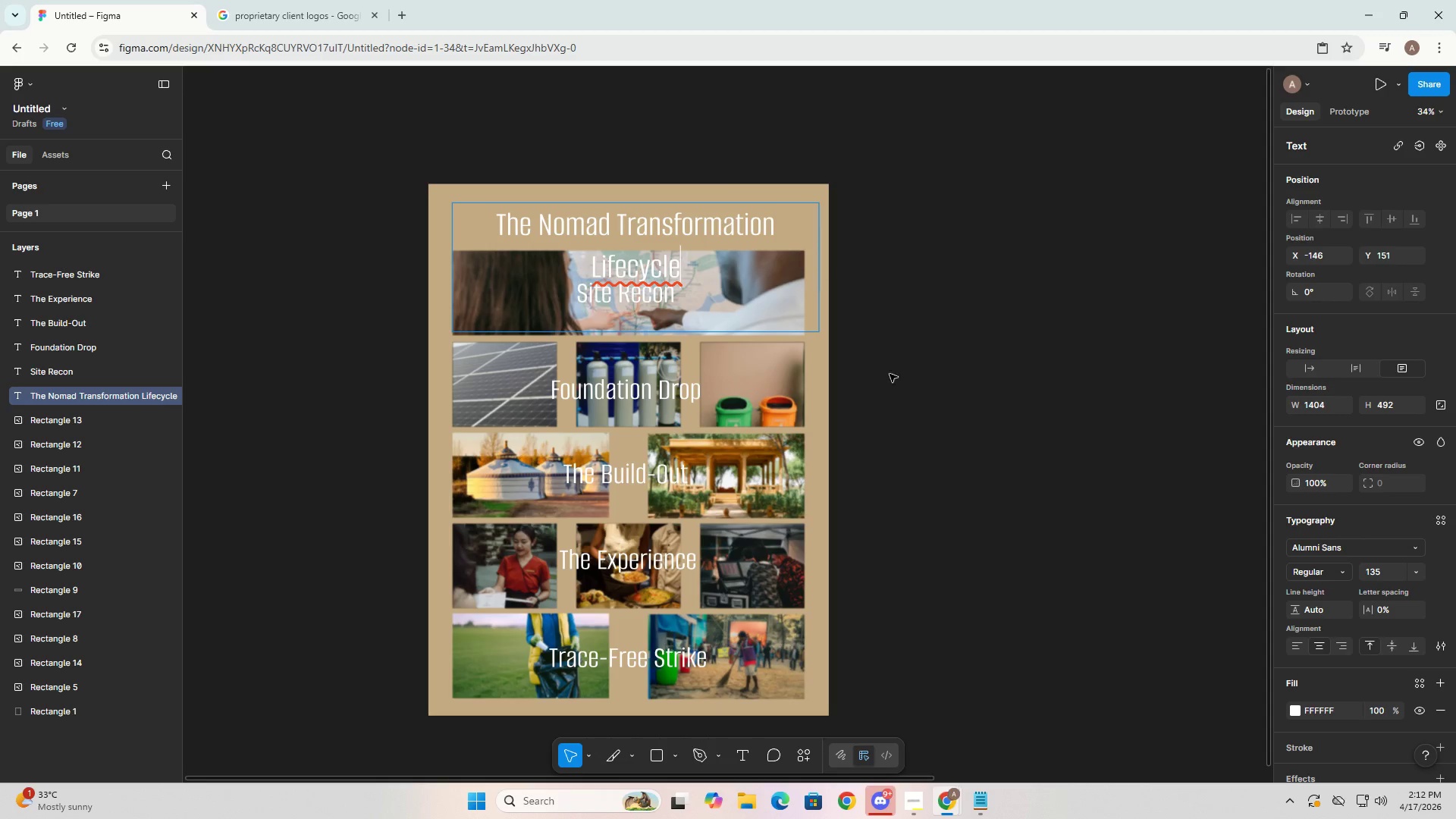 
left_click([989, 348])
 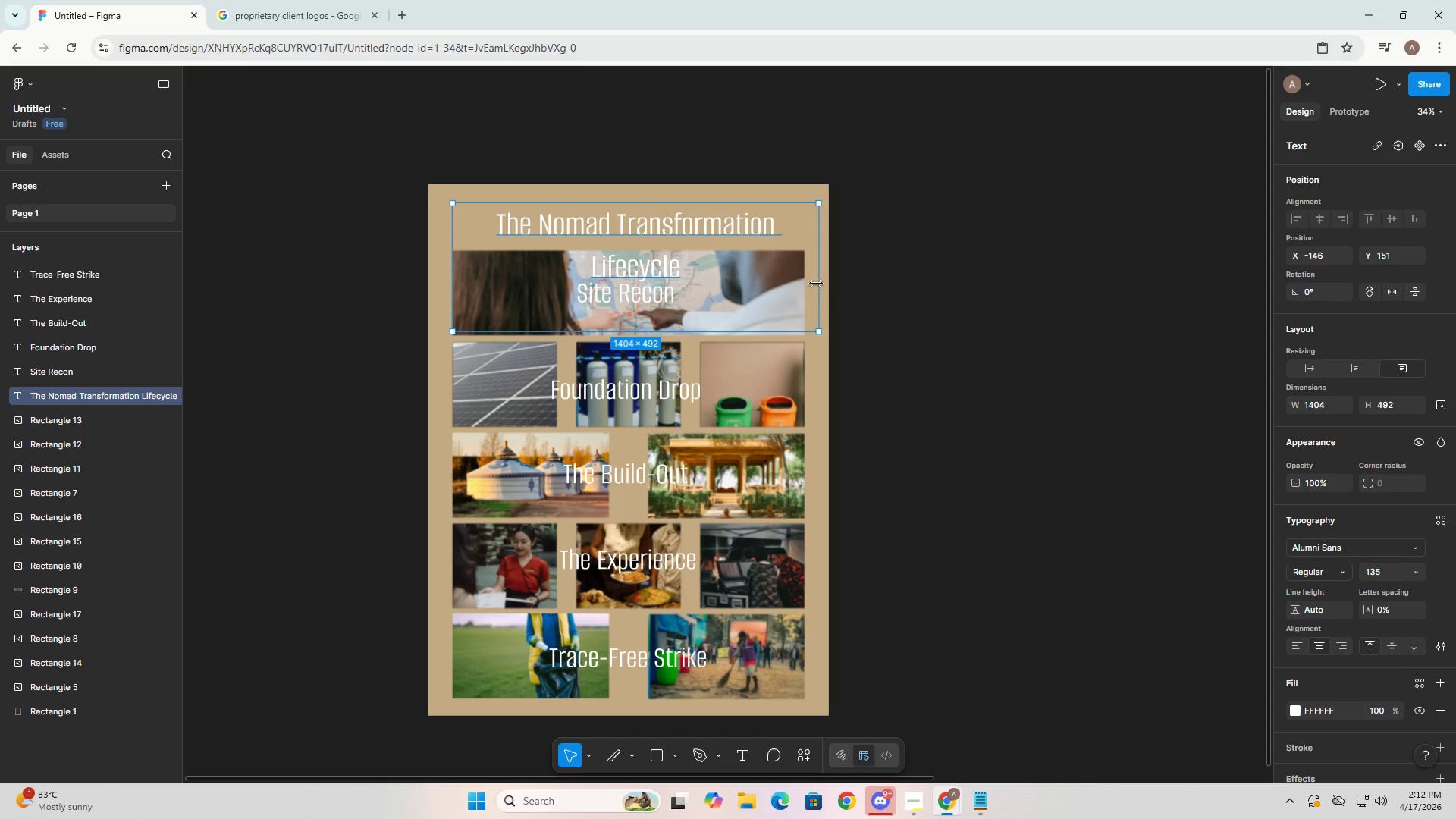 
left_click_drag(start_coordinate=[817, 281], to_coordinate=[934, 280])
 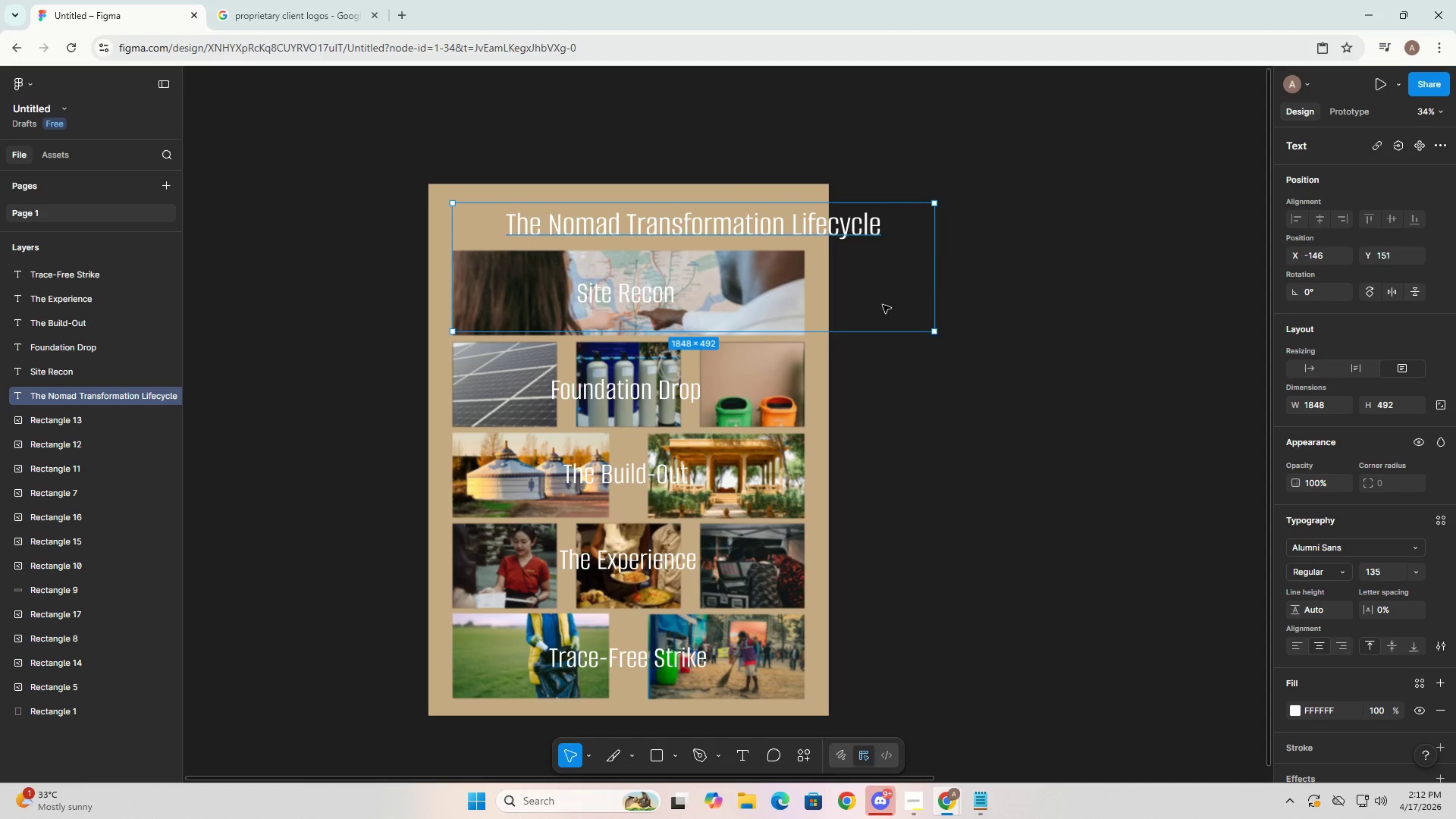 
left_click_drag(start_coordinate=[890, 304], to_coordinate=[824, 304])
 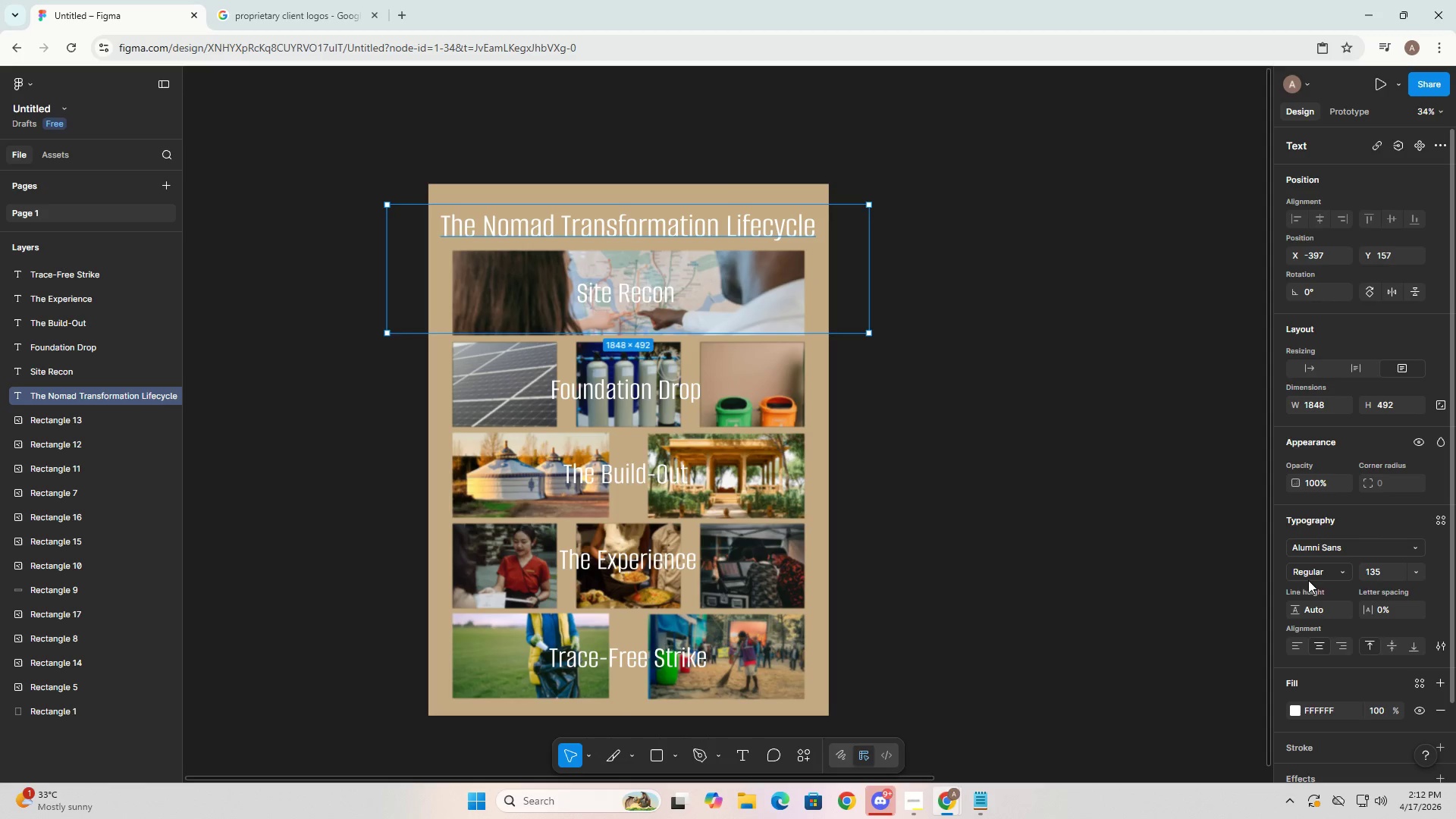 
left_click([1376, 568])
 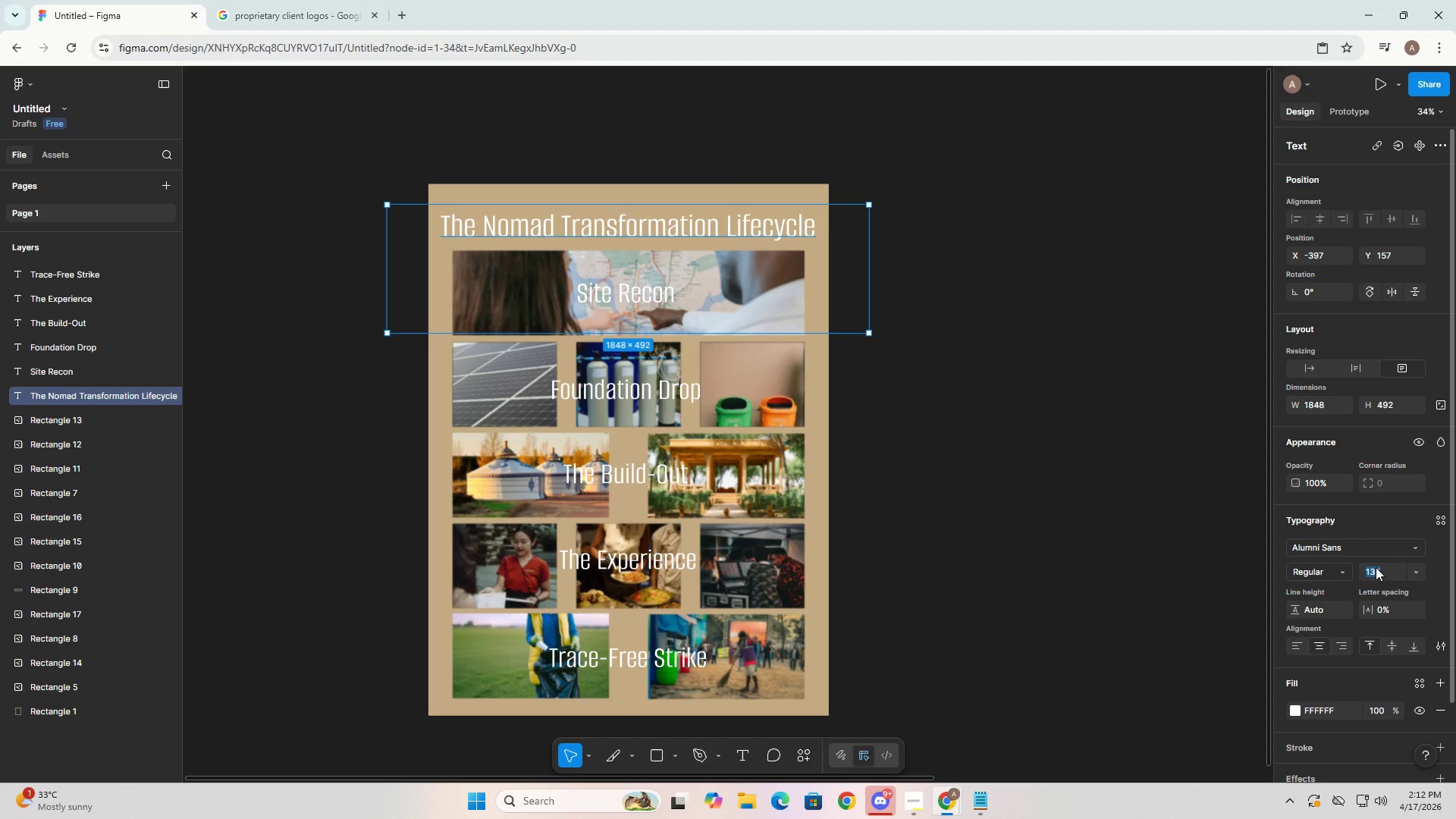 
key(Numpad1)
 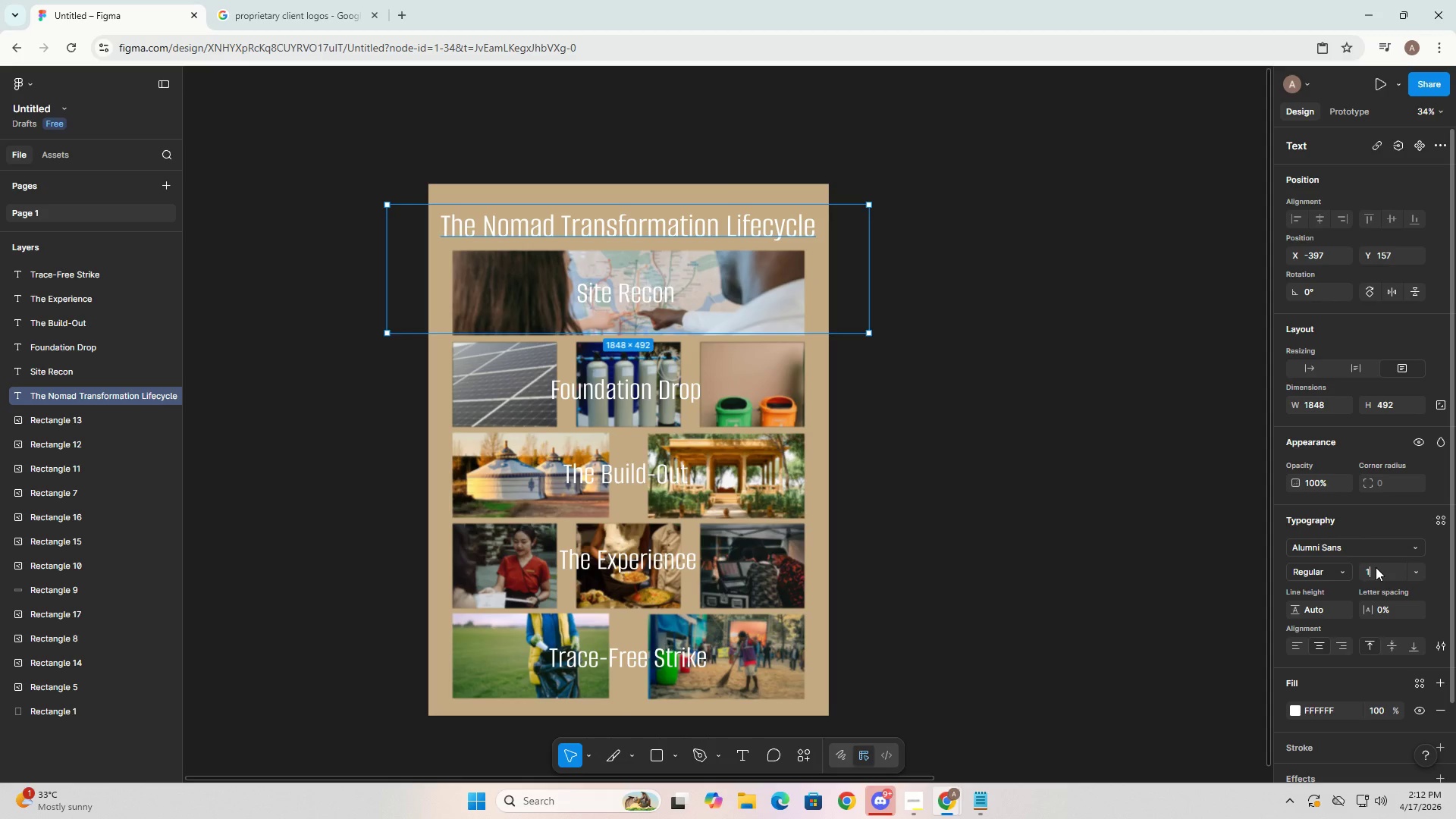 
key(Numpad3)
 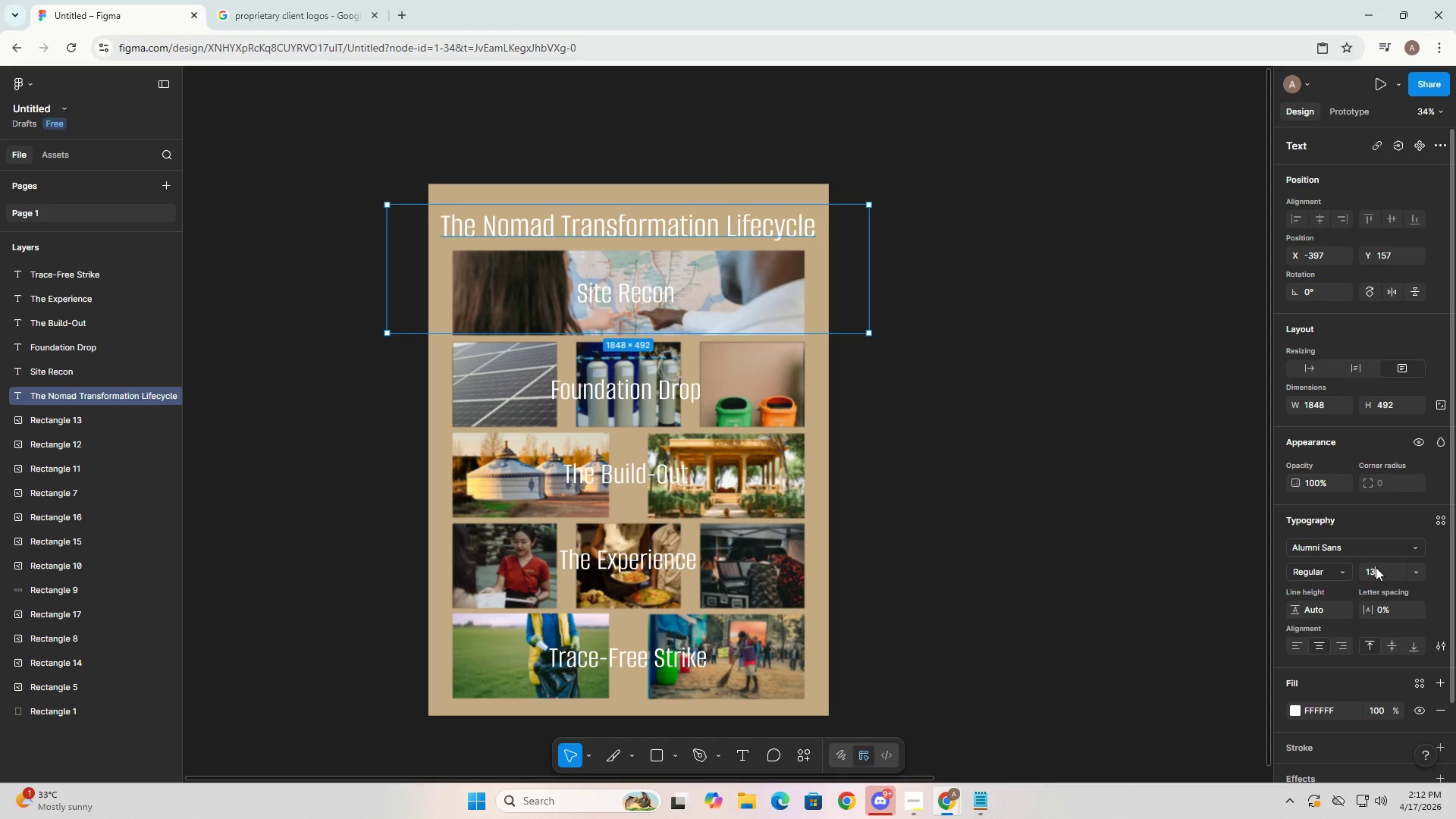 
key(Numpad0)
 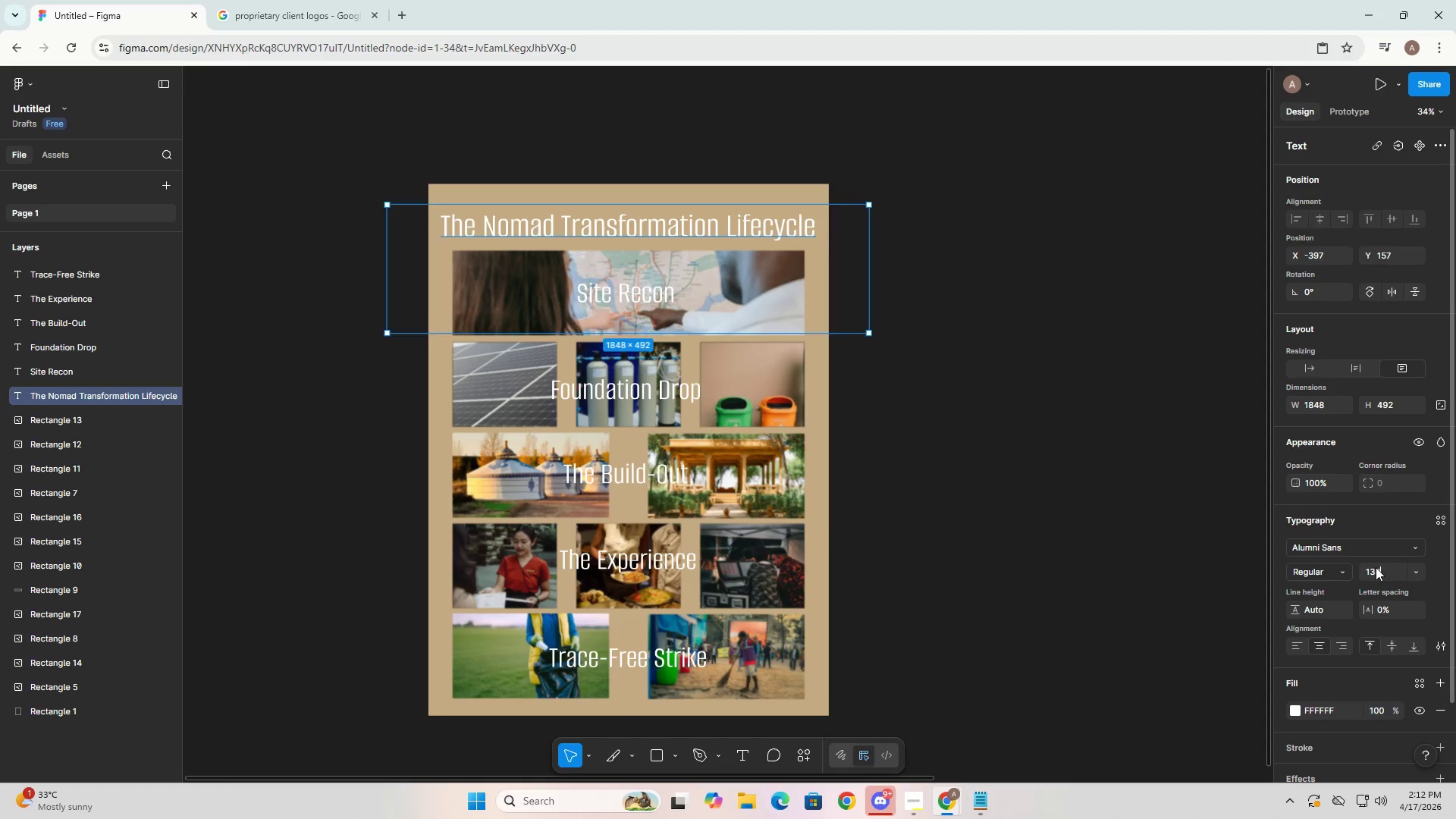 
key(NumpadEnter)
 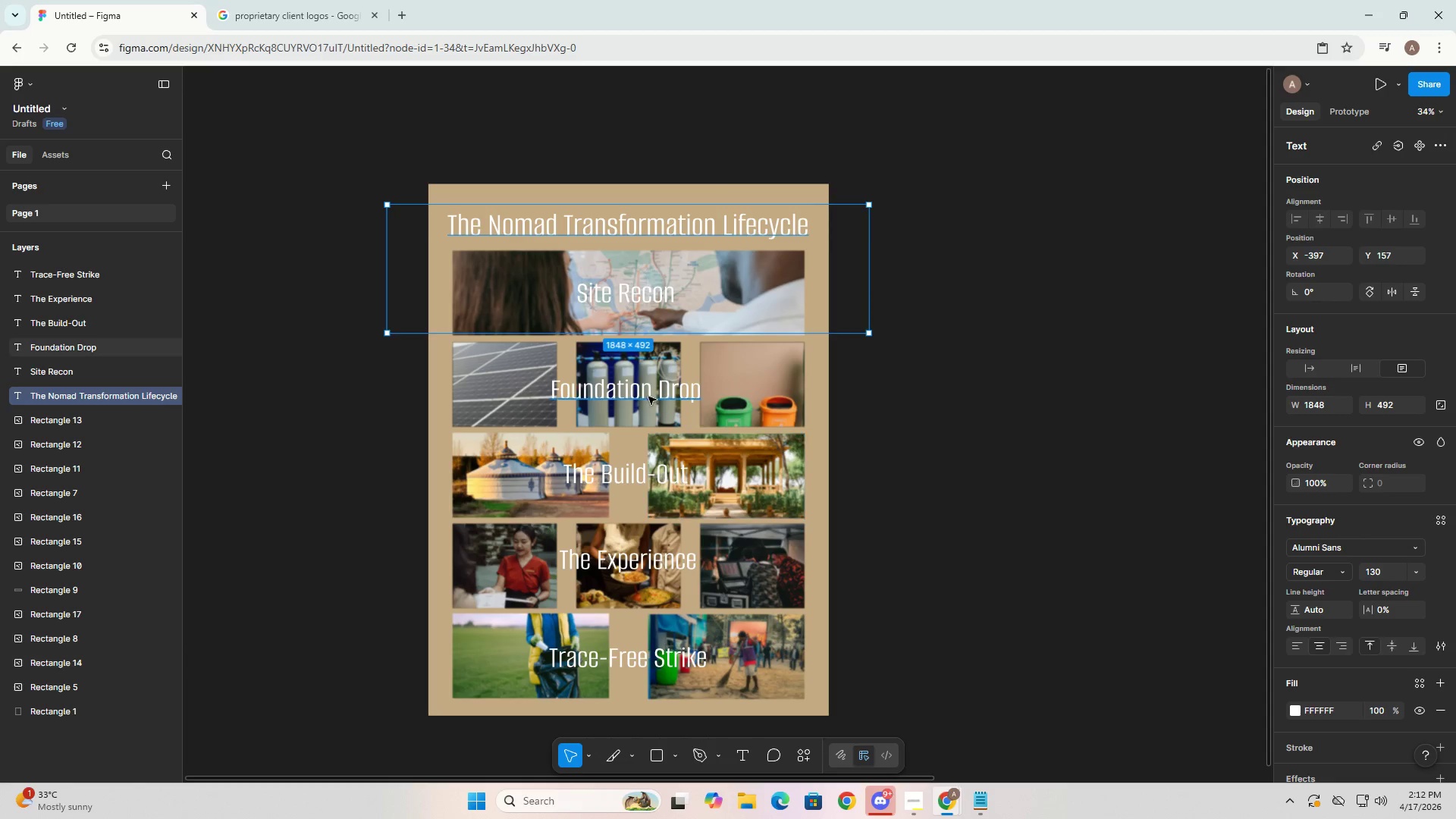 
double_click([638, 298])
 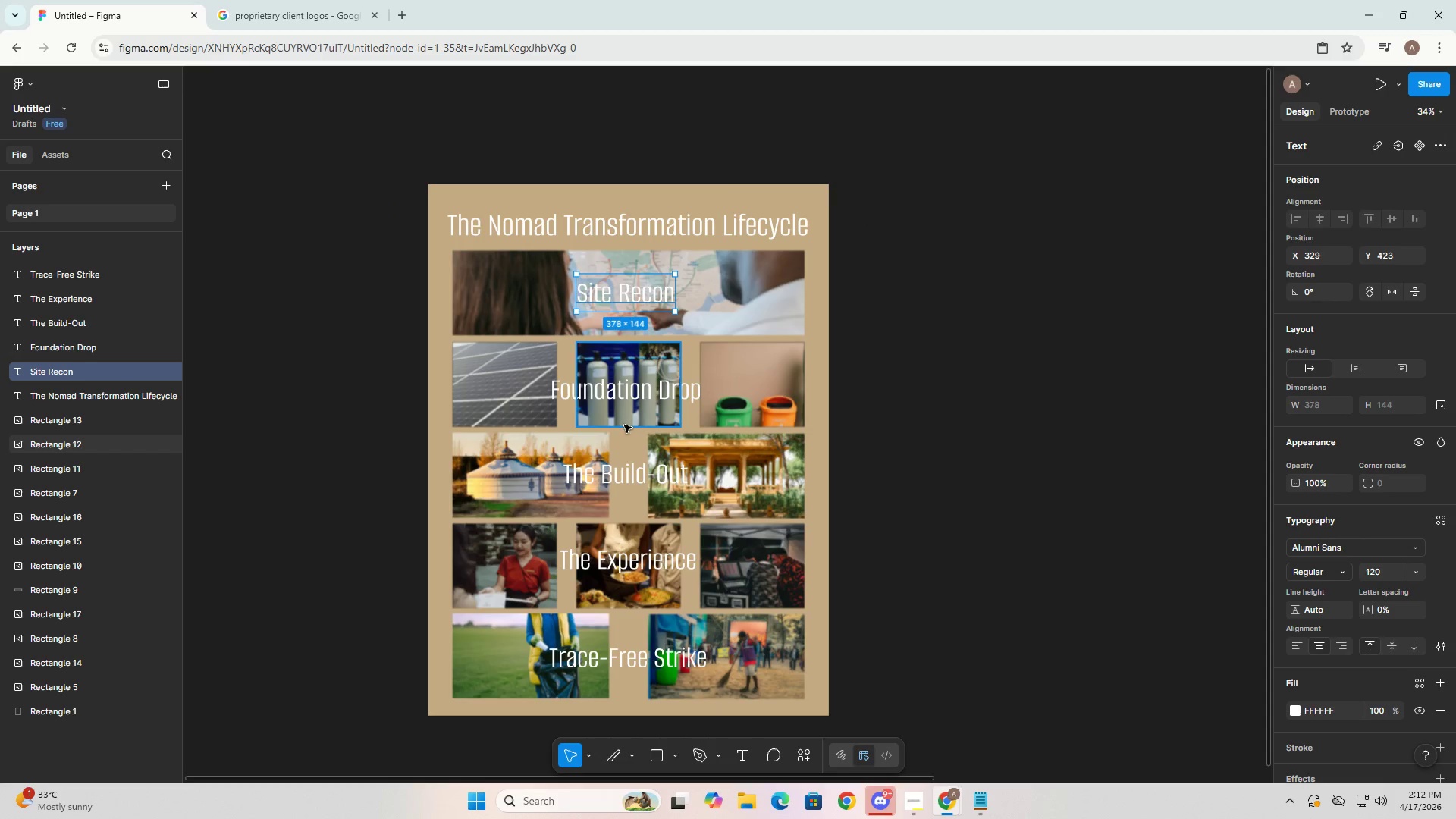 
left_click([629, 296])
 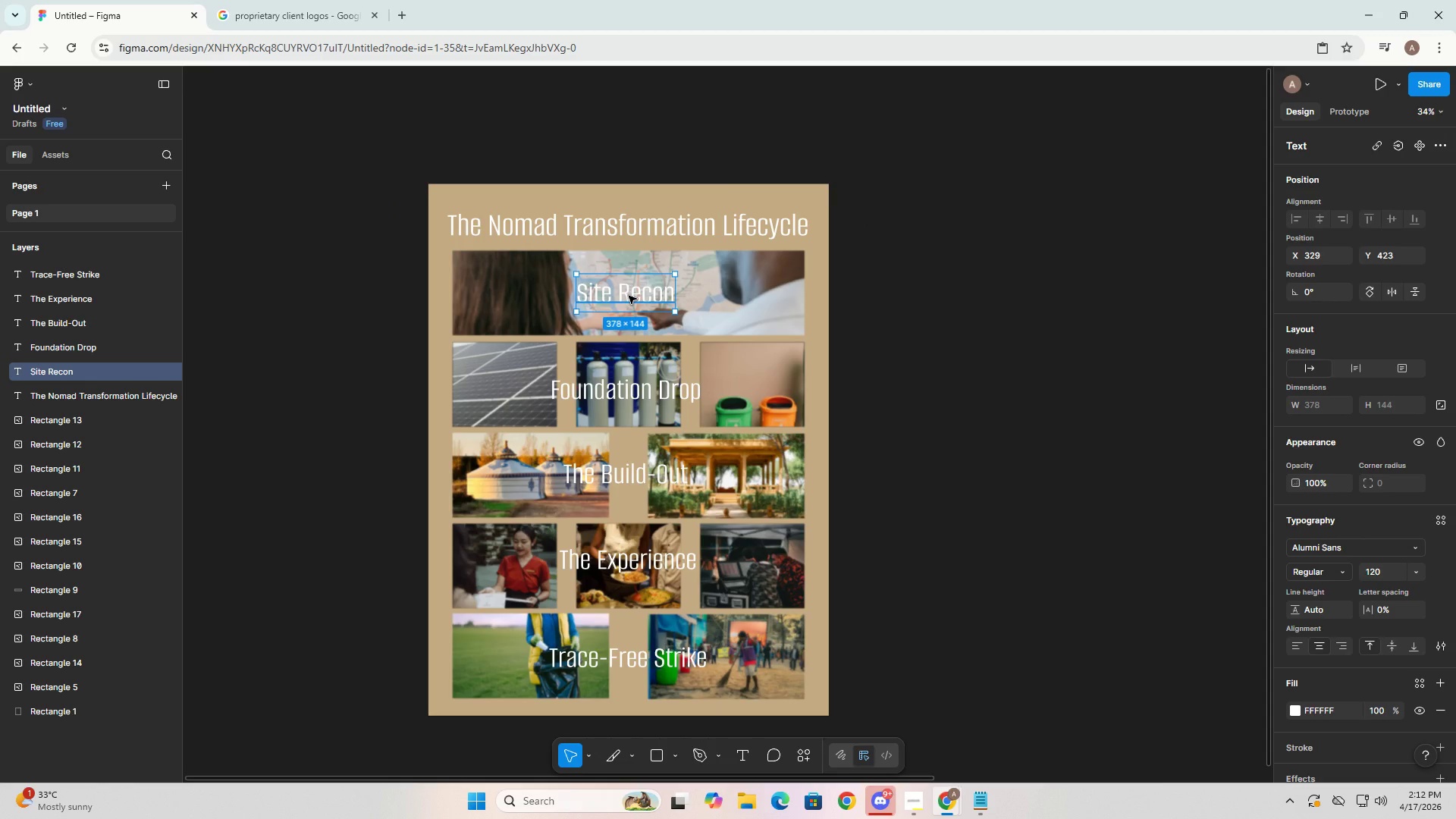 
left_click([629, 296])
 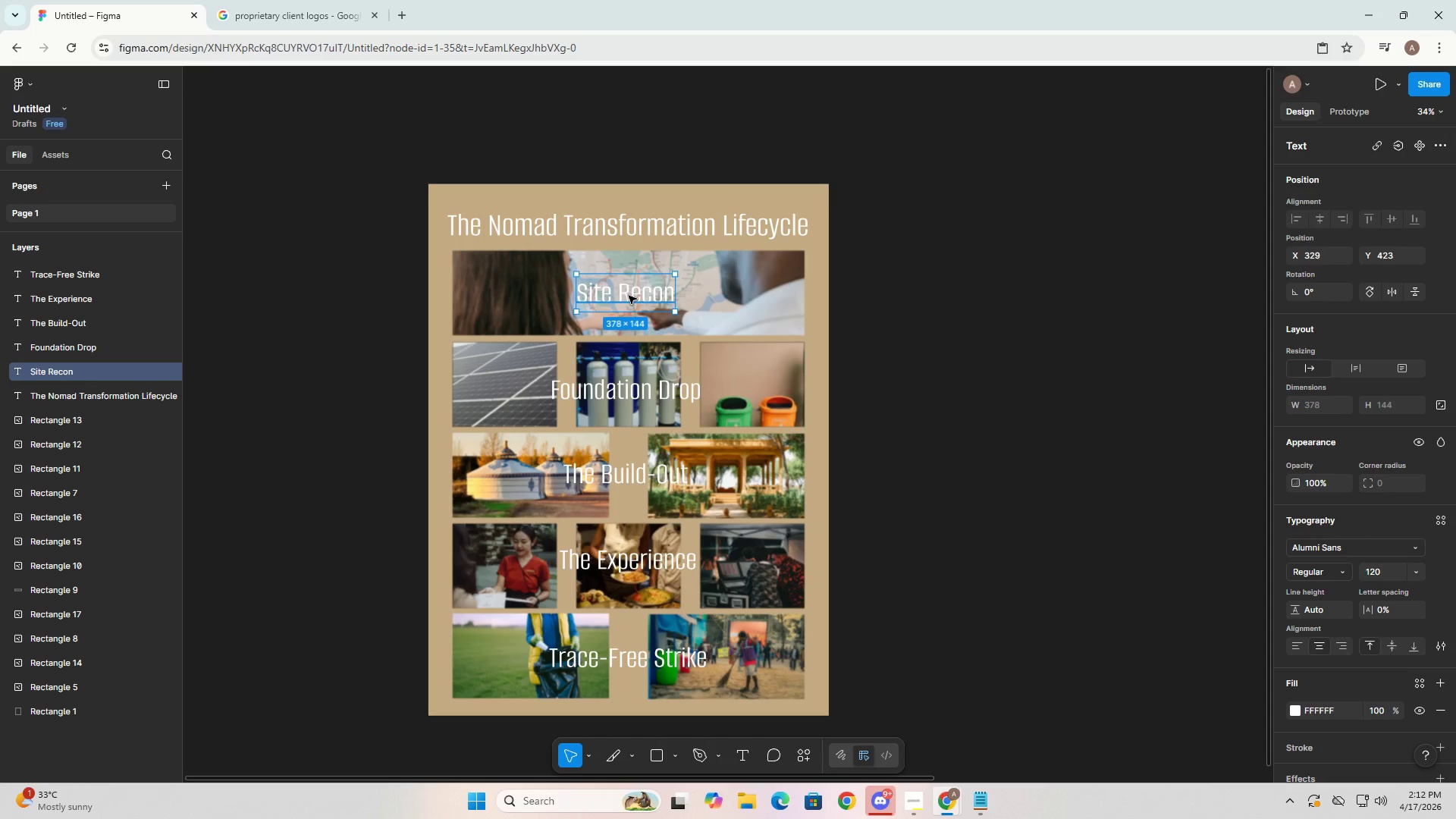 
key(Control+A)
 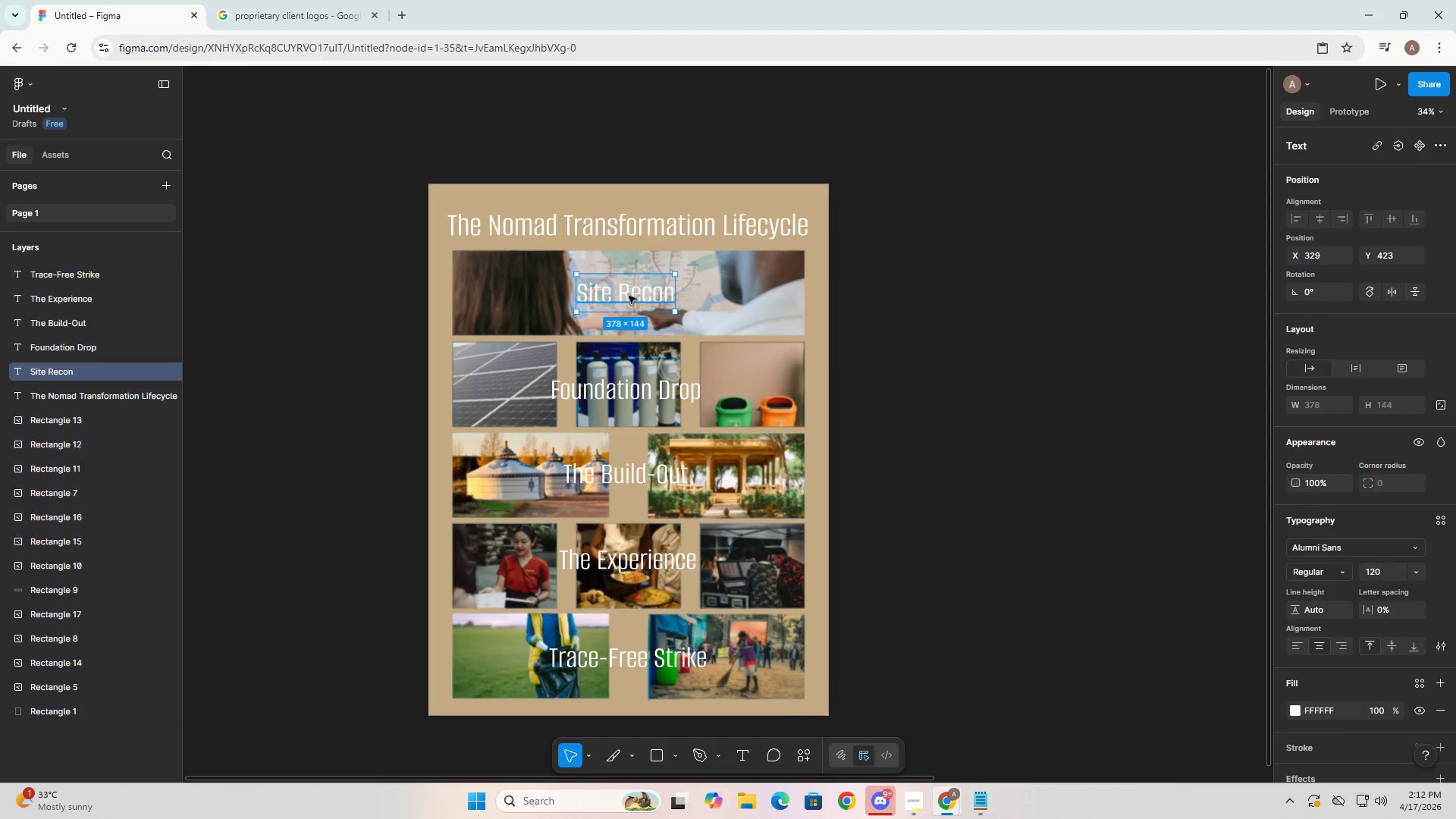 
double_click([629, 296])
 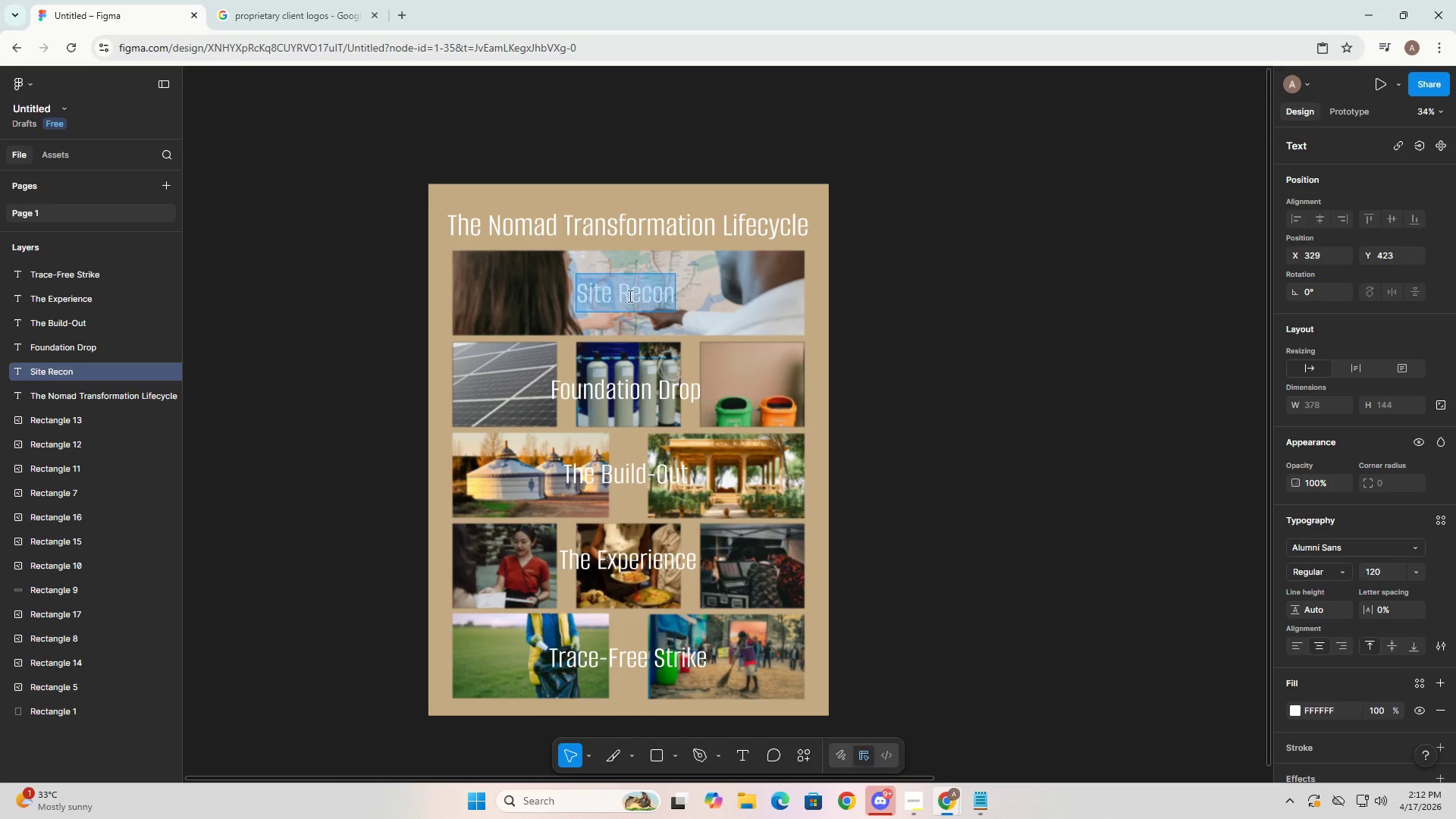 
triple_click([629, 296])
 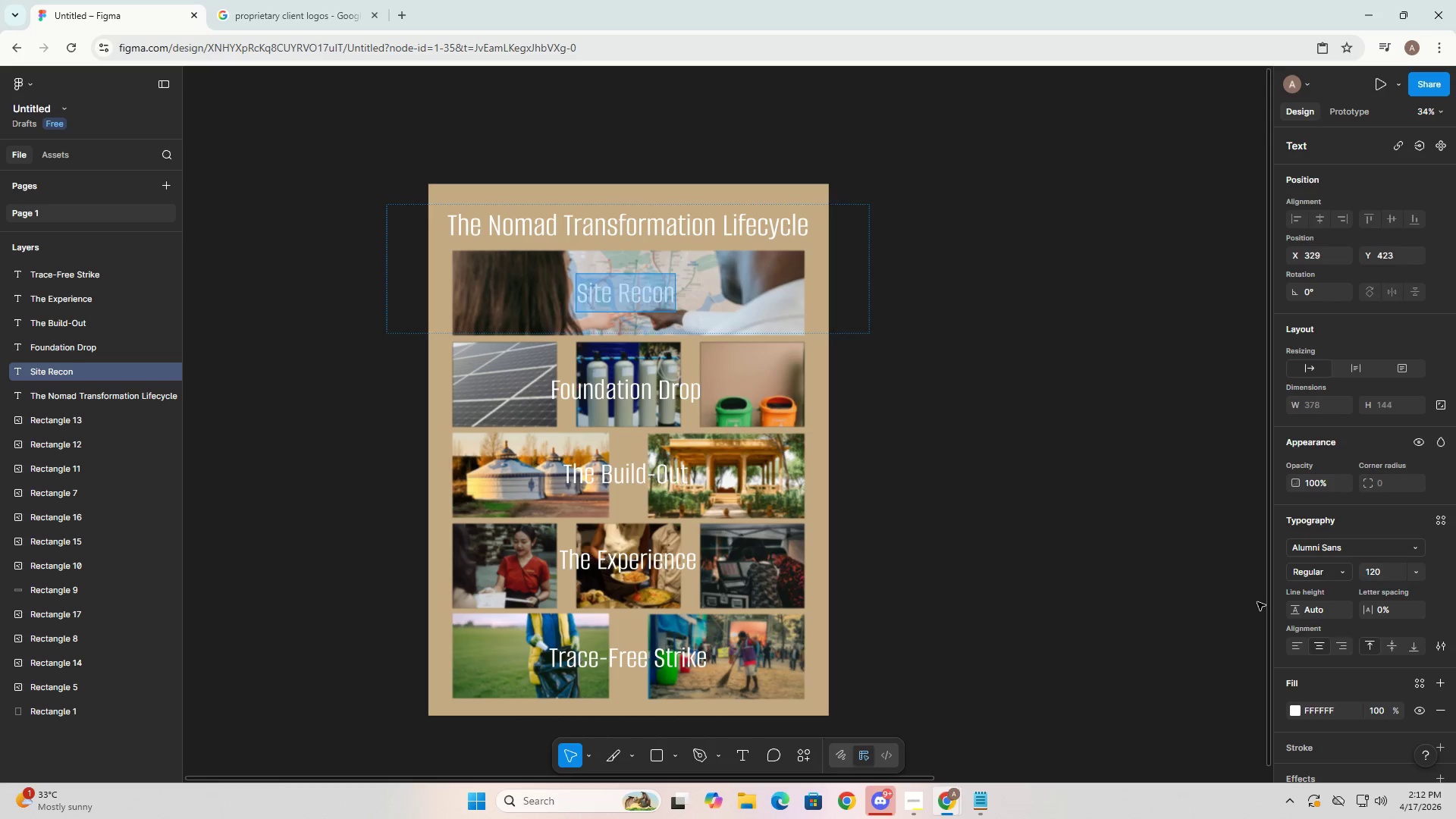 
double_click([1381, 567])
 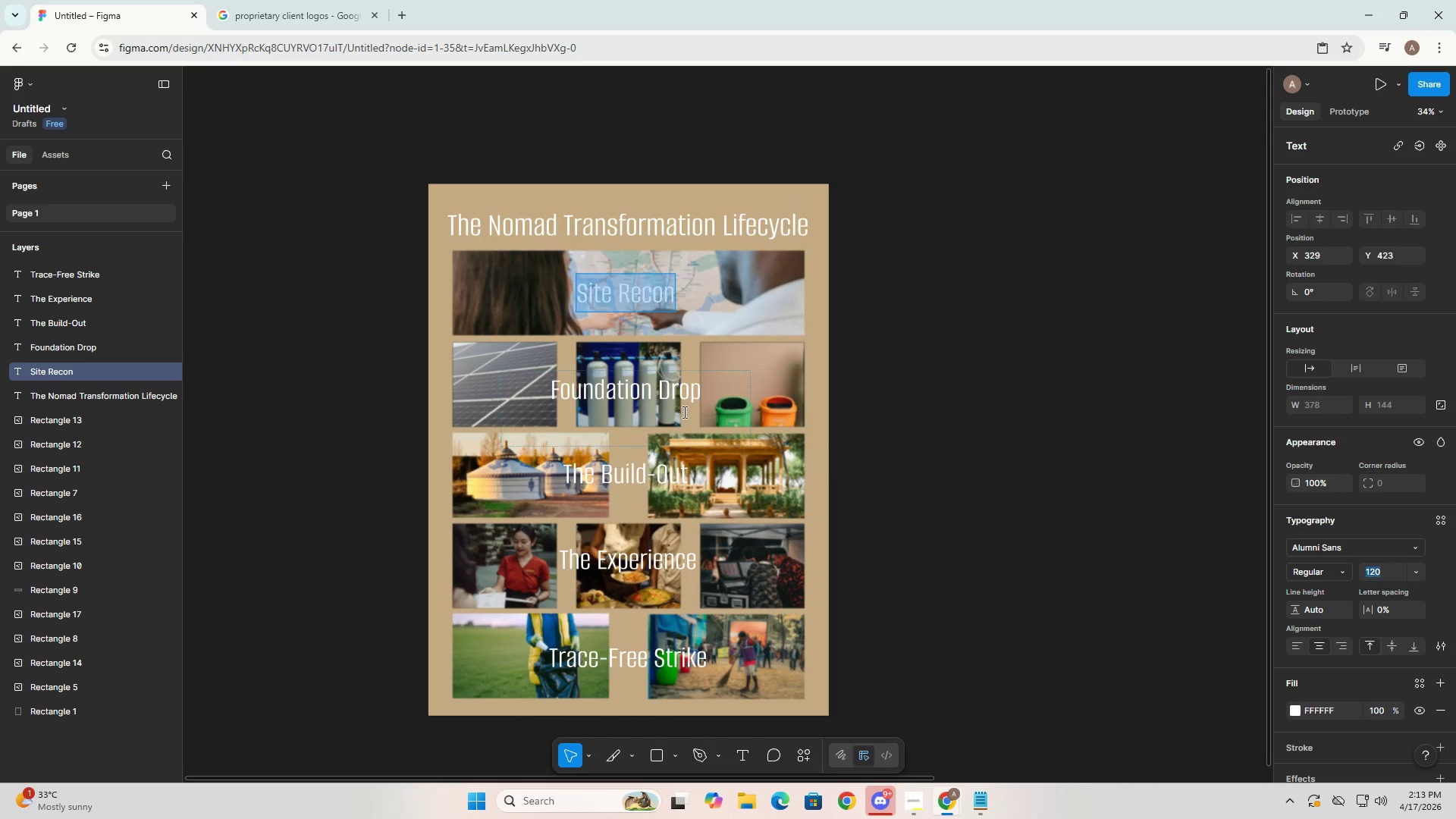 
hold_key(key=ControlLeft, duration=1.12)
double_click([631, 393])
 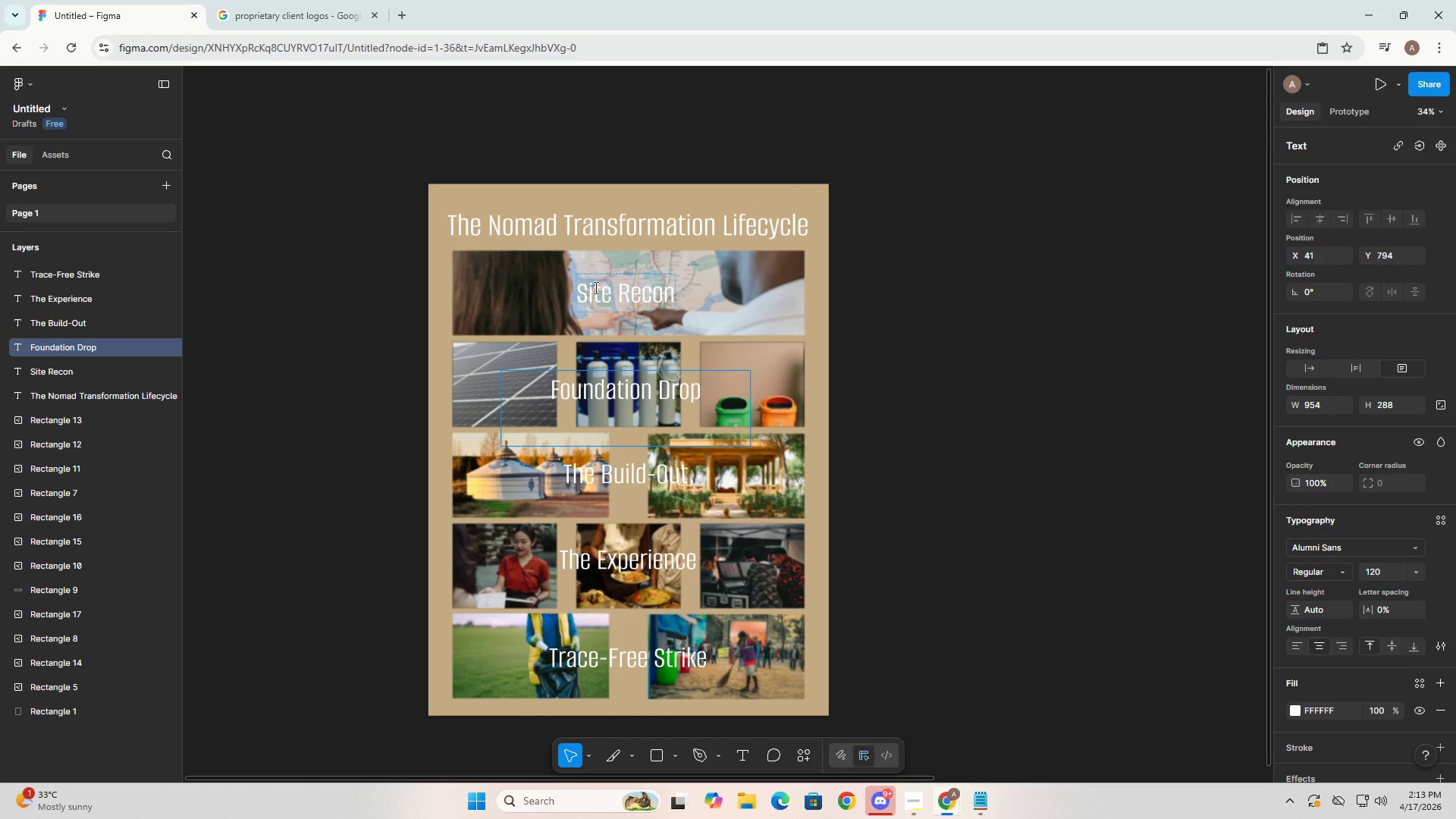 
left_click([594, 287])
 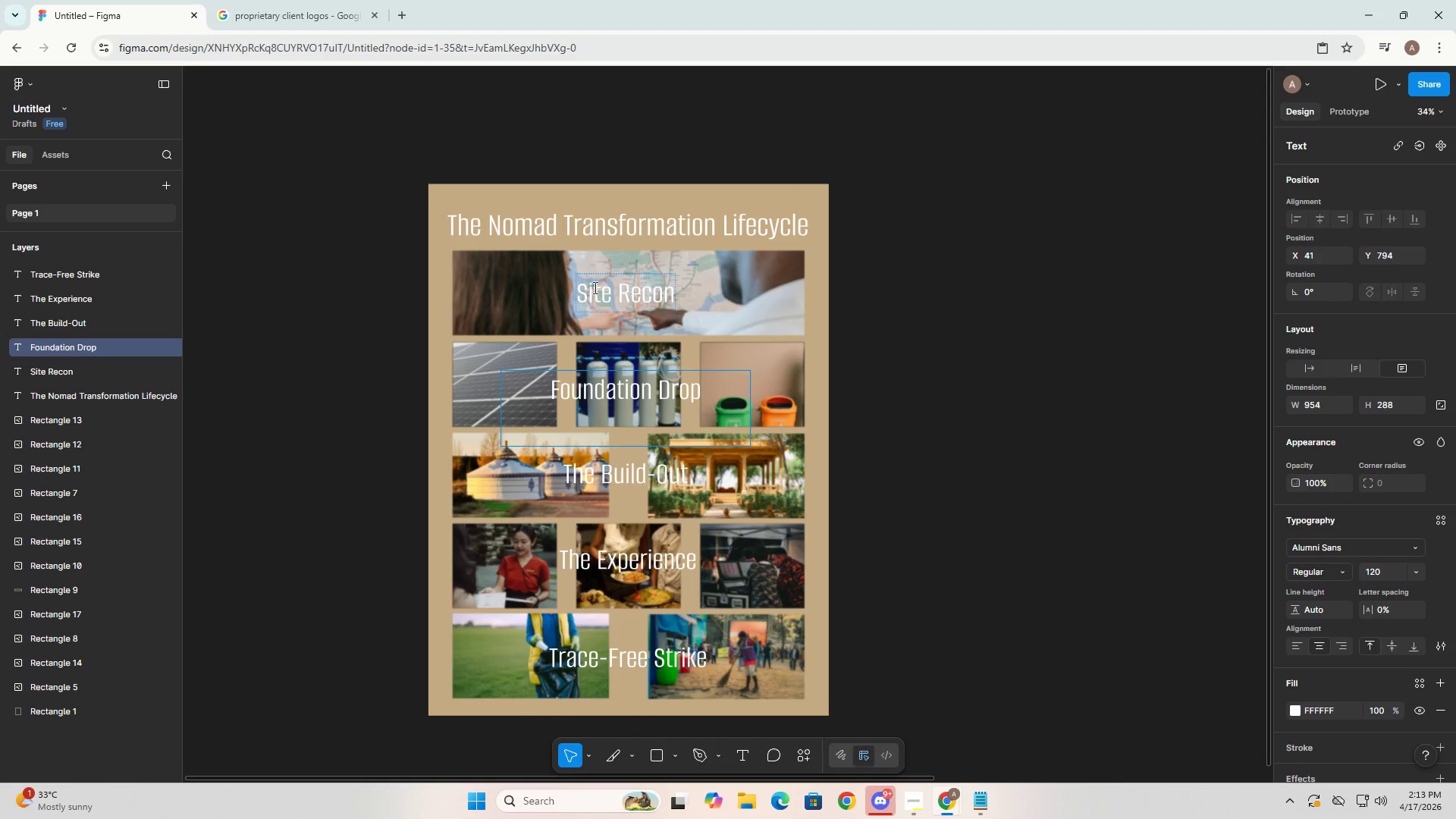 
double_click([594, 287])
 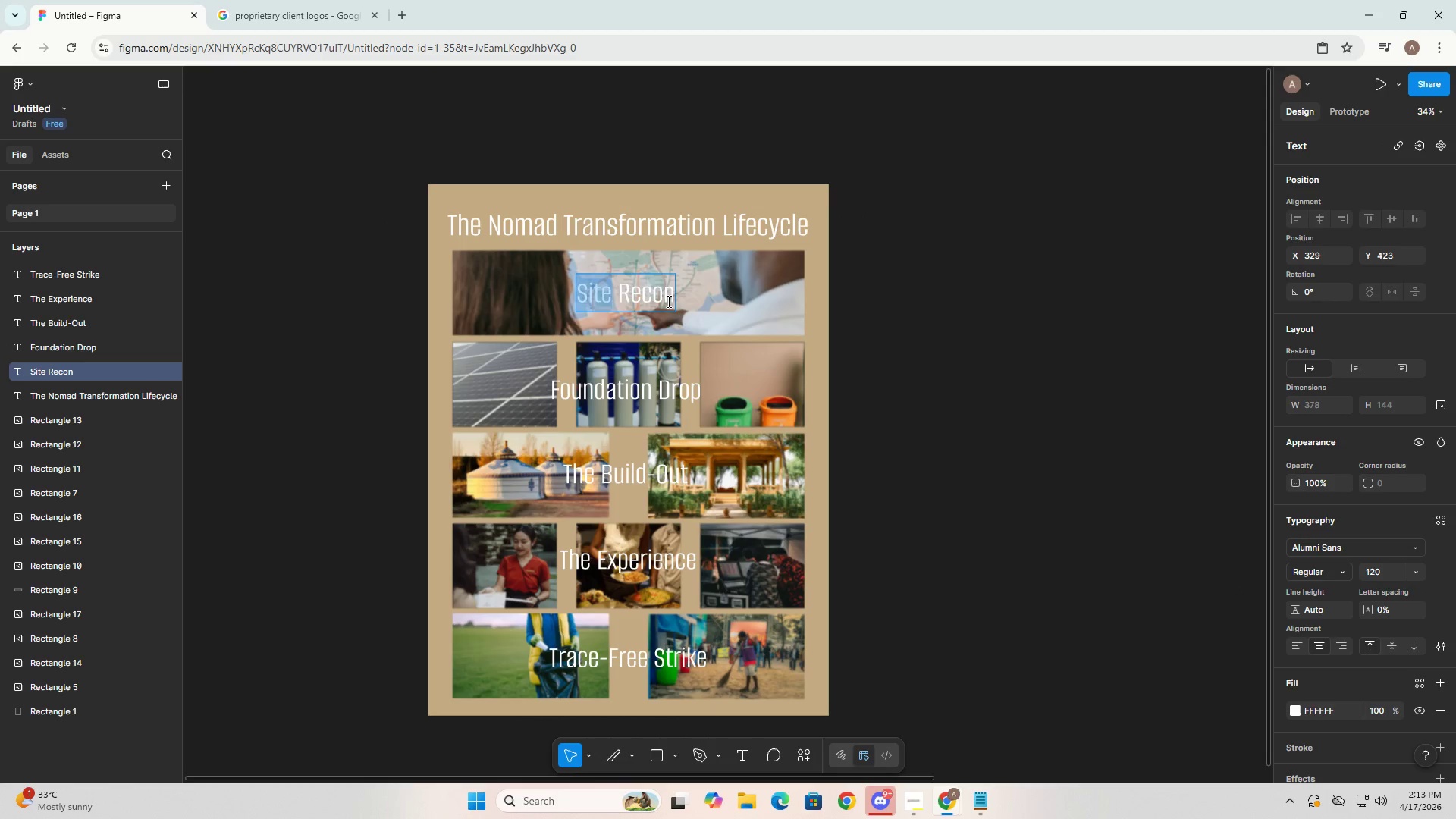 
key(Control+A)
 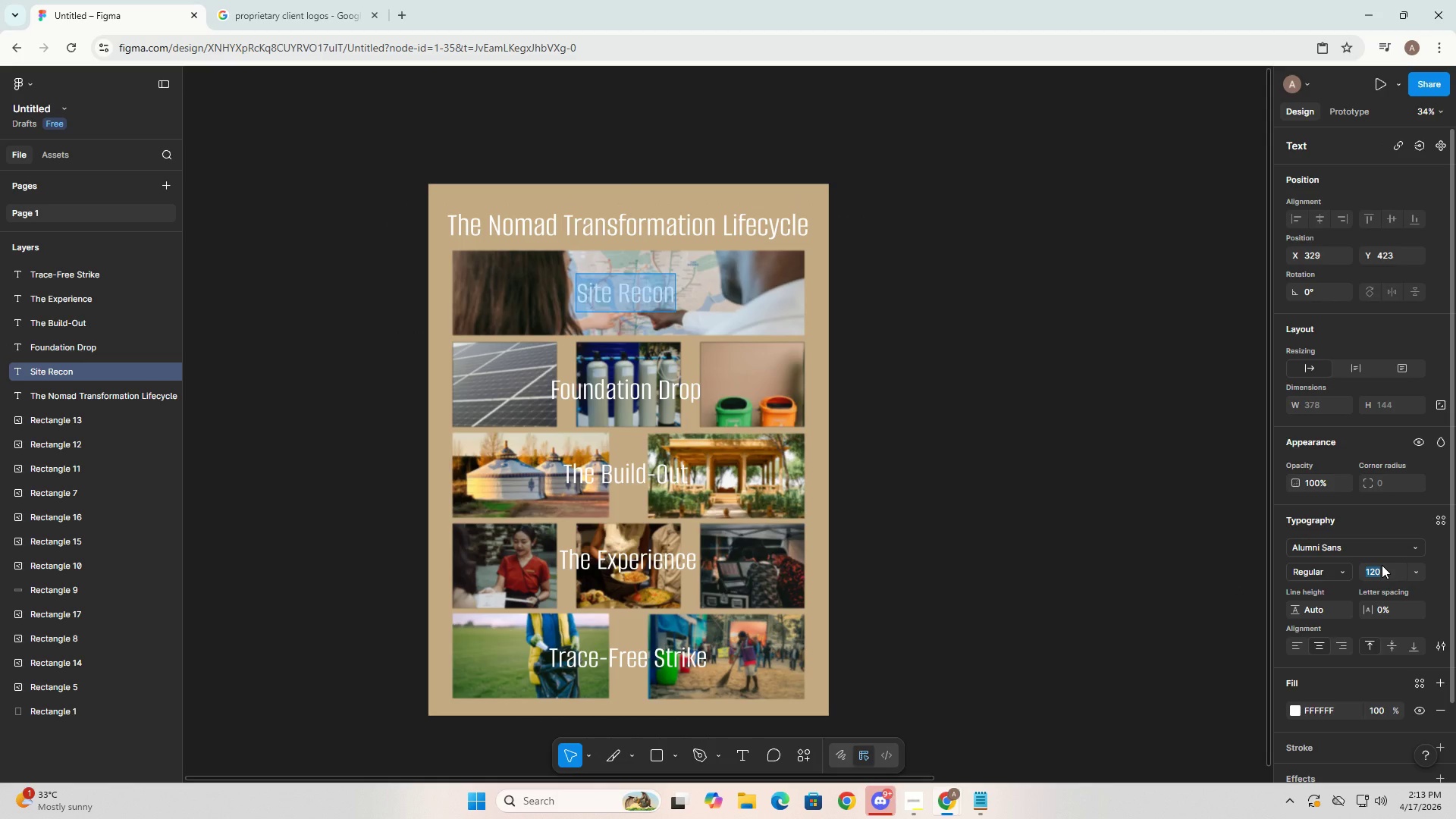 
key(Numpad1)
 